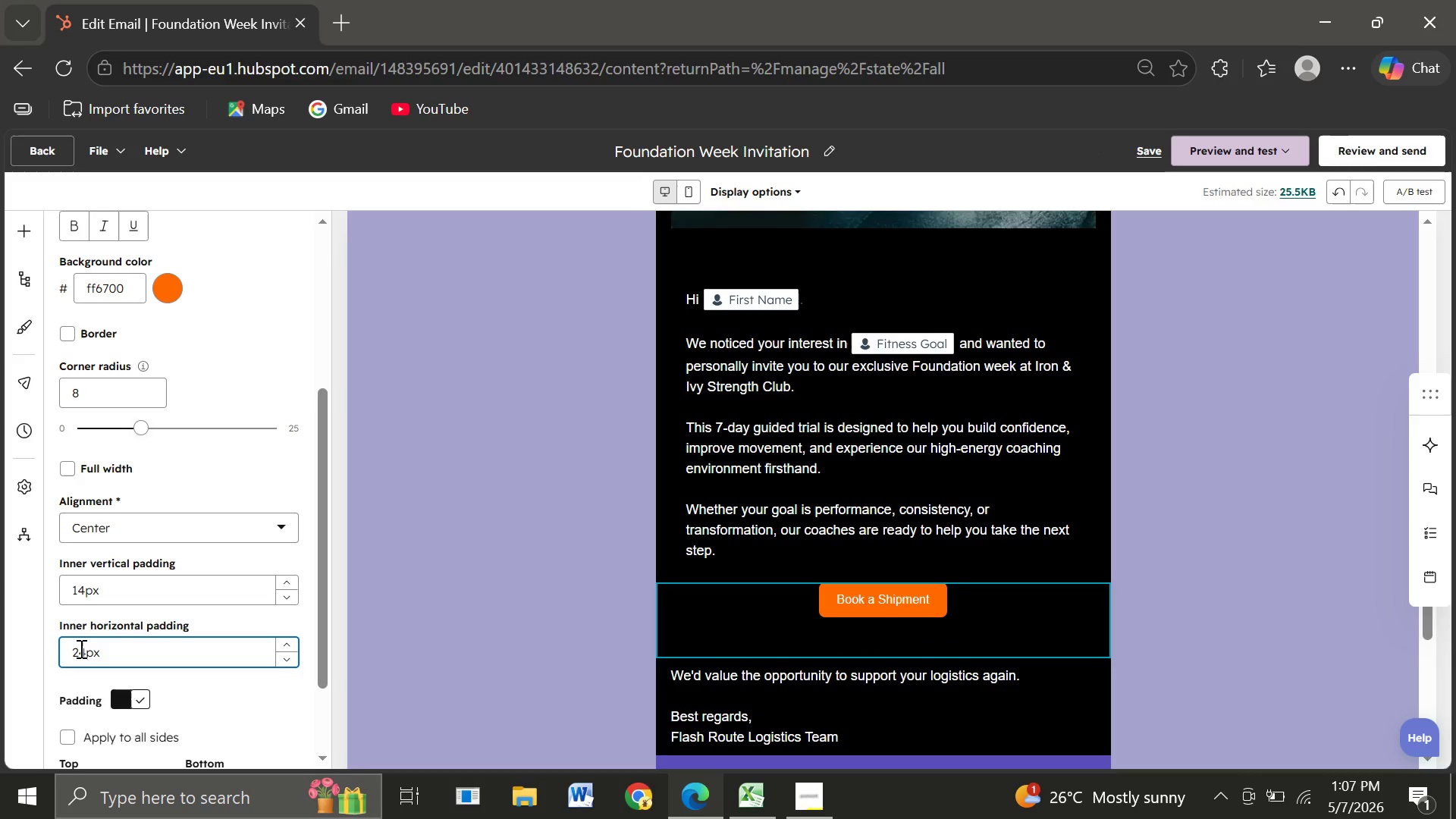 
key(Backspace)
 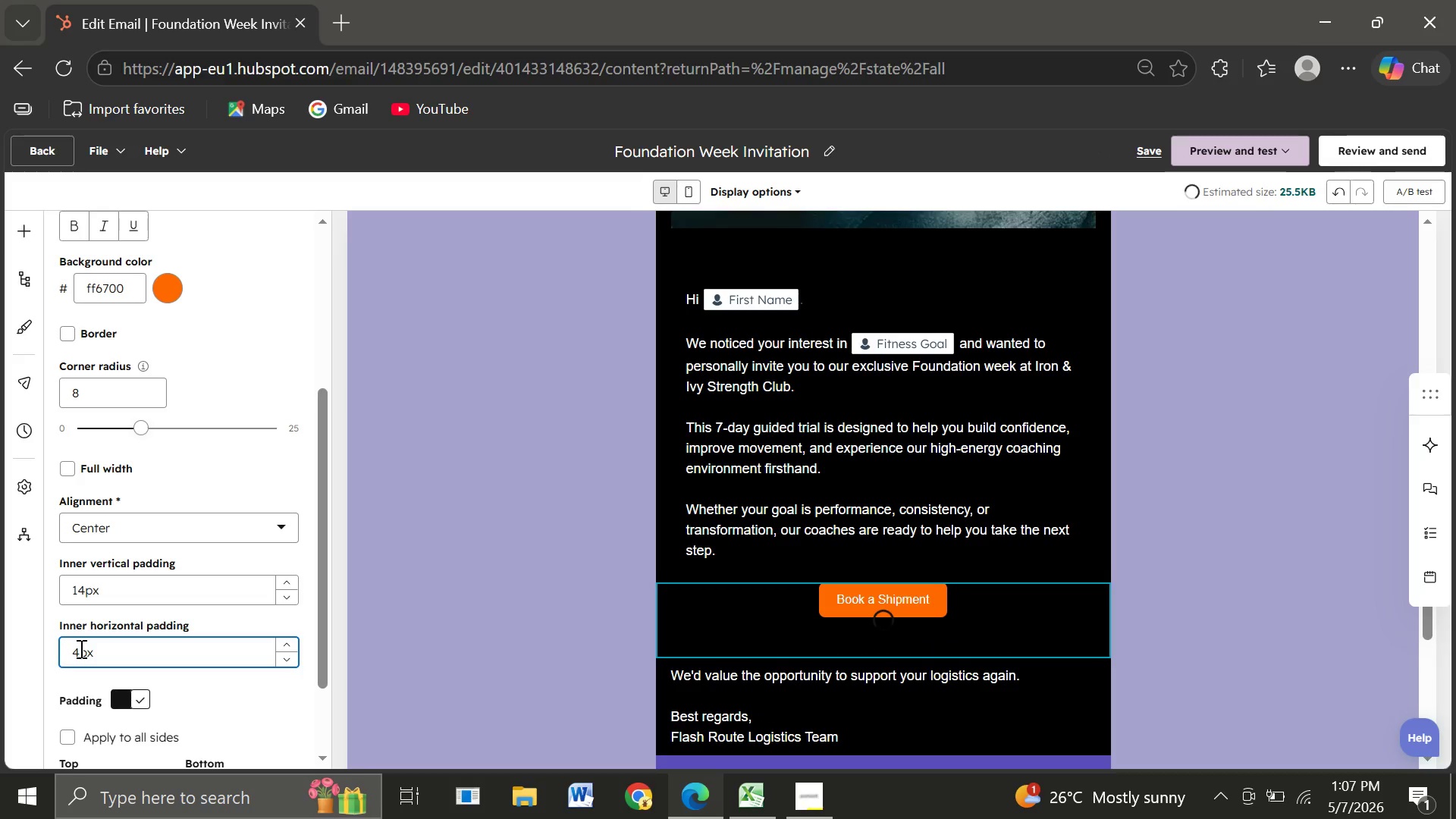 
key(9)
 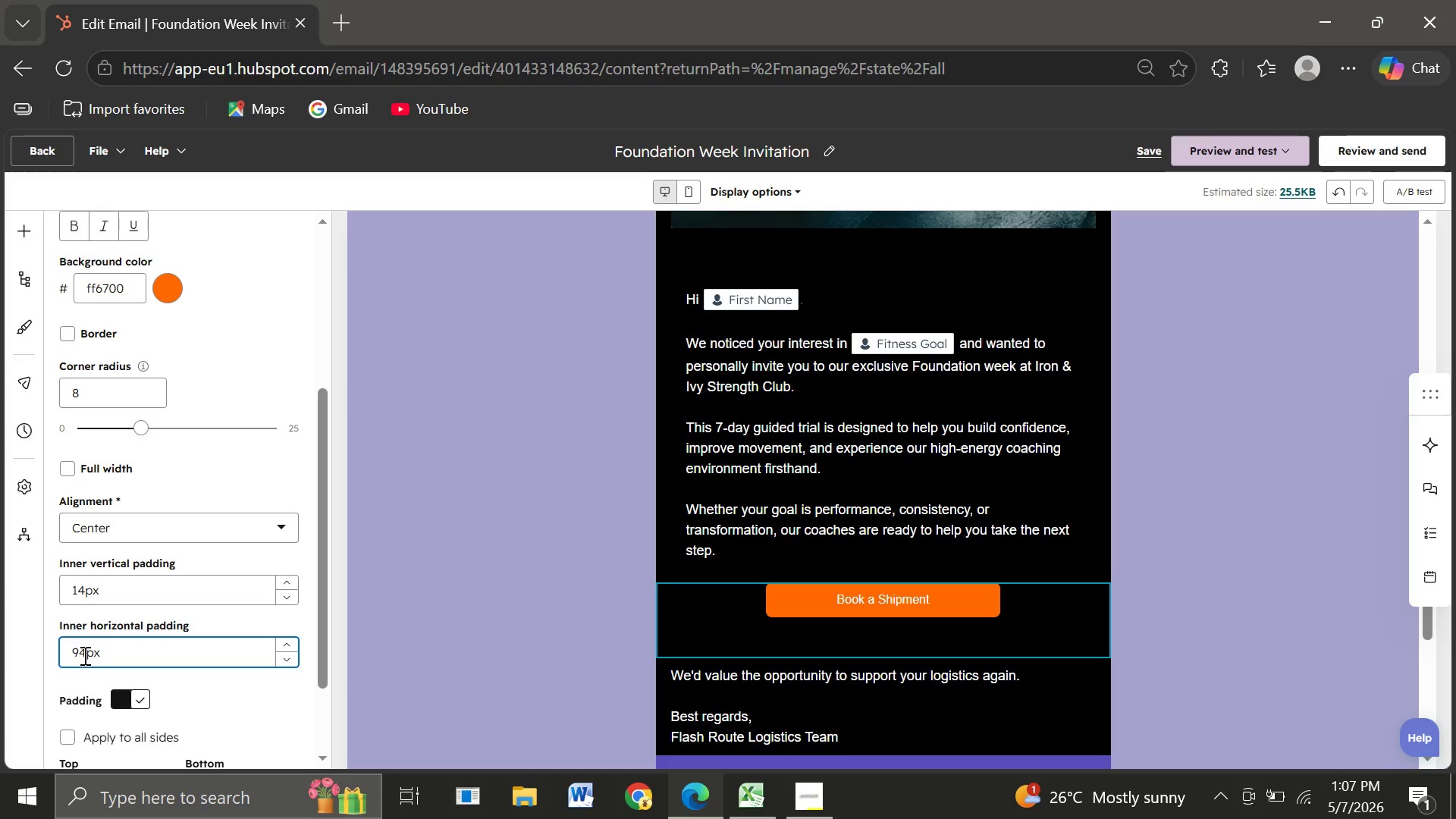 
left_click([86, 655])
 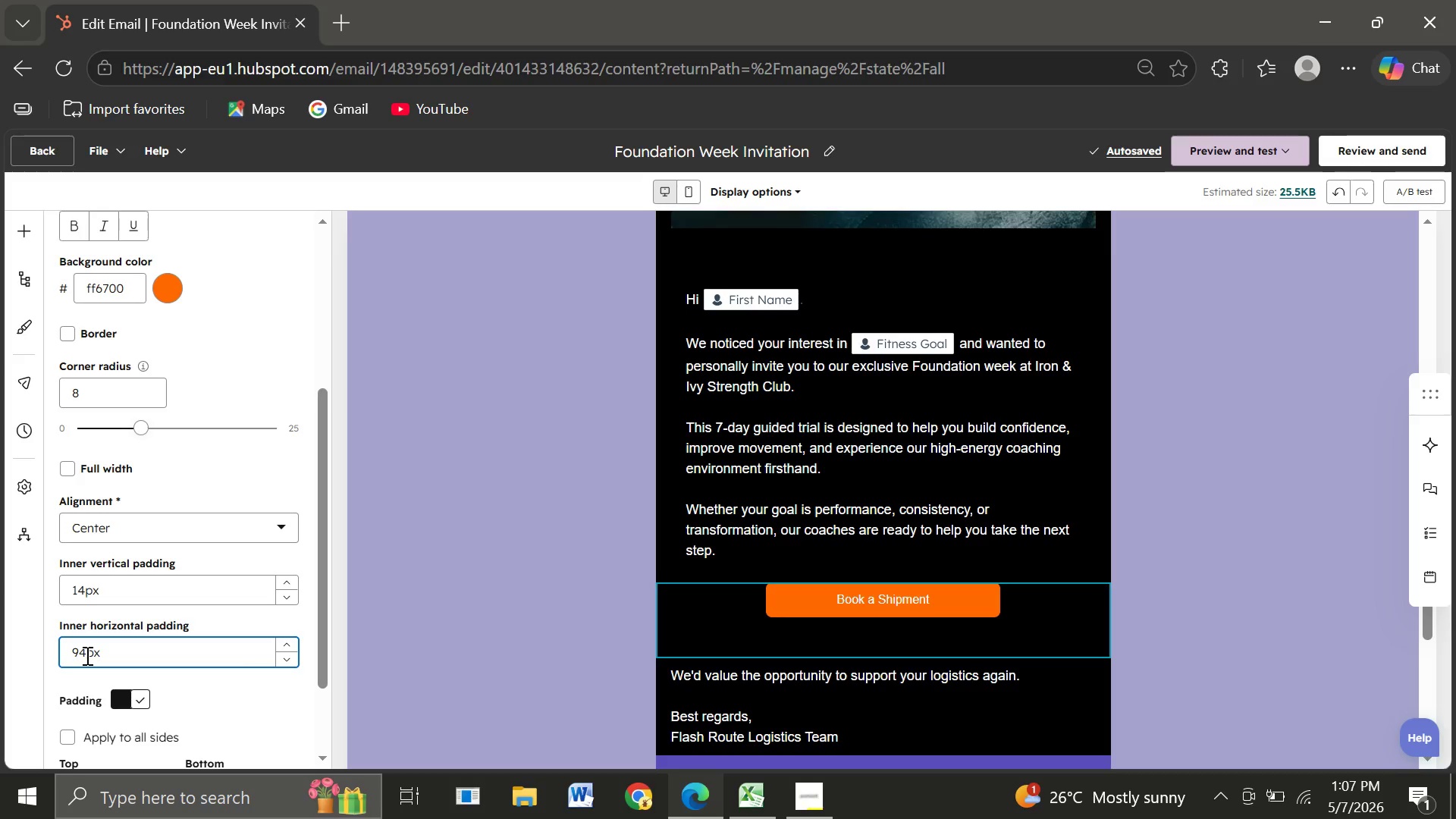 
key(Backspace)
key(Backspace)
key(Backspace)
type(100)
 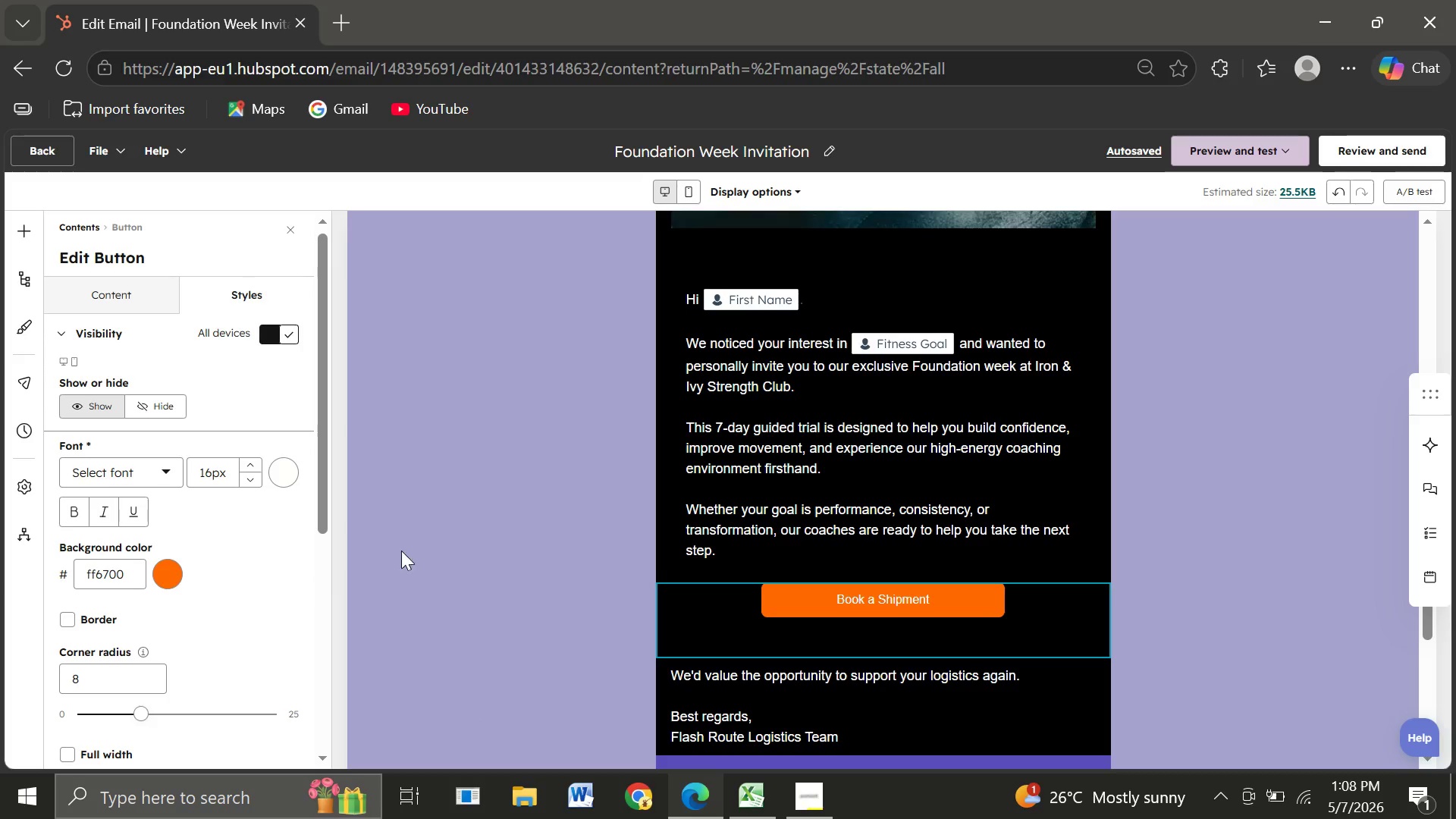 
wait(19.25)
 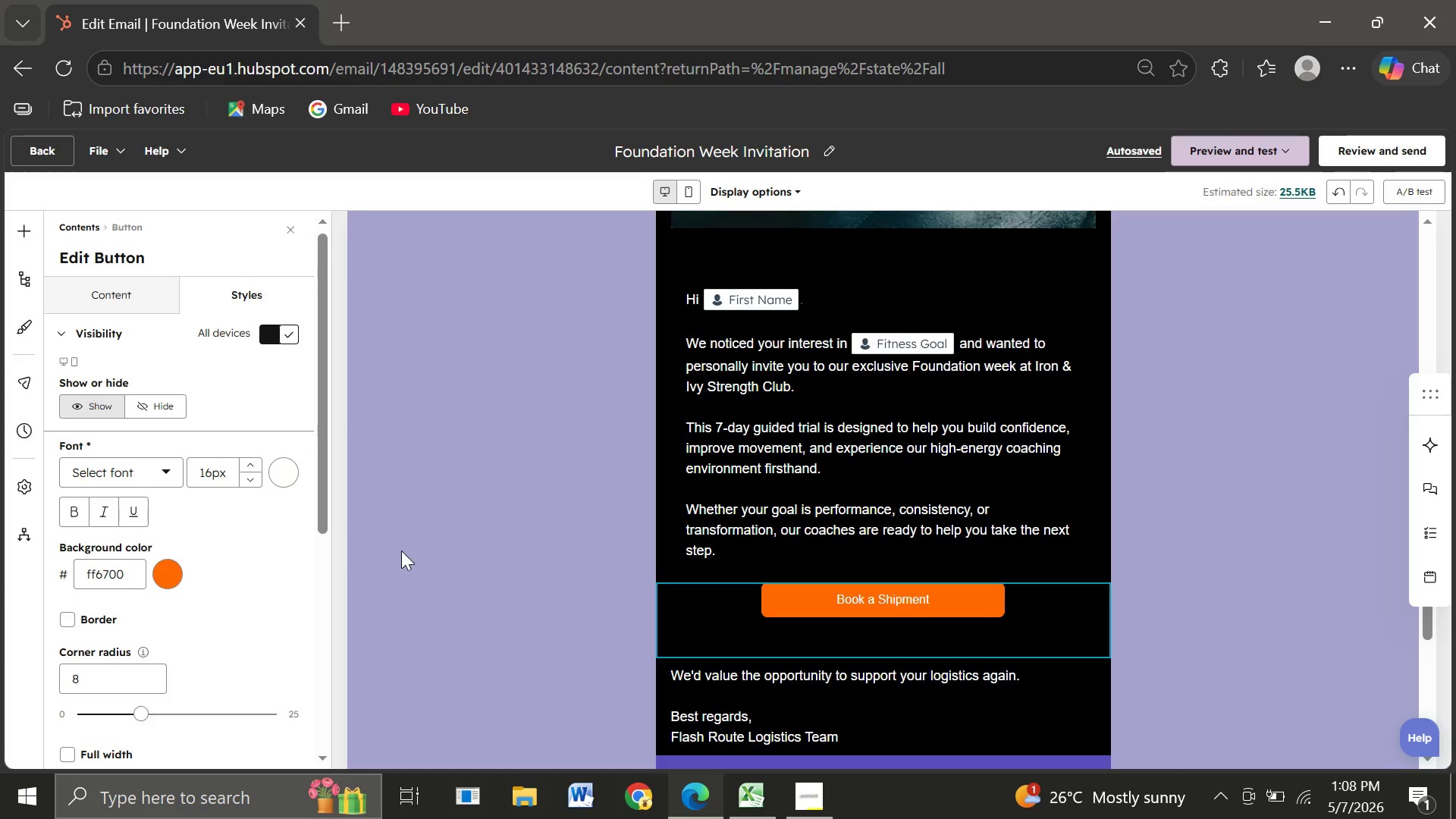 
left_click([121, 297])
 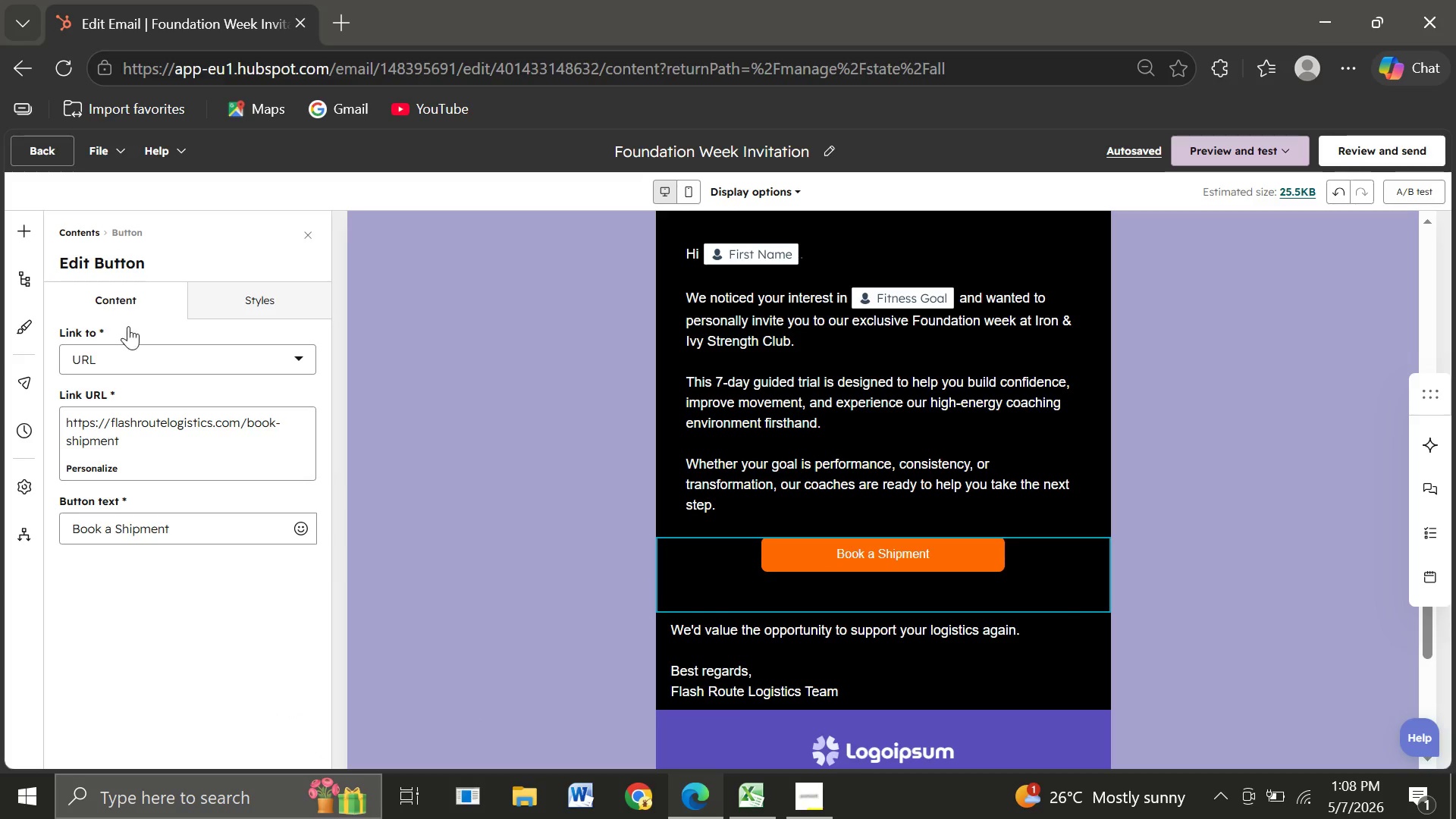 
wait(5.66)
 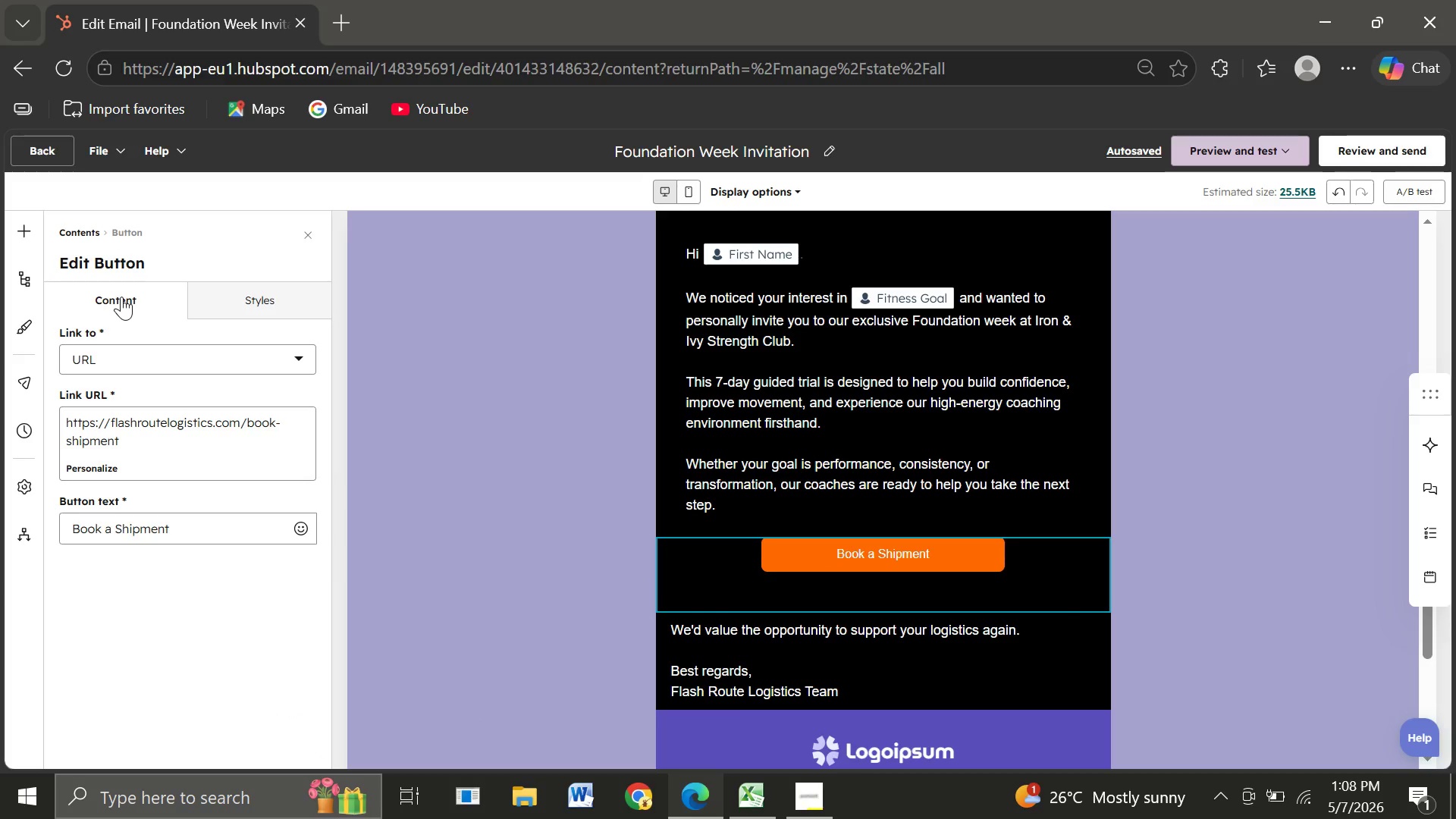 
left_click_drag(start_coordinate=[186, 529], to_coordinate=[30, 529])
 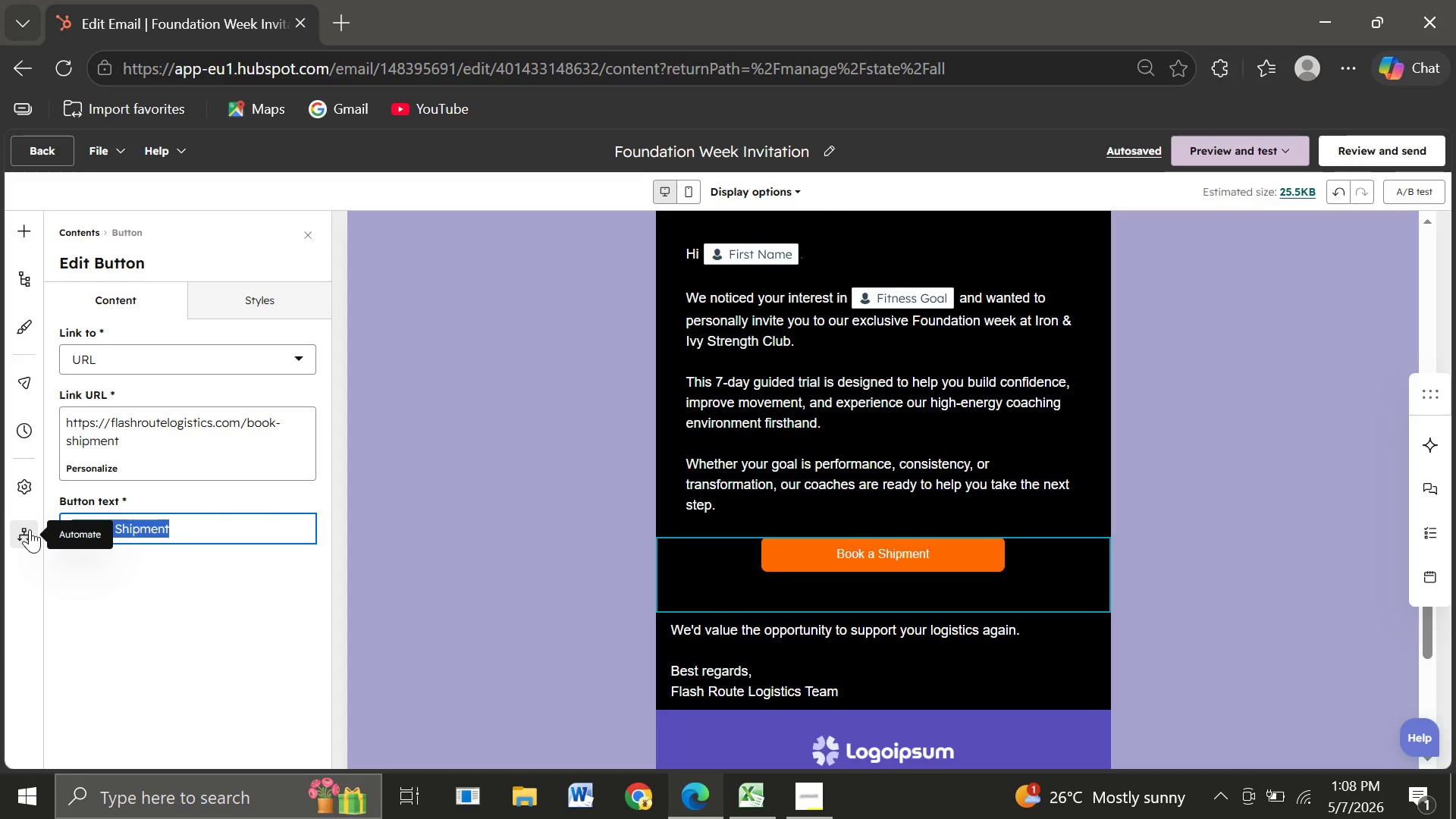 
wait(13.72)
 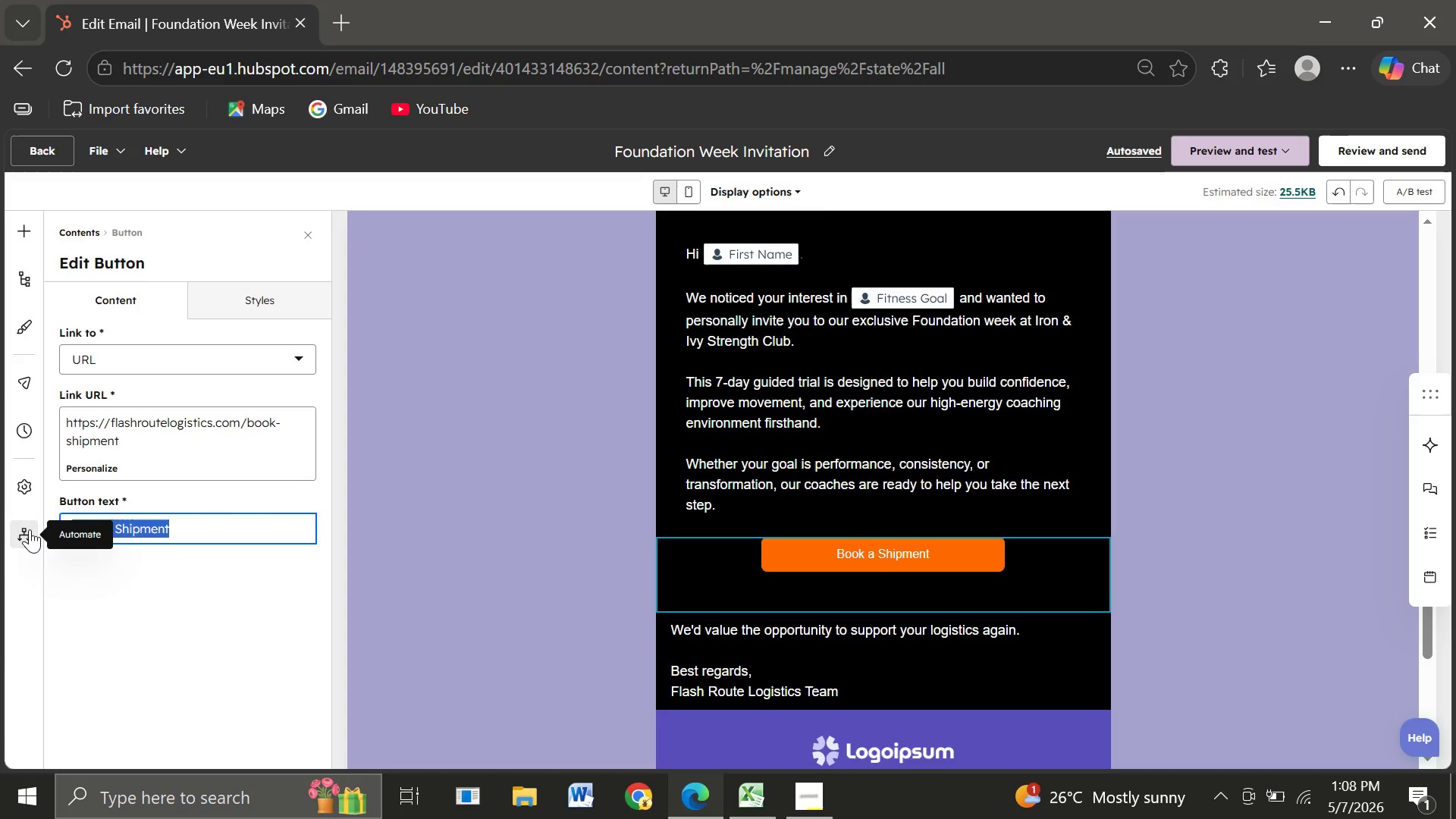 
type(Foundation)
 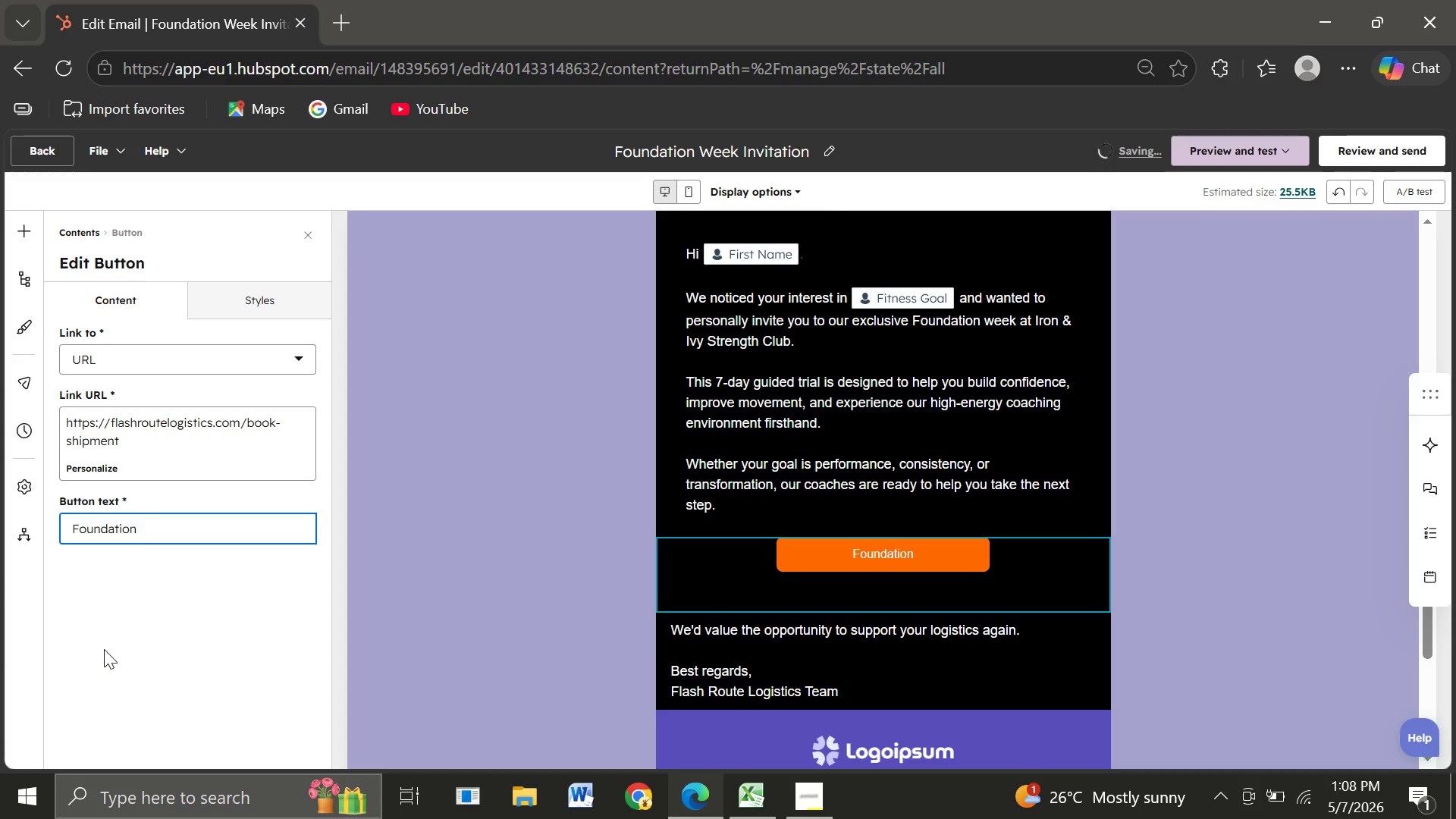 
wait(5.19)
 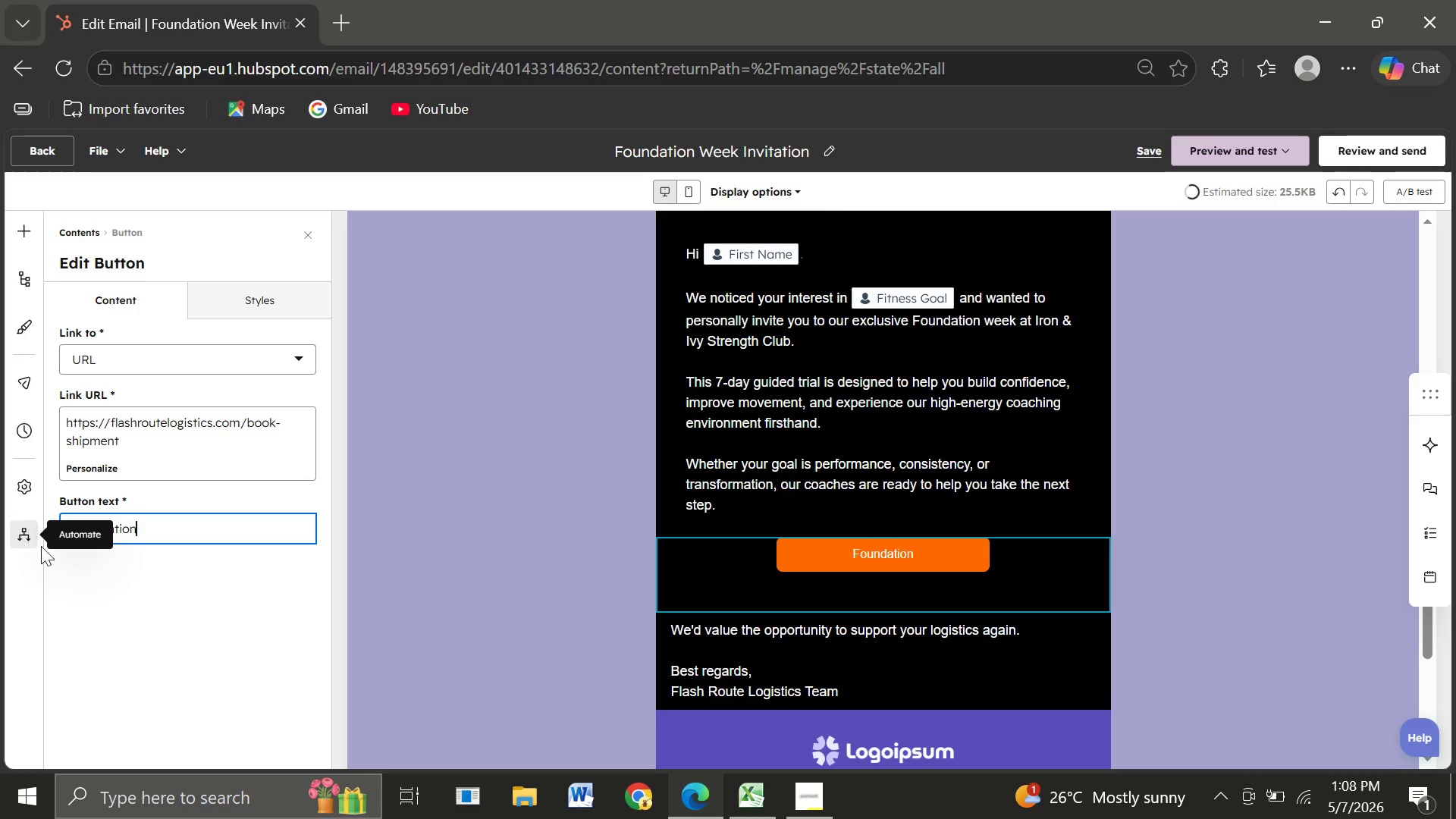 
type( Week Invitation)
 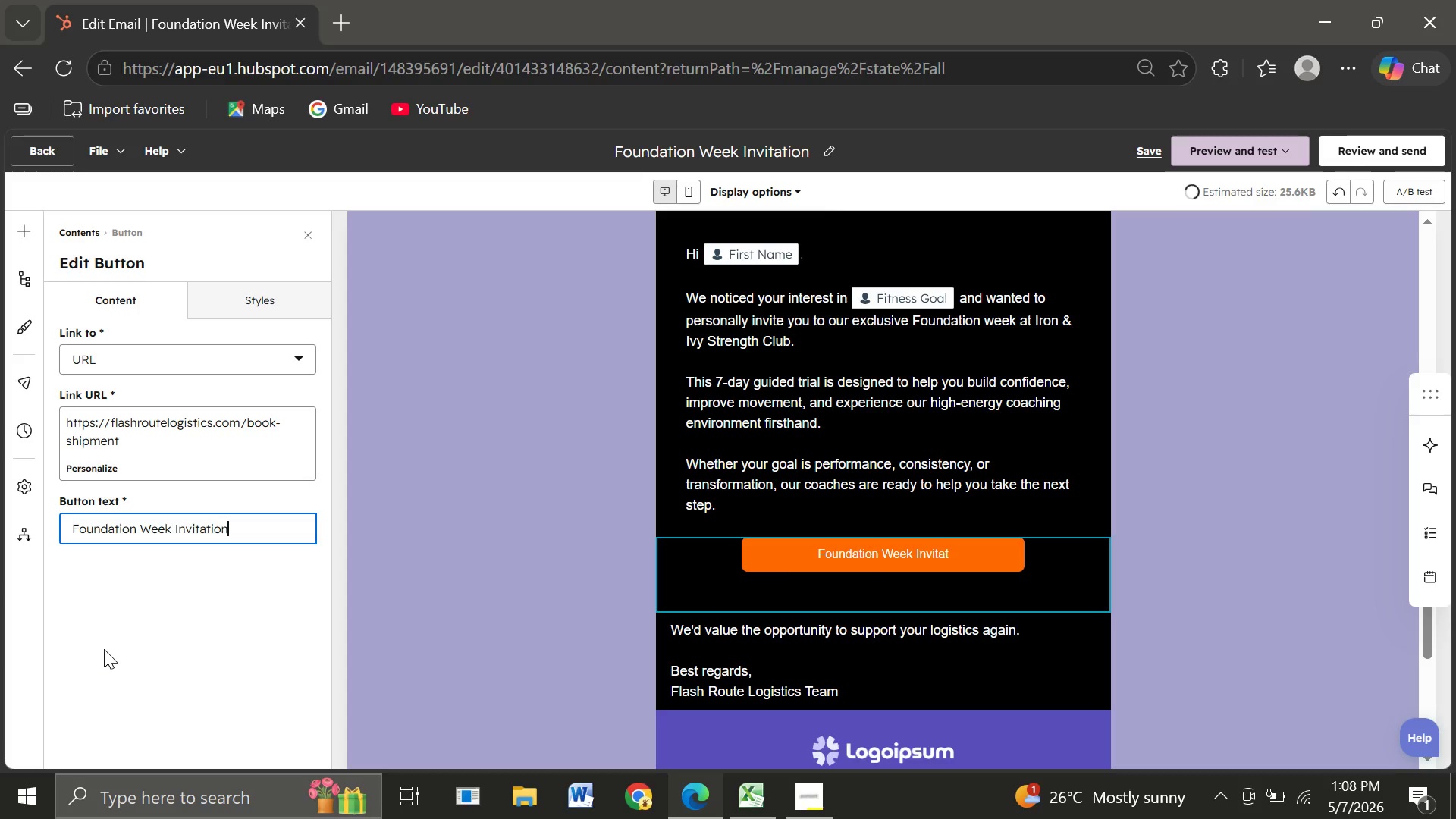 
wait(21.89)
 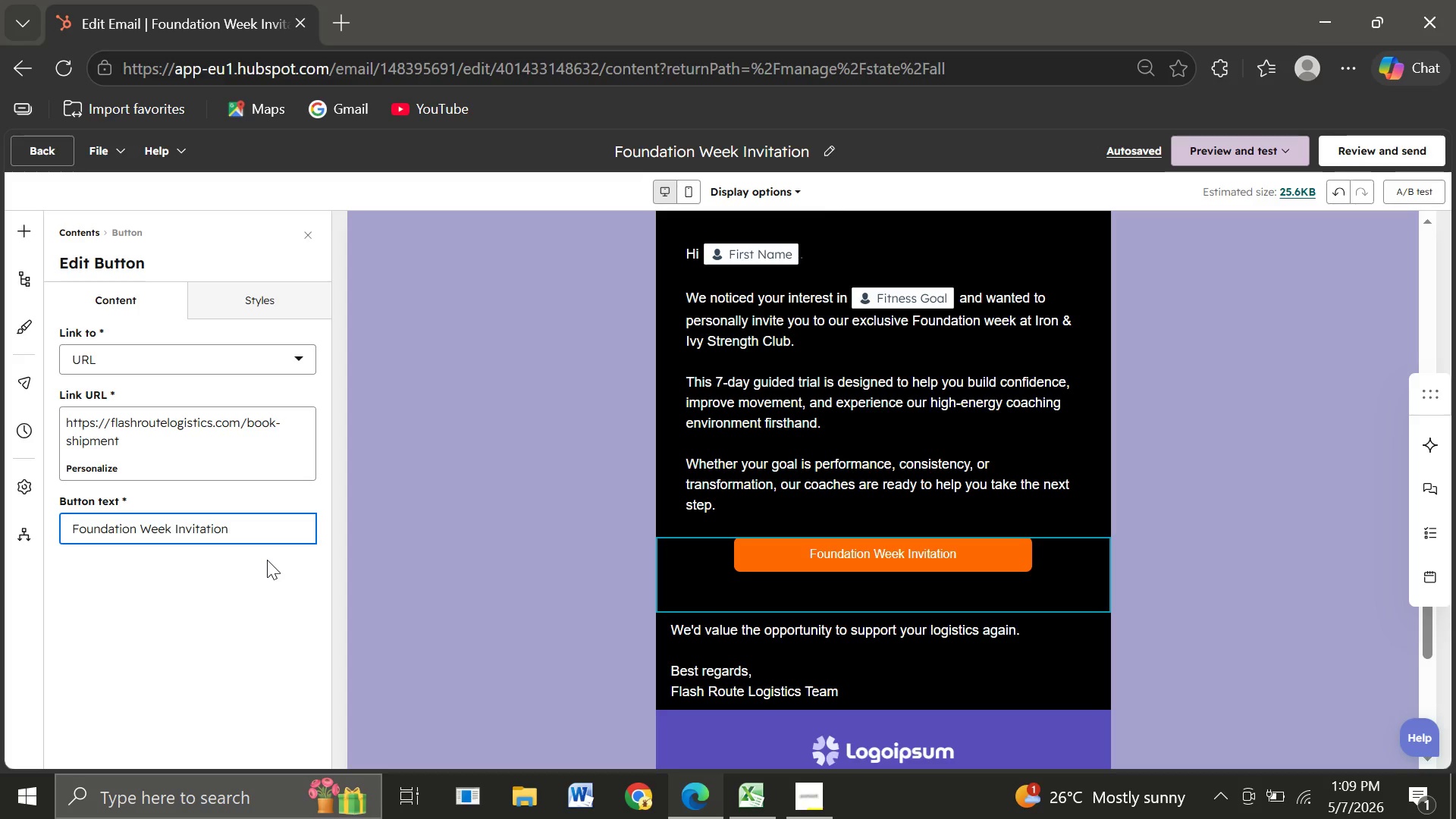 
left_click([149, 445])
 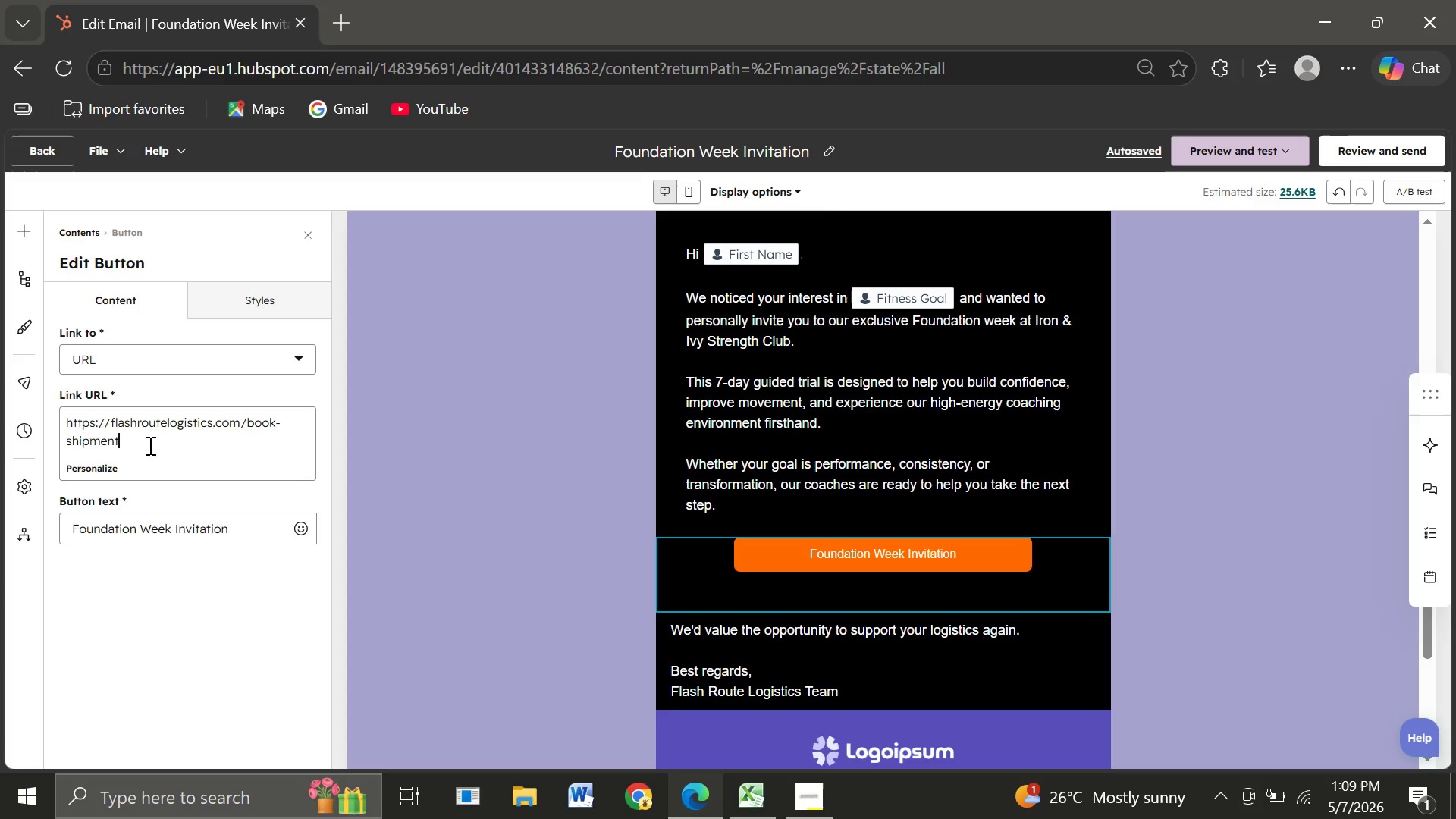 
wait(8.16)
 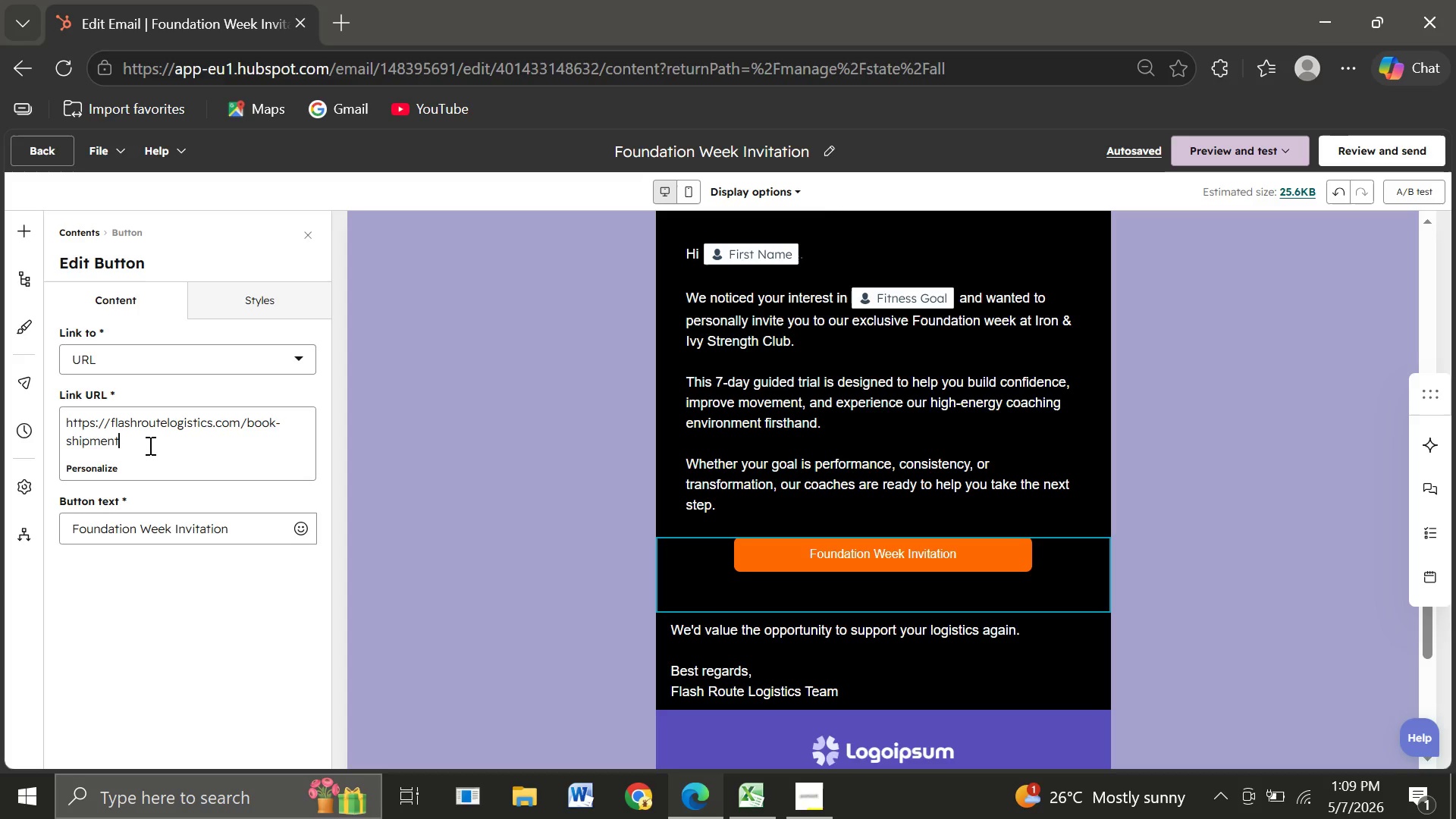 
left_click_drag(start_coordinate=[136, 450], to_coordinate=[123, 450])
 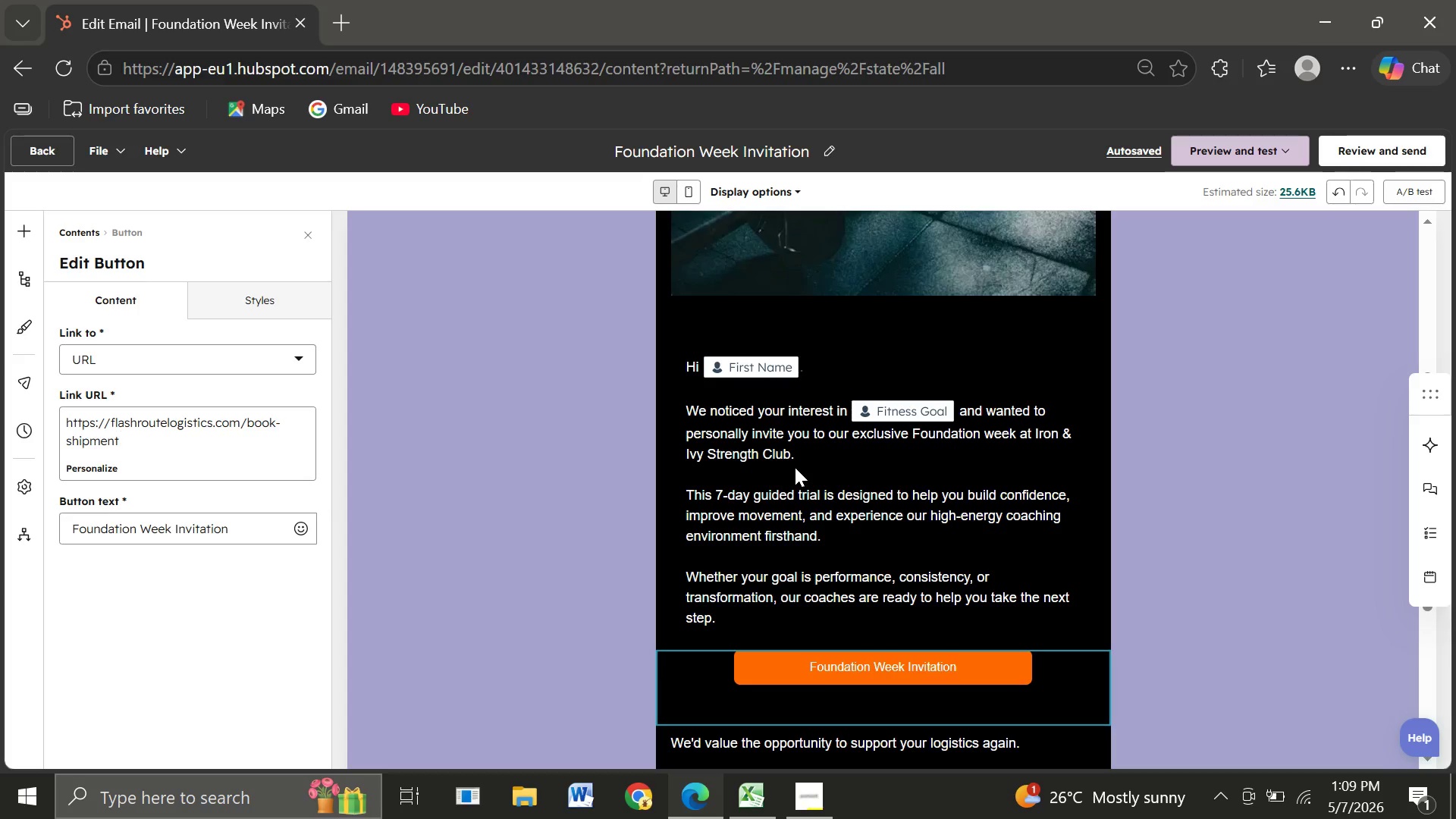 
wait(28.42)
 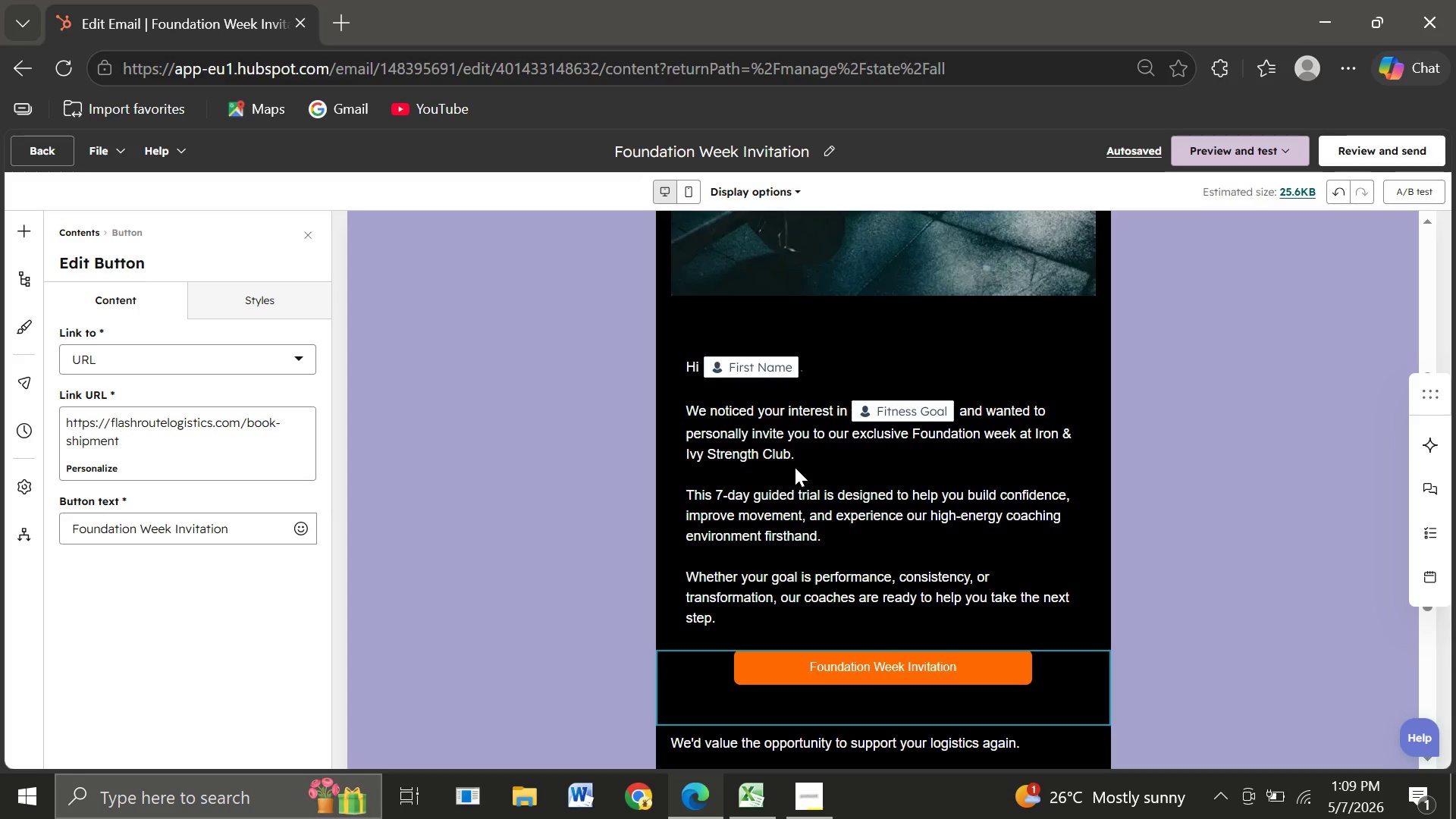 
left_click([254, 300])
 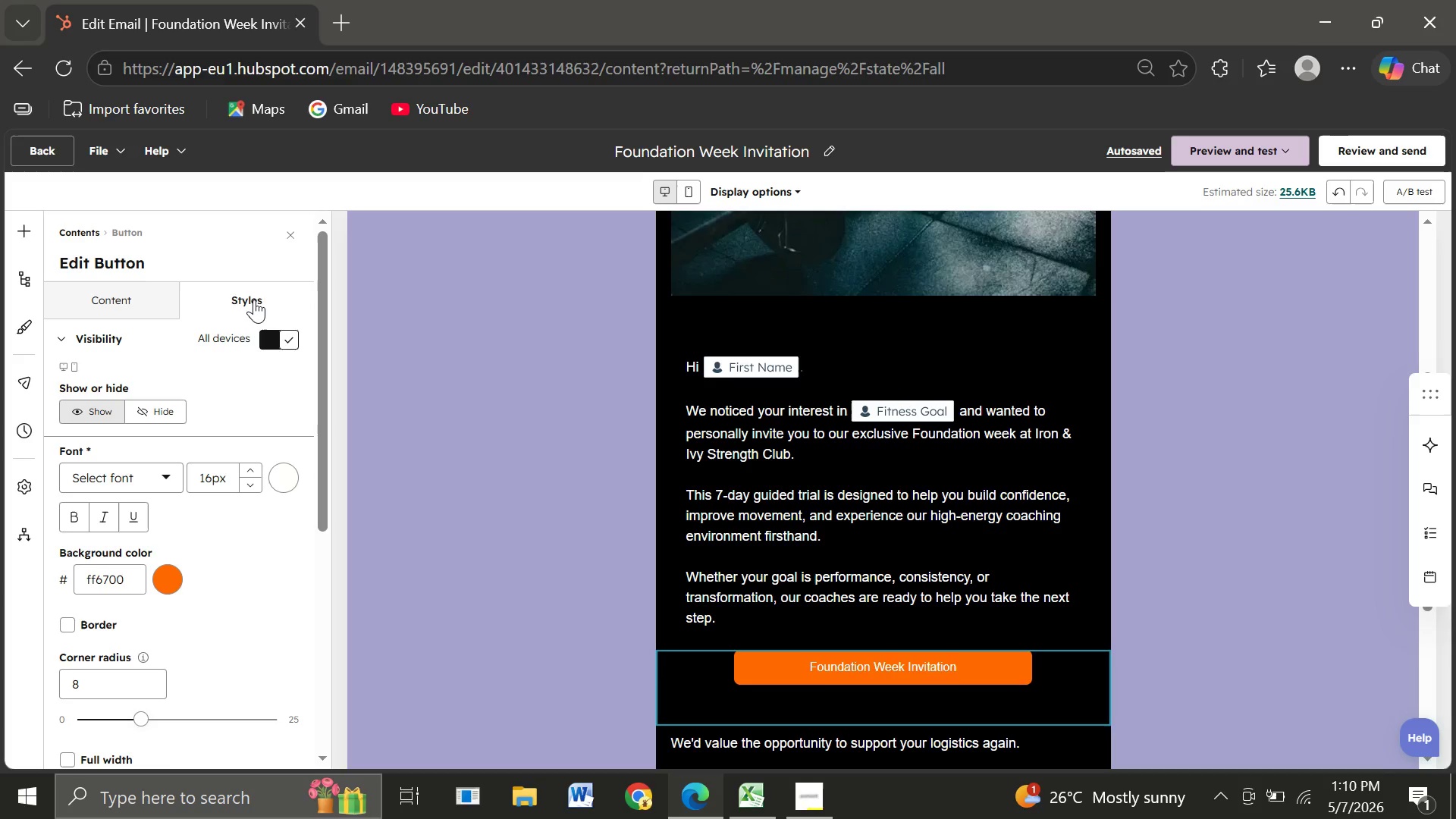 
wait(11.11)
 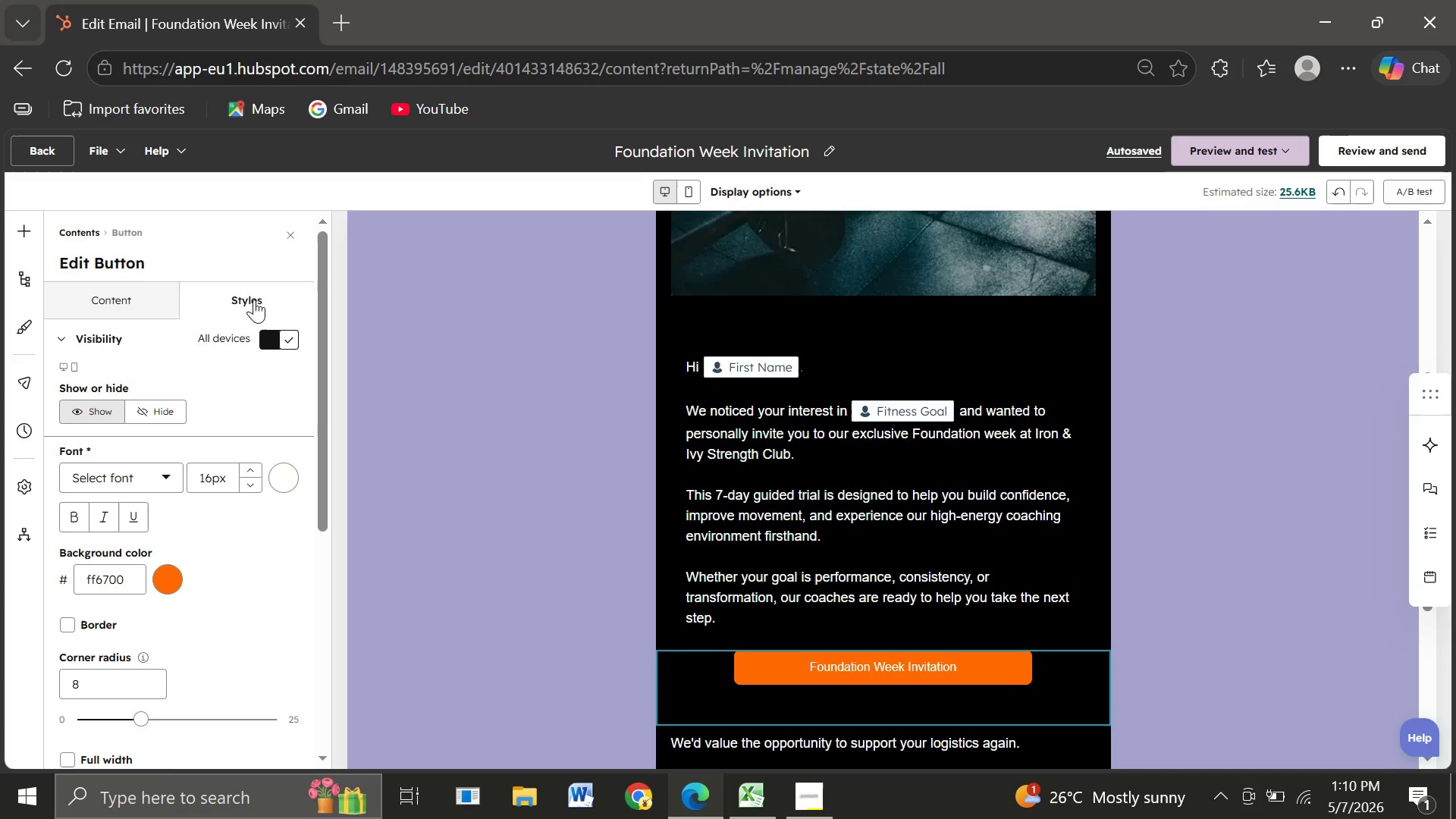 
left_click([103, 297])
 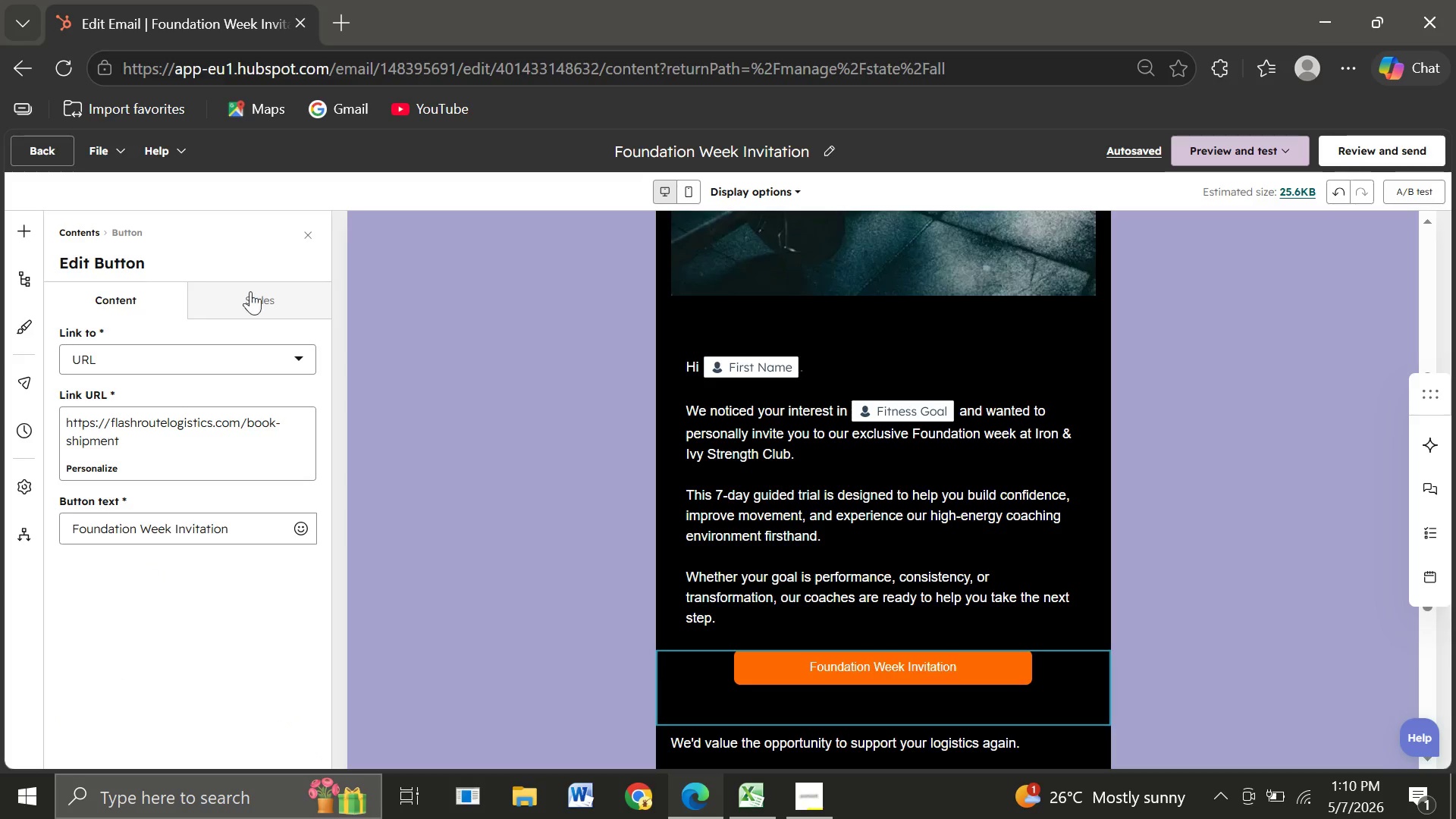 
left_click([261, 296])
 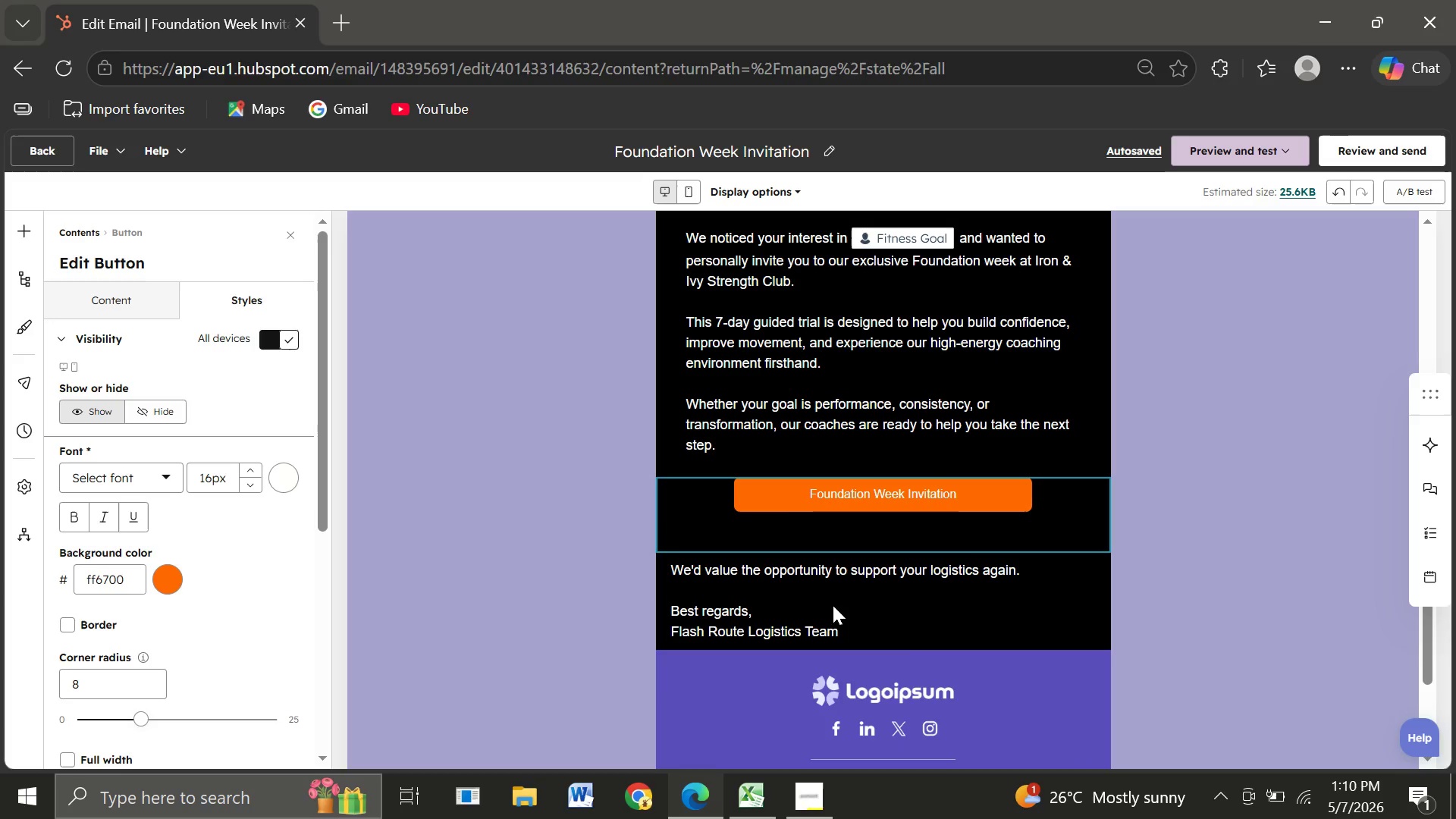 
left_click([737, 574])
 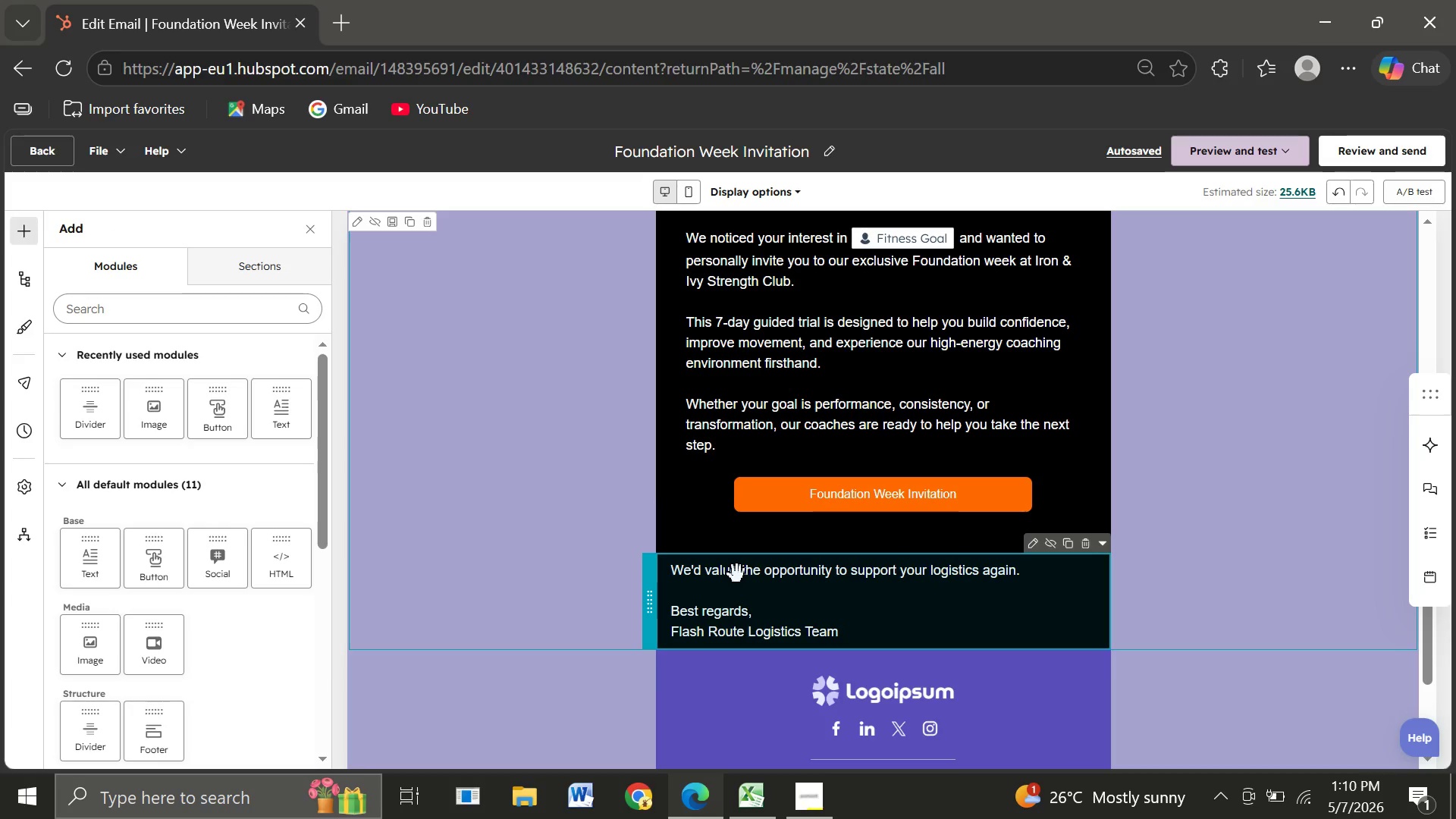 
wait(10.25)
 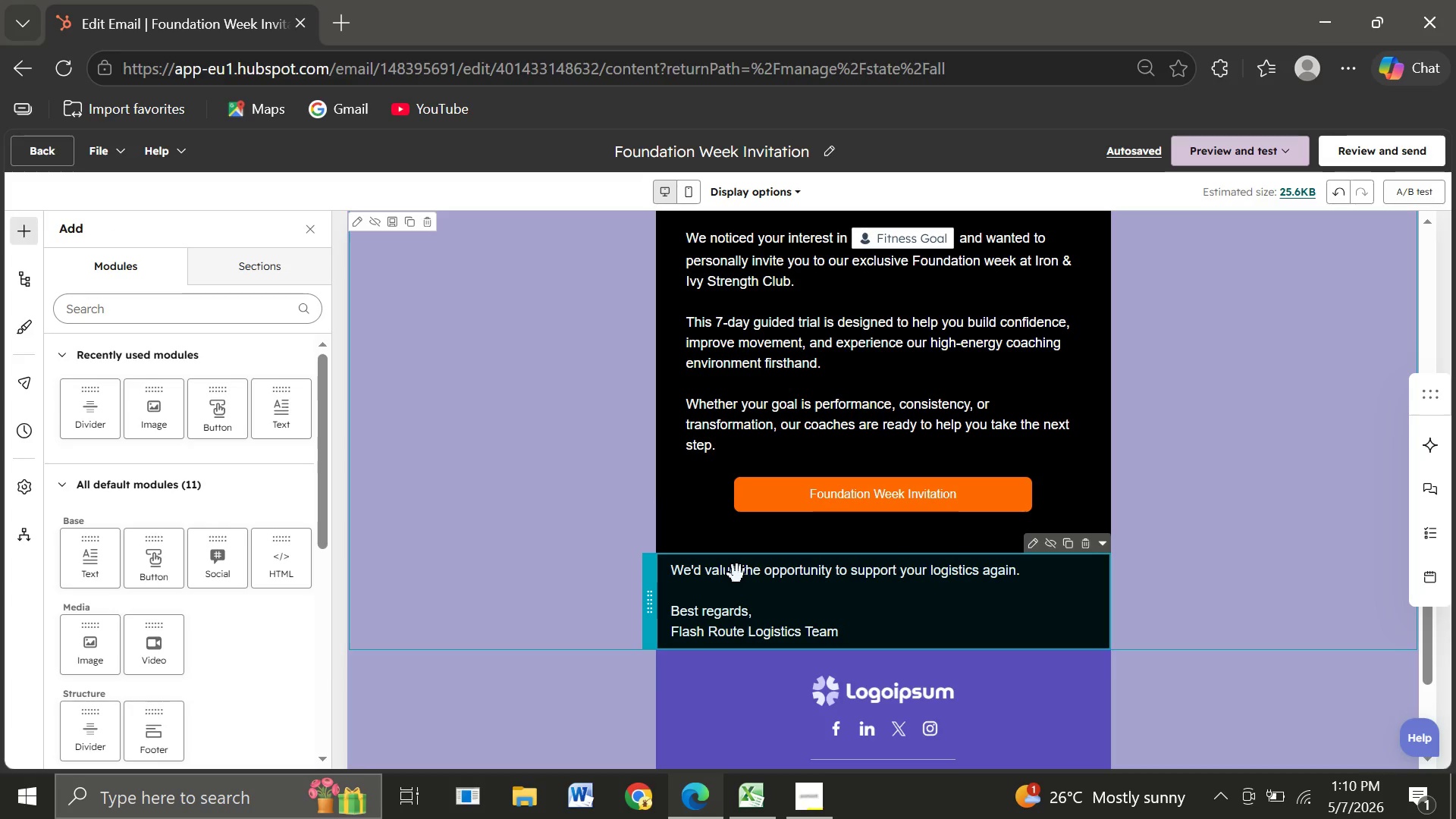 
double_click([783, 607])
 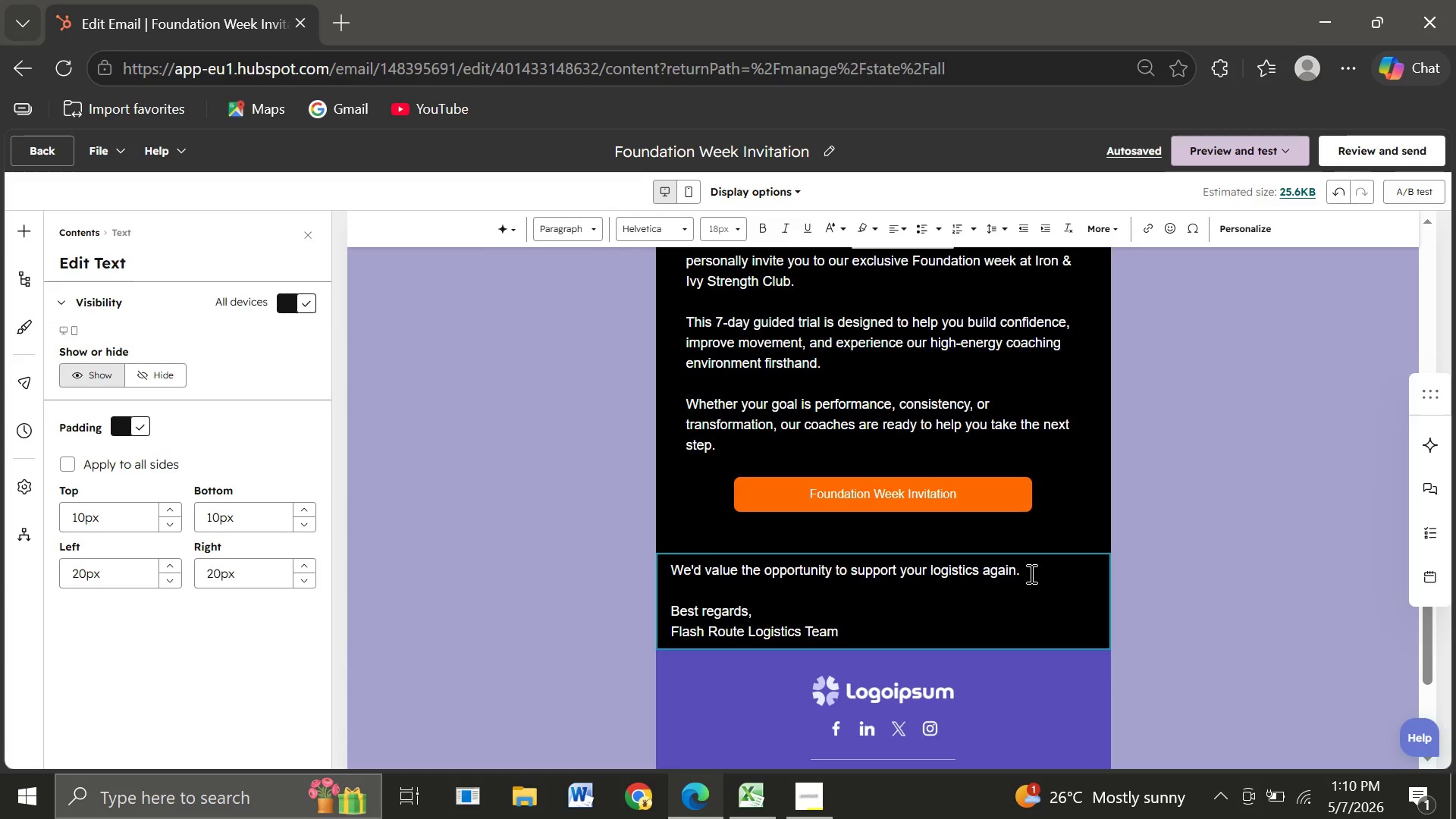 
left_click_drag(start_coordinate=[1028, 564], to_coordinate=[657, 587])
 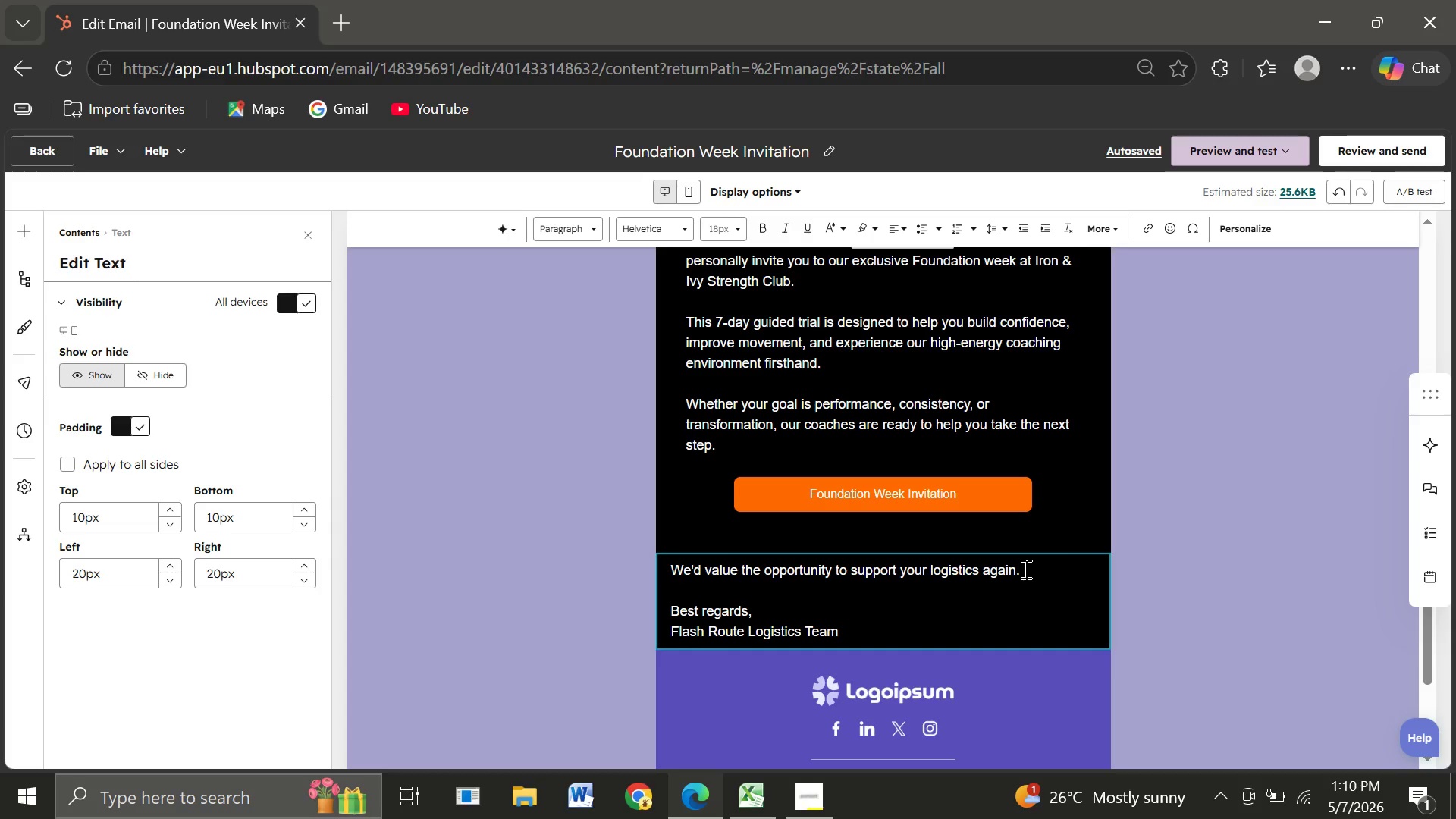 
left_click_drag(start_coordinate=[1025, 569], to_coordinate=[1068, 568])
 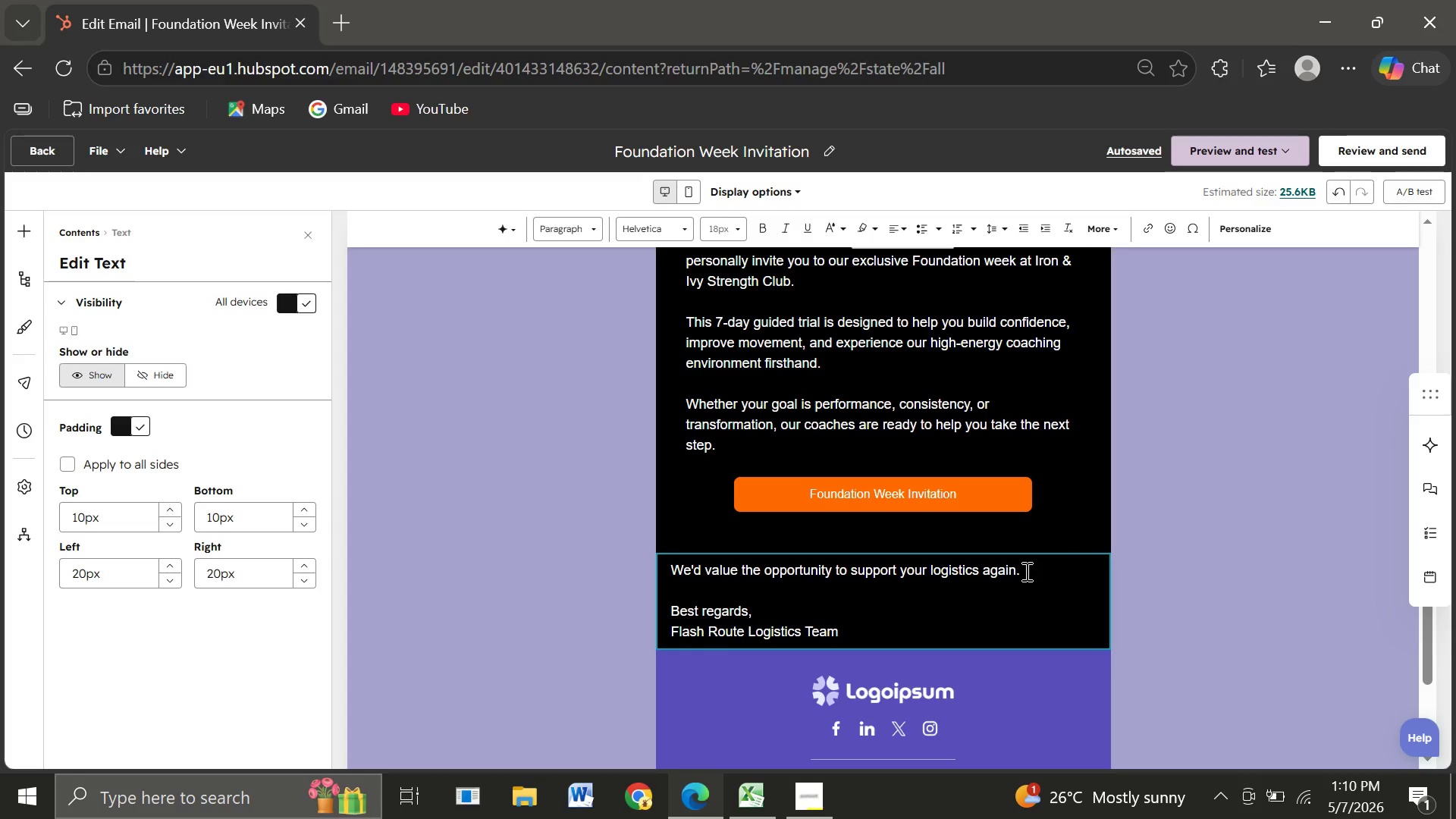 
left_click_drag(start_coordinate=[1025, 571], to_coordinate=[1017, 575])
 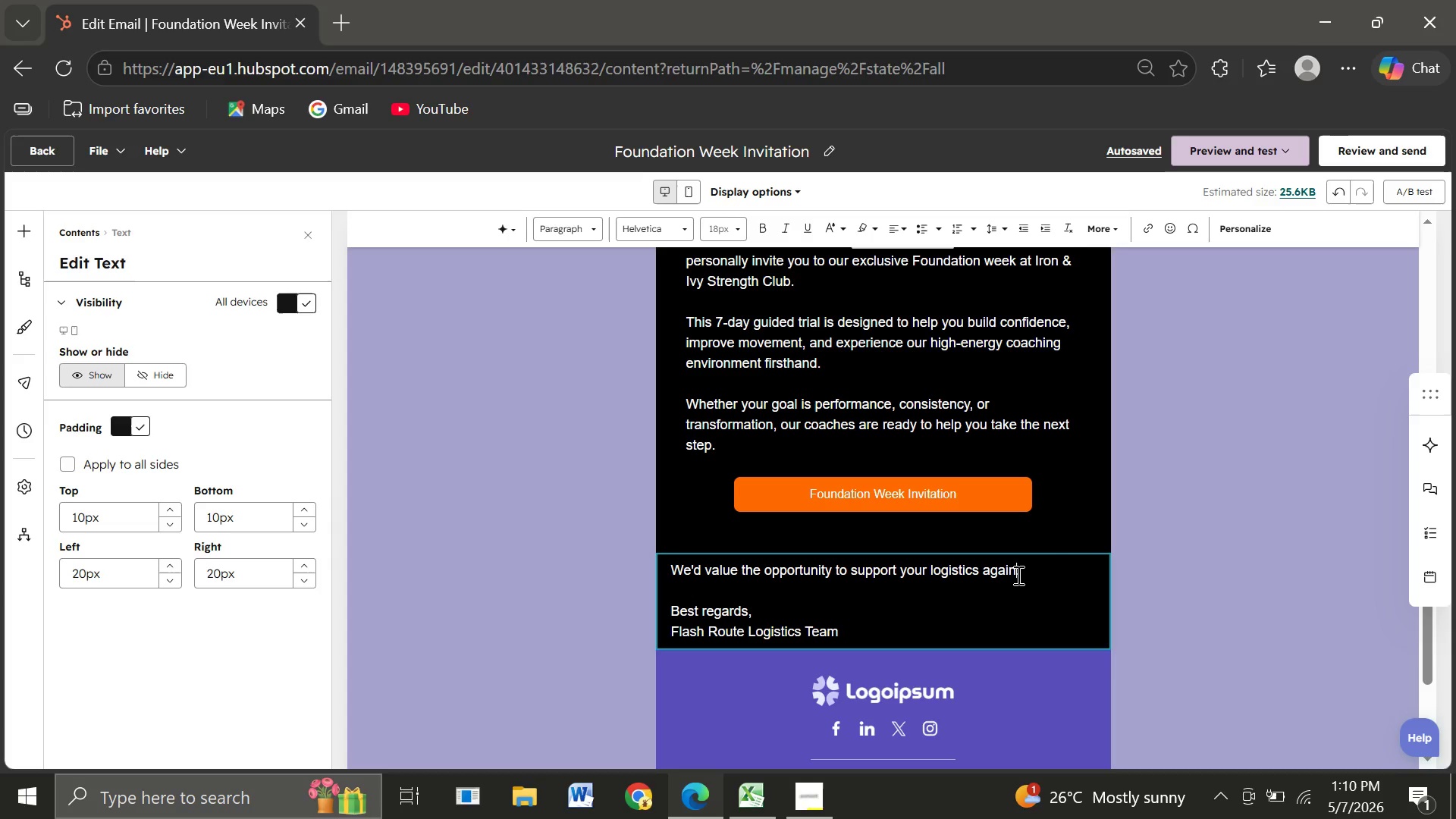 
double_click([1017, 575])
 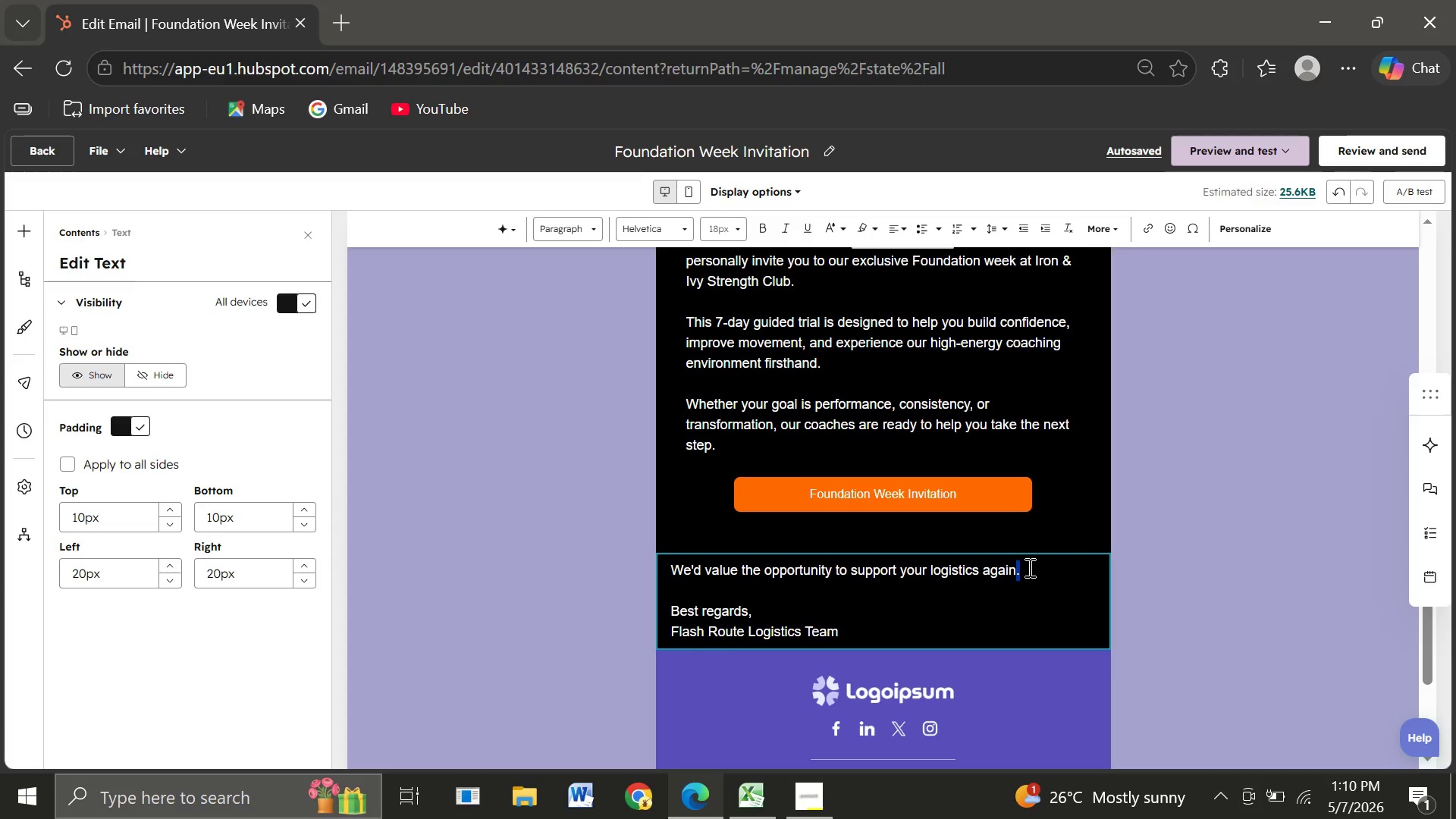 
double_click([1028, 567])
 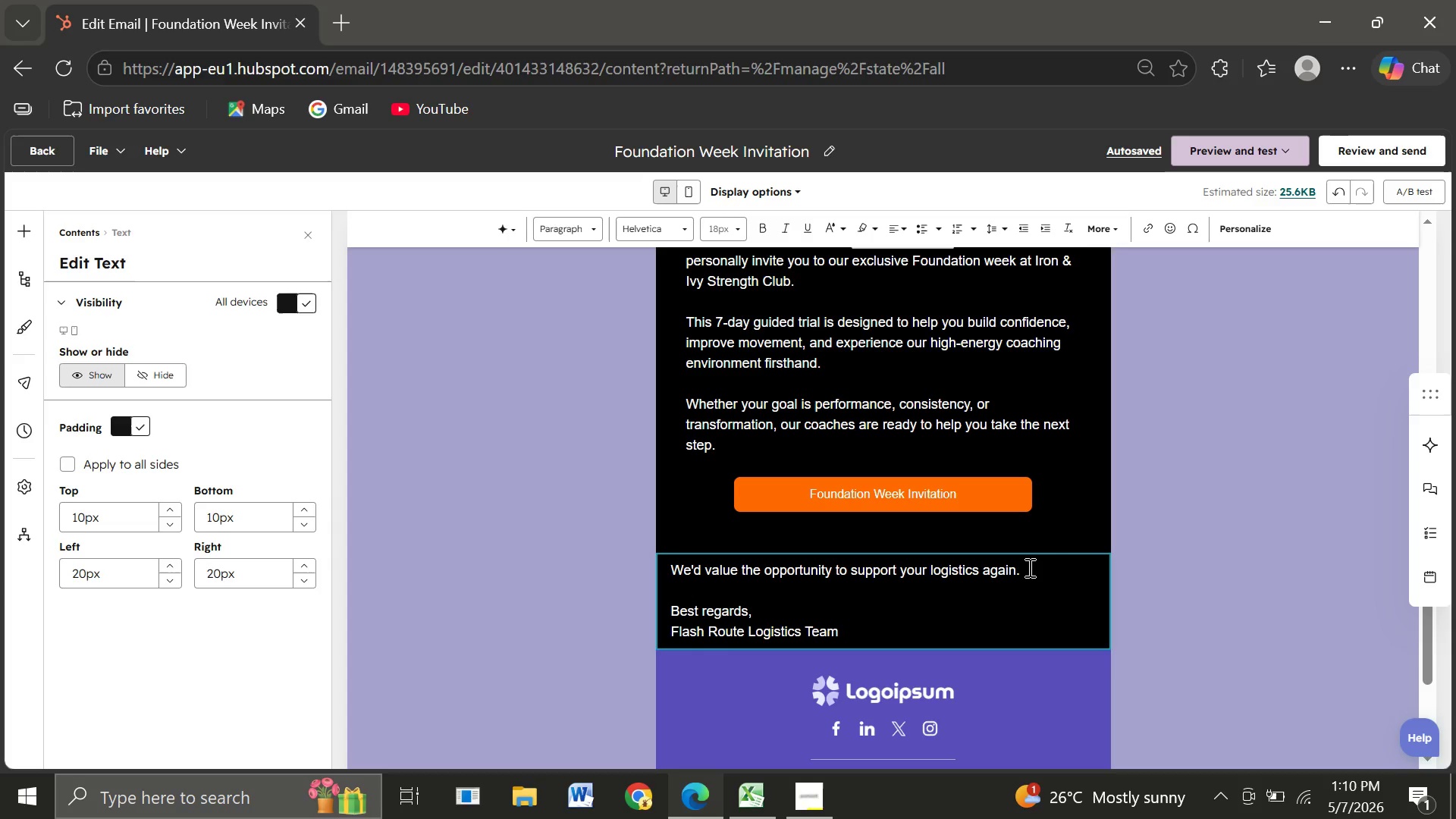 
wait(6.64)
 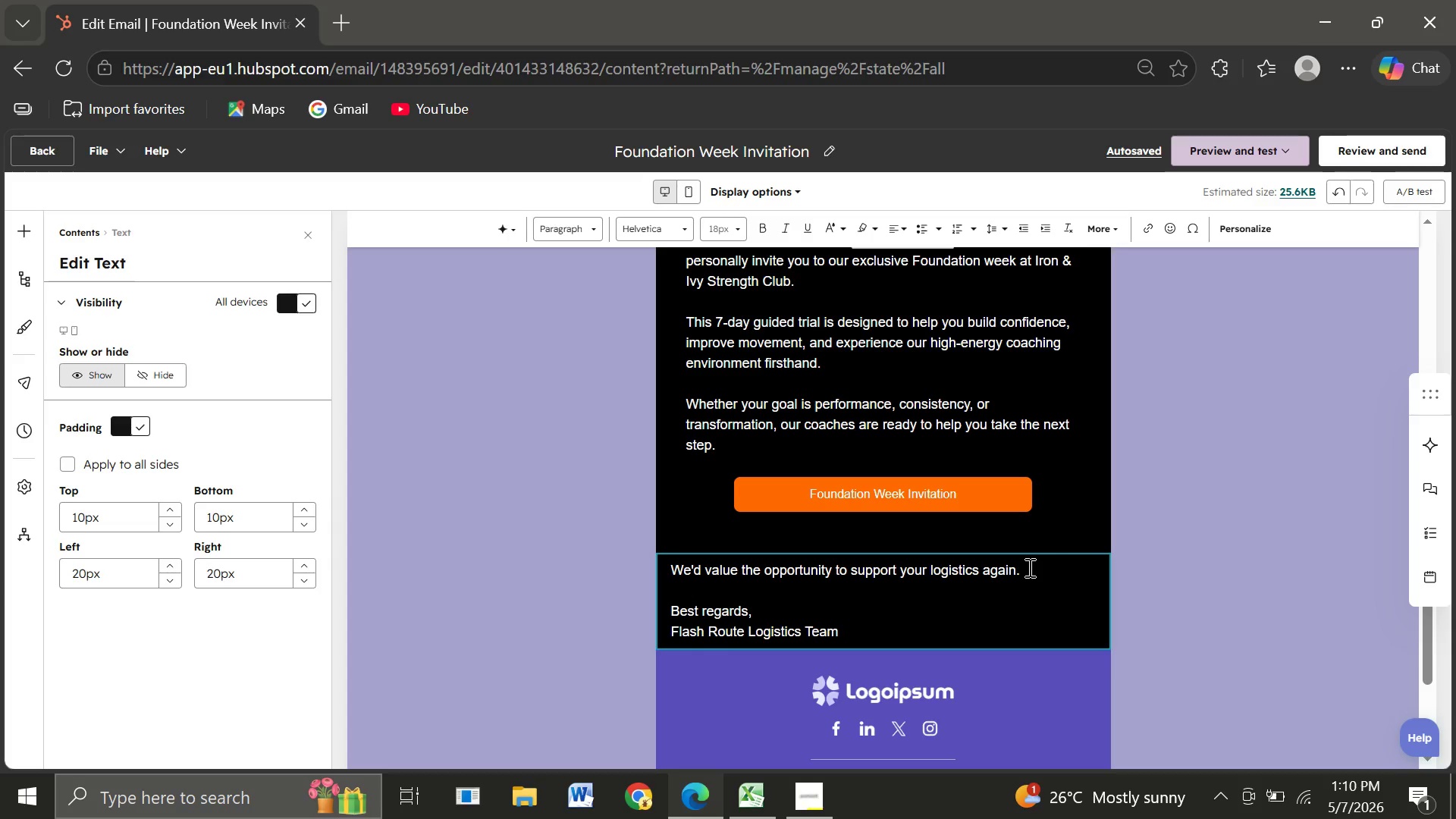 
left_click([1028, 567])
 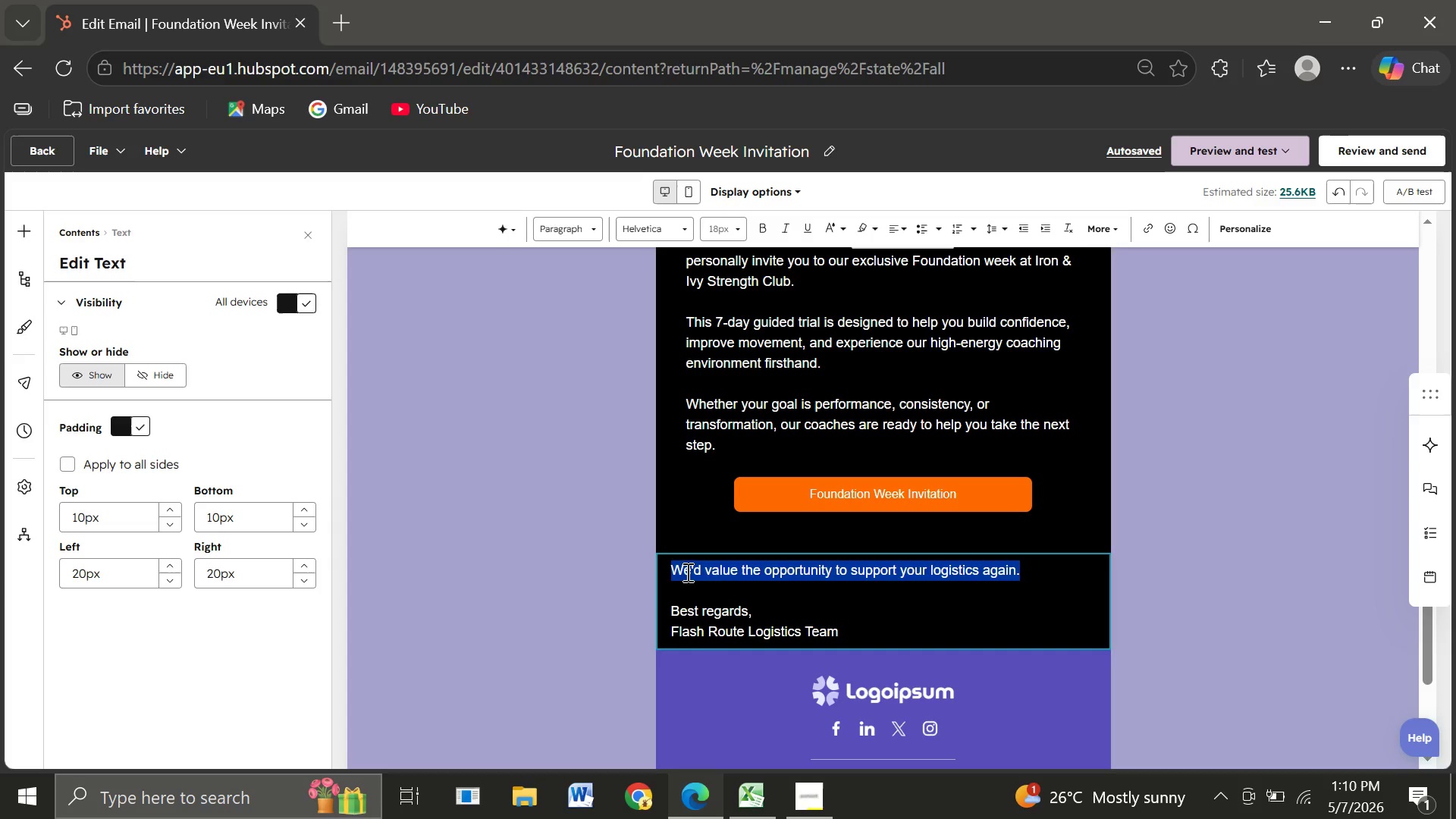 
key(Backspace)
 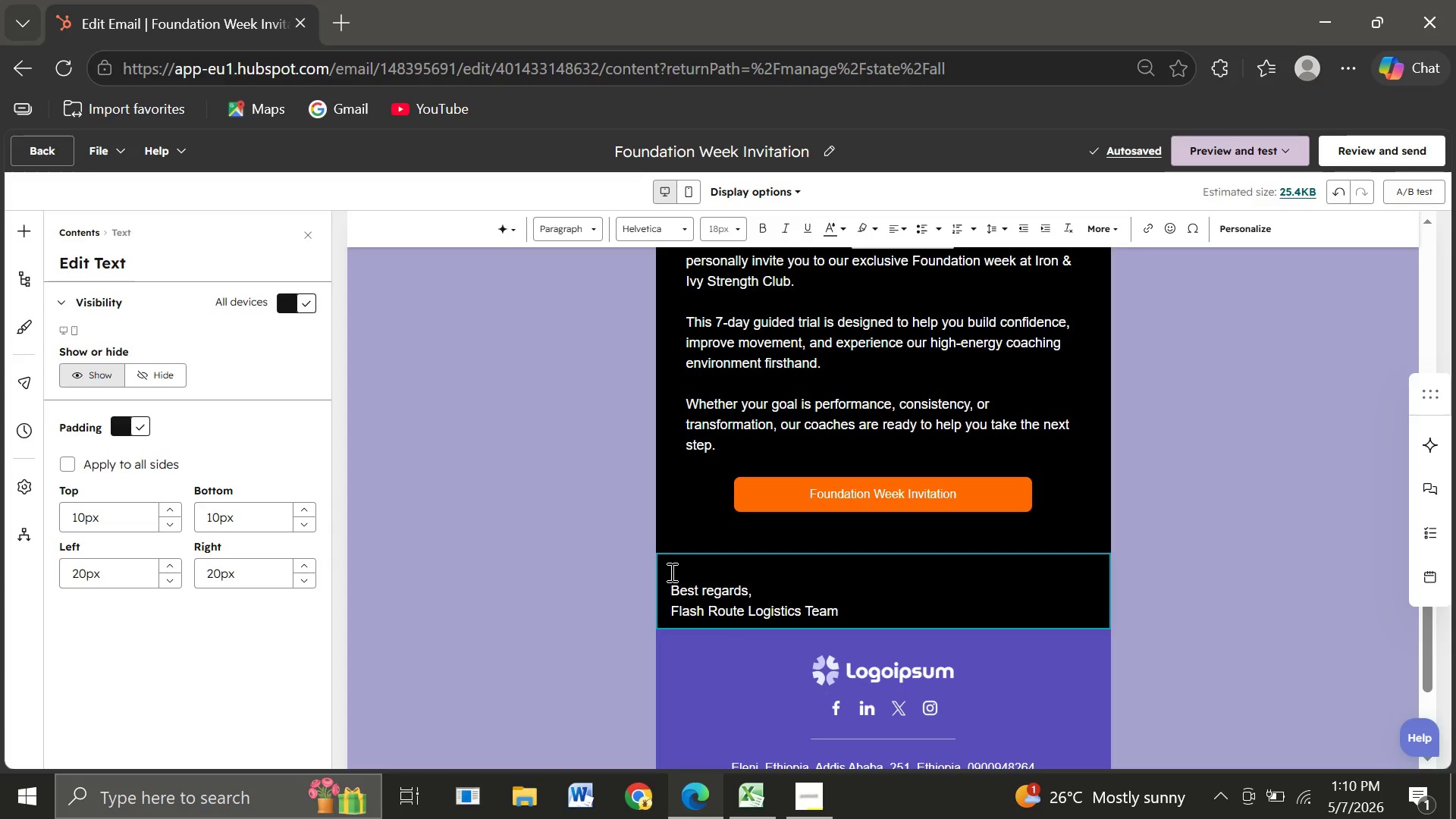 
wait(9.38)
 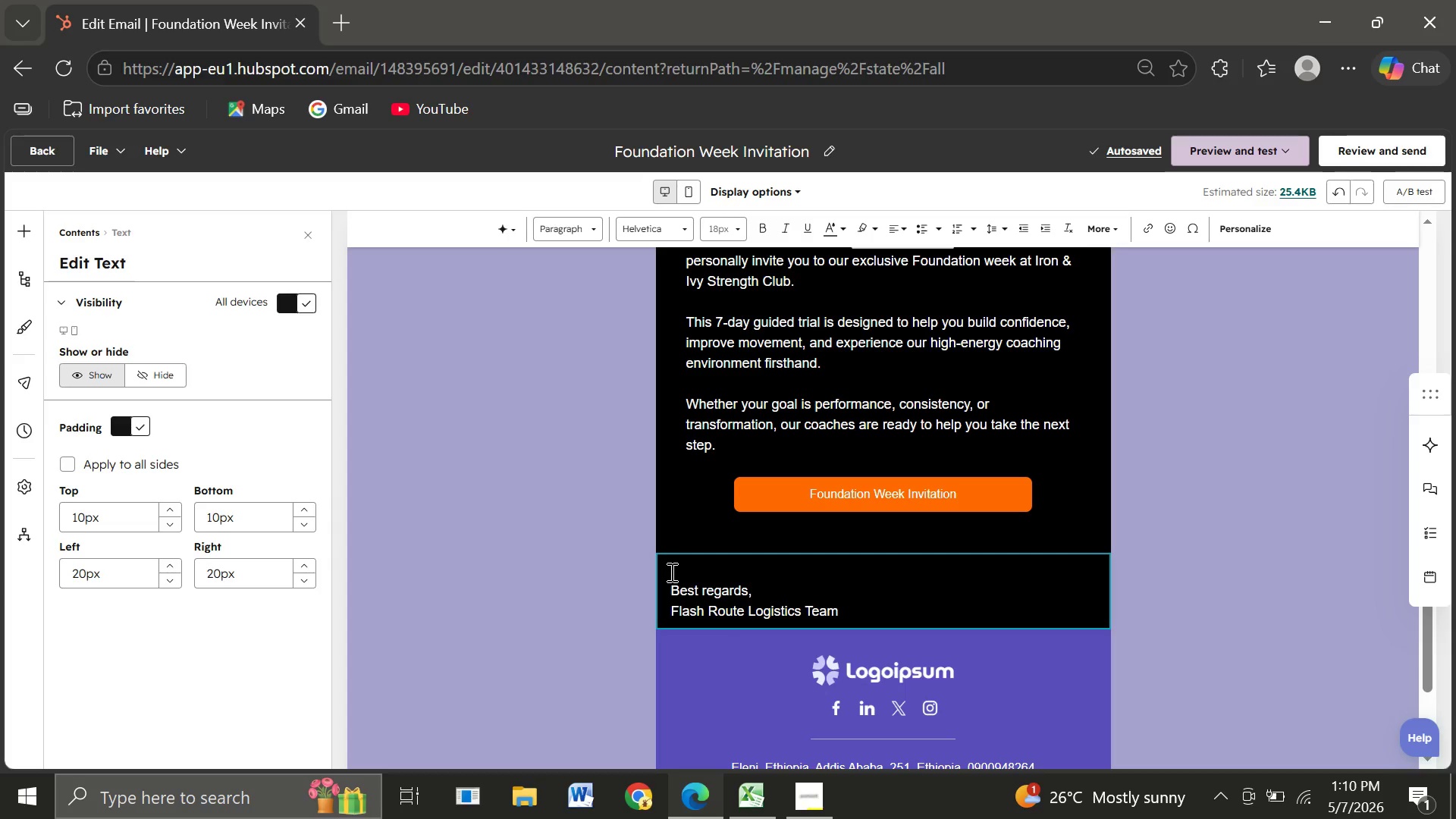 
left_click([855, 495])
 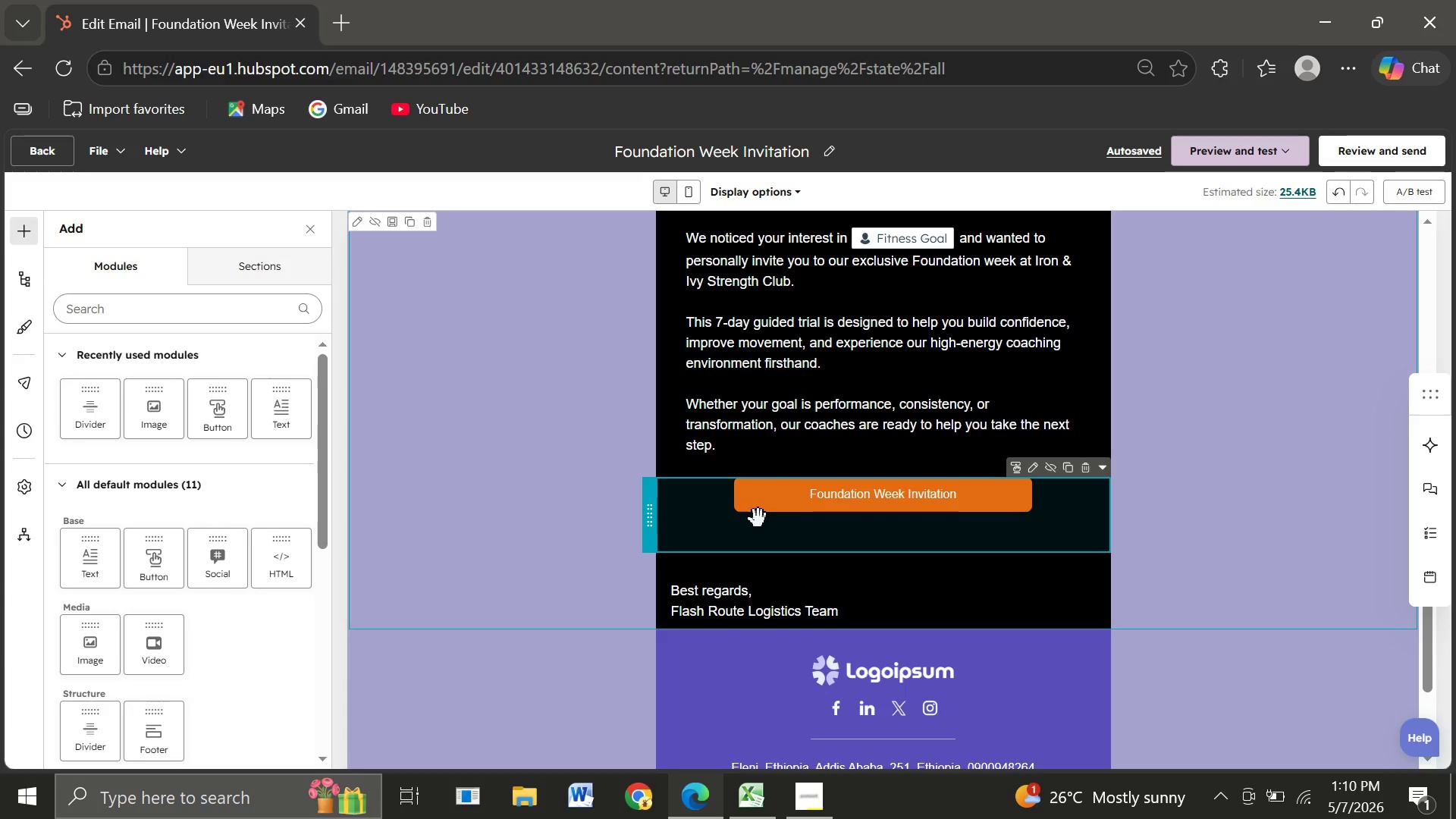 
left_click([817, 504])
 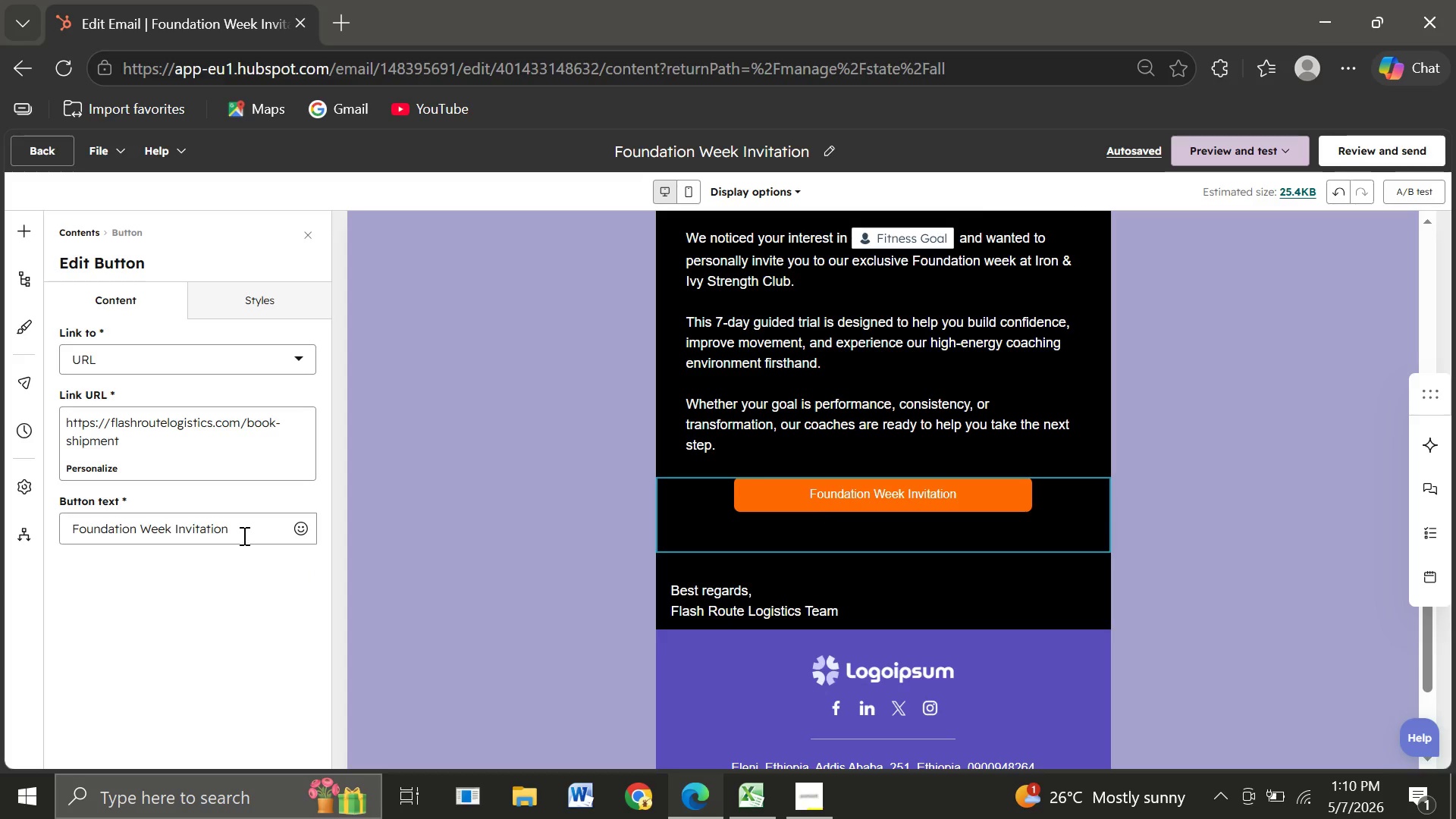 
left_click_drag(start_coordinate=[238, 527], to_coordinate=[0, 541])
 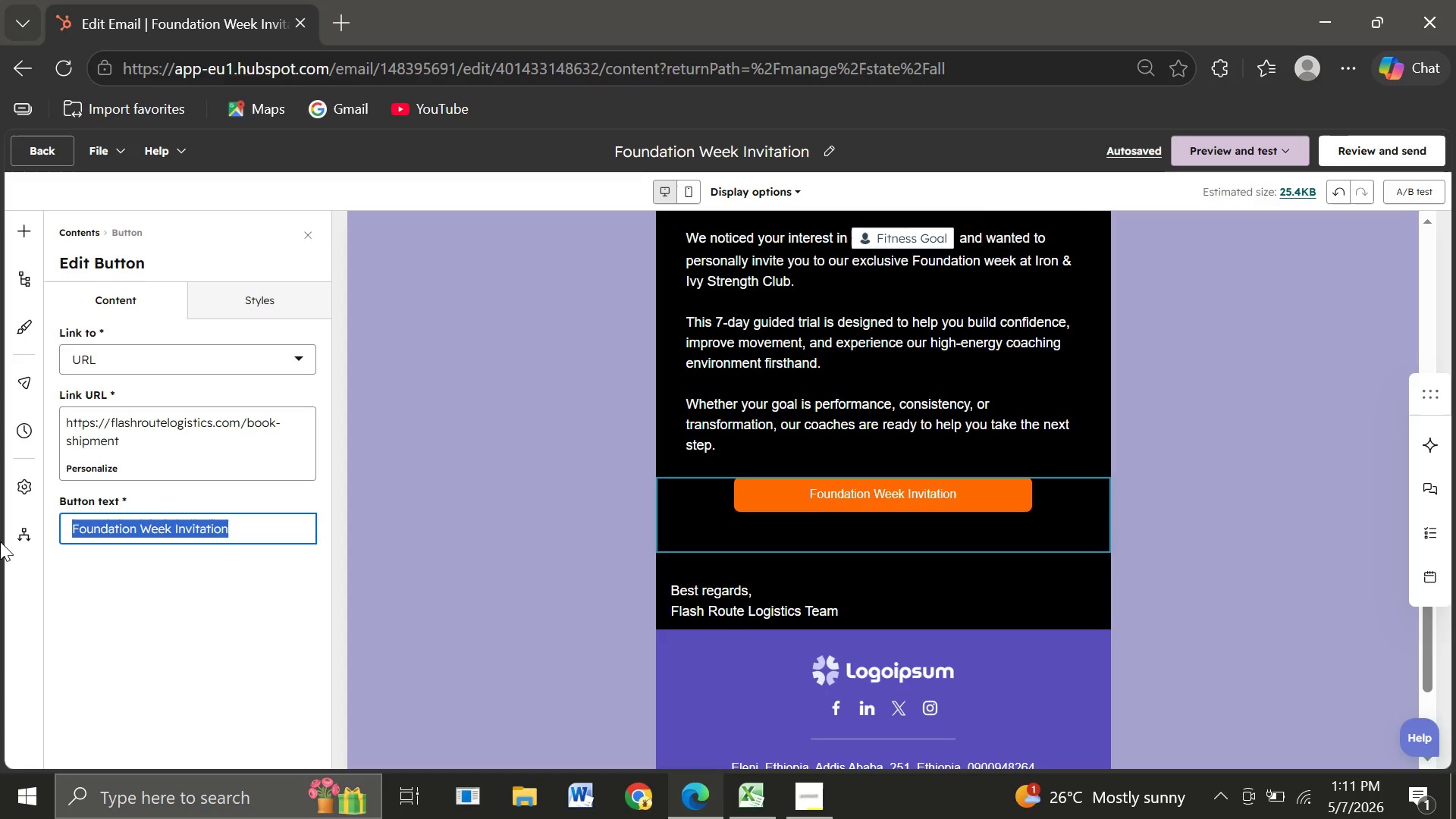 
type(Claim Y)
 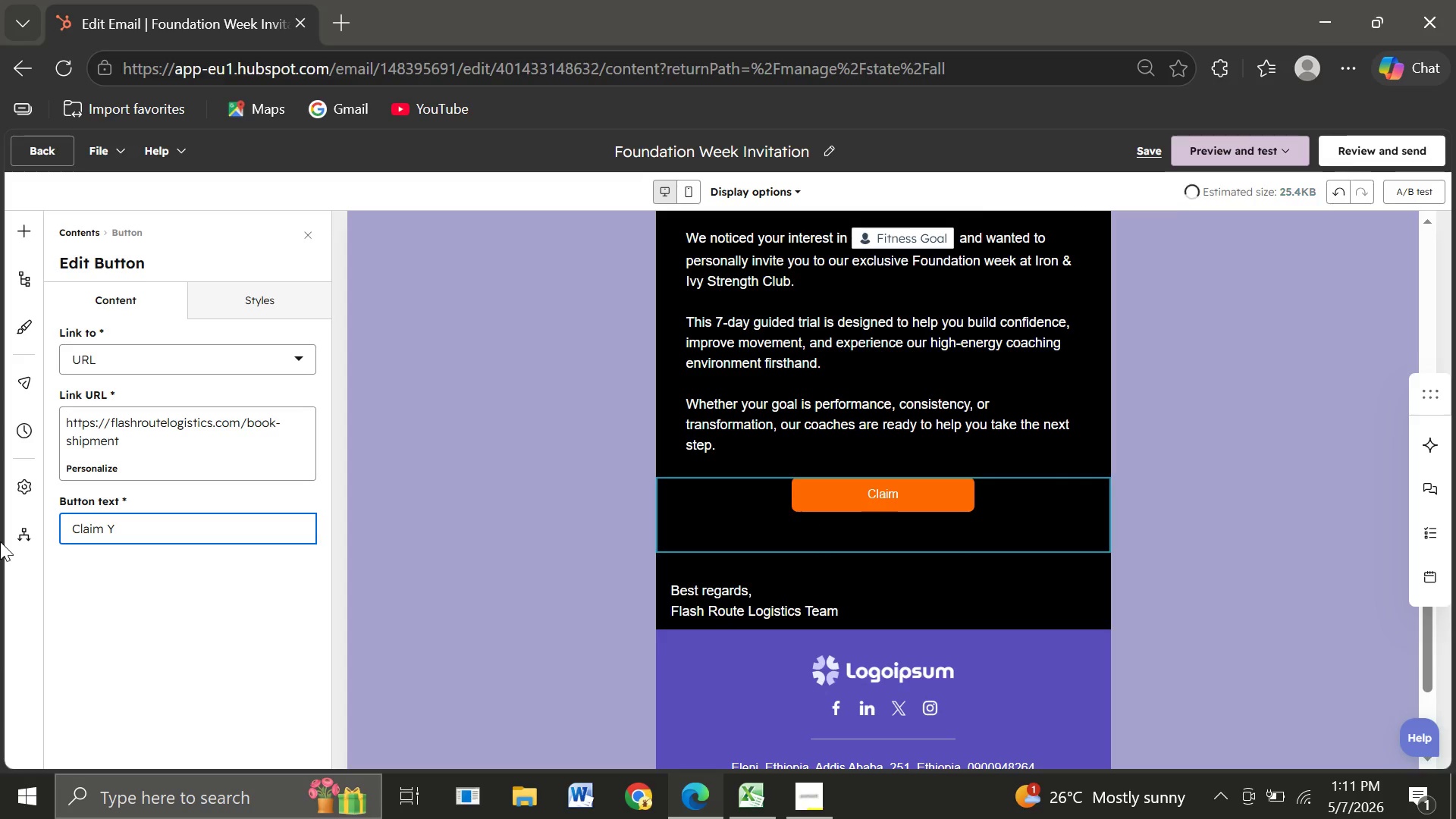 
type(our Foundation Week Spot)
 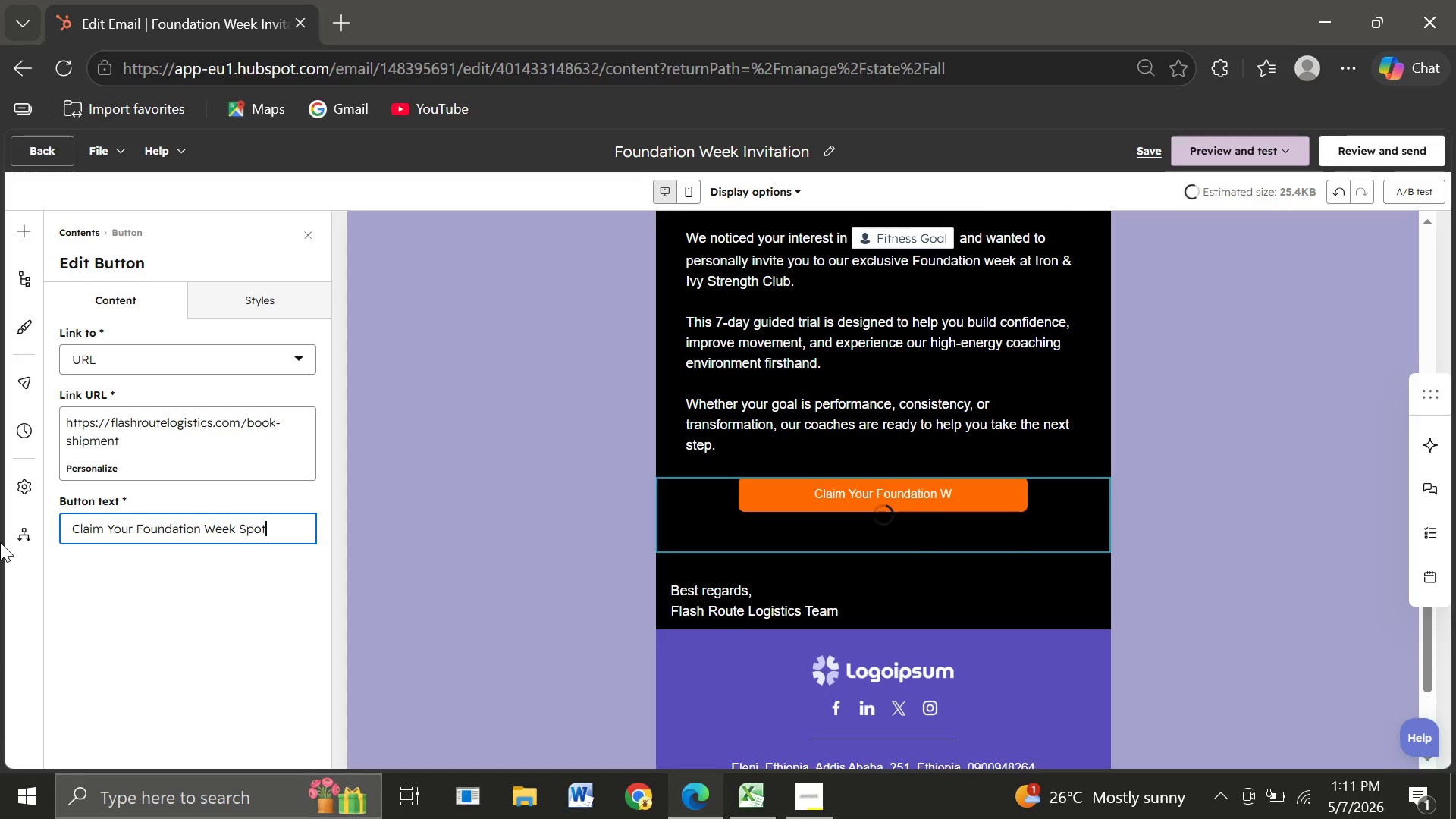 
wait(5.94)
 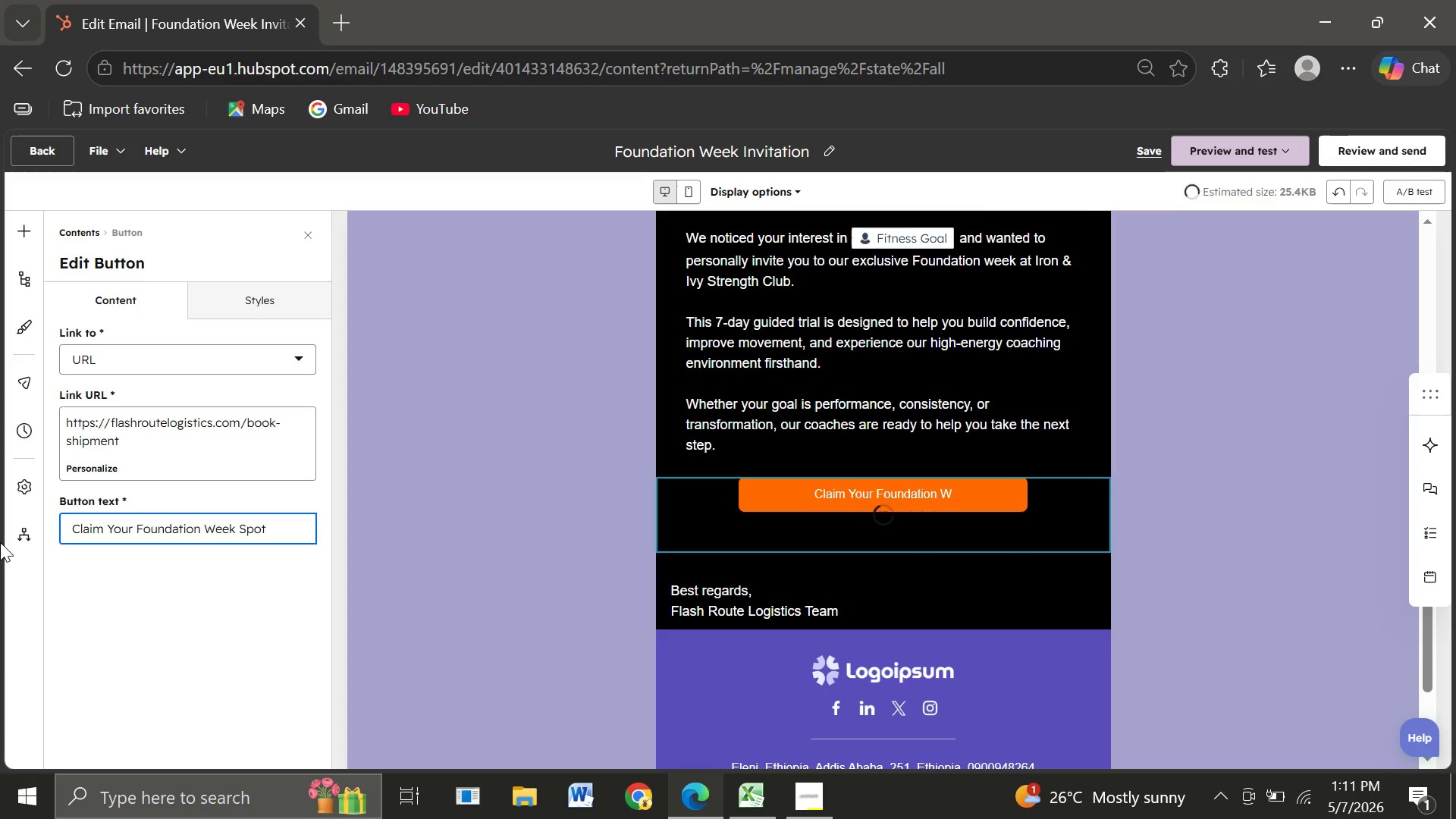 
left_click_drag(start_coordinate=[130, 441], to_coordinate=[111, 419])
 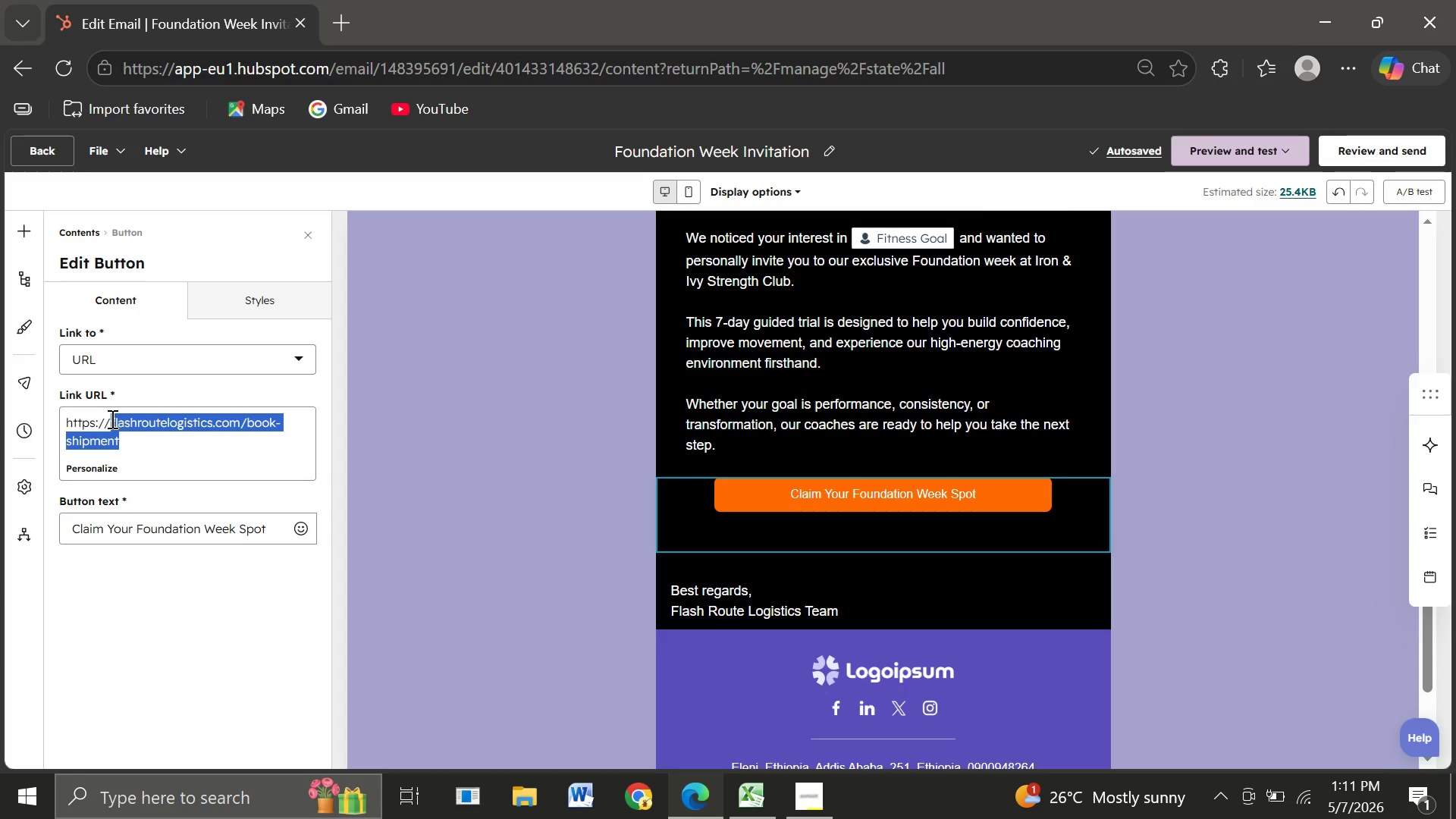 
type(iron)
 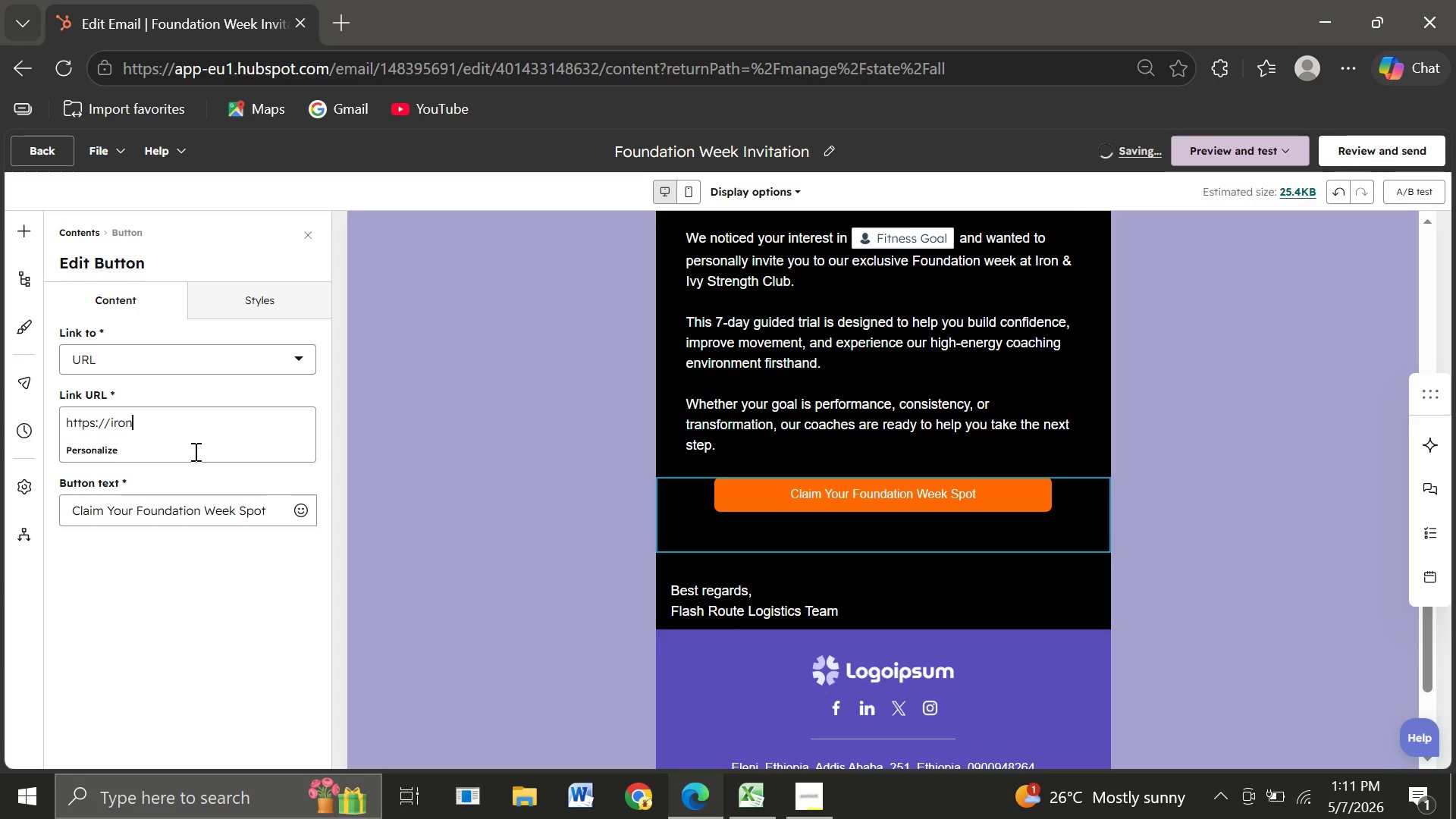 
key(Backspace)
type(nandivy.com/foundation-week)
 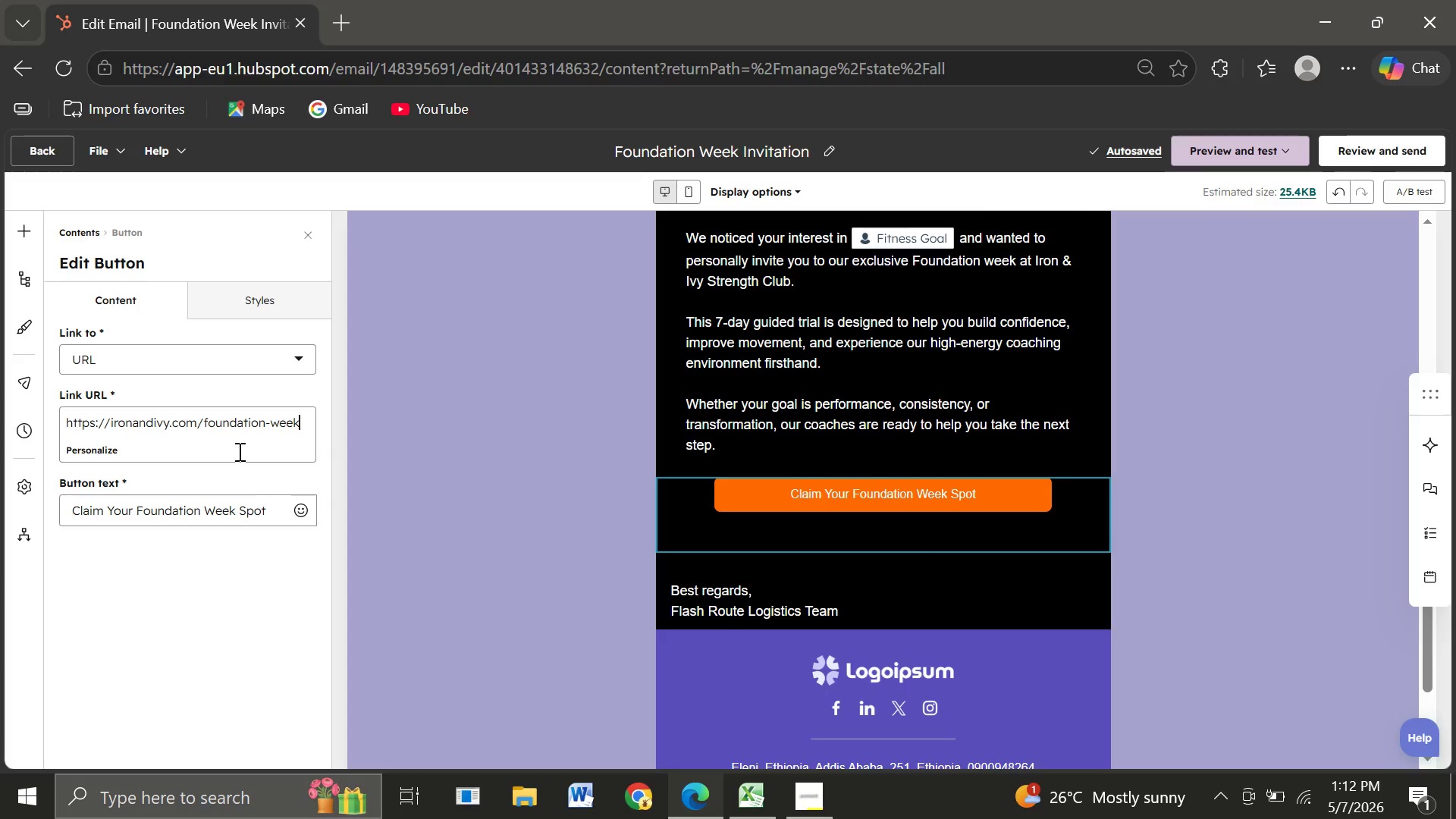 
wait(10.26)
 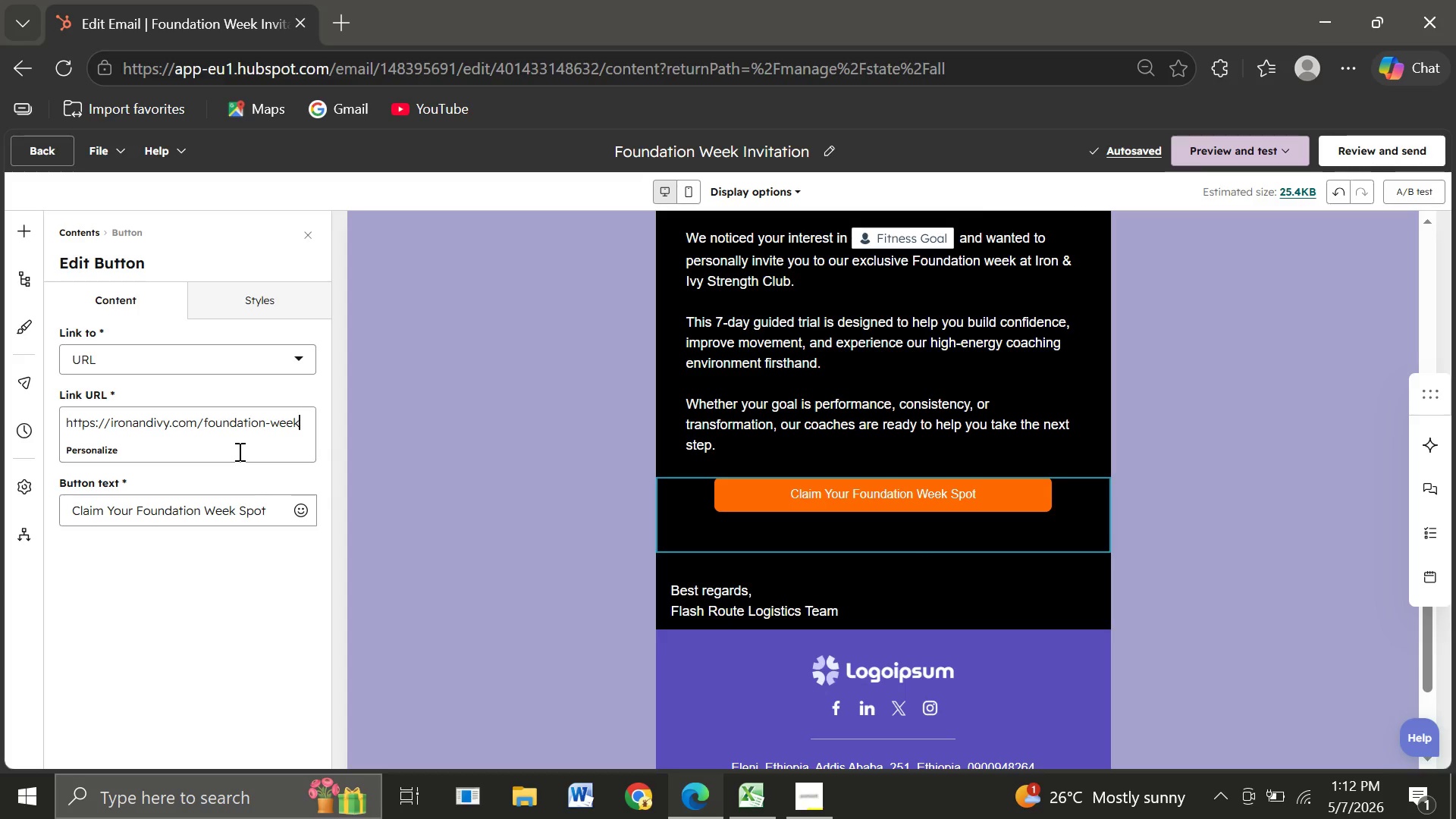 
left_click([783, 572])
 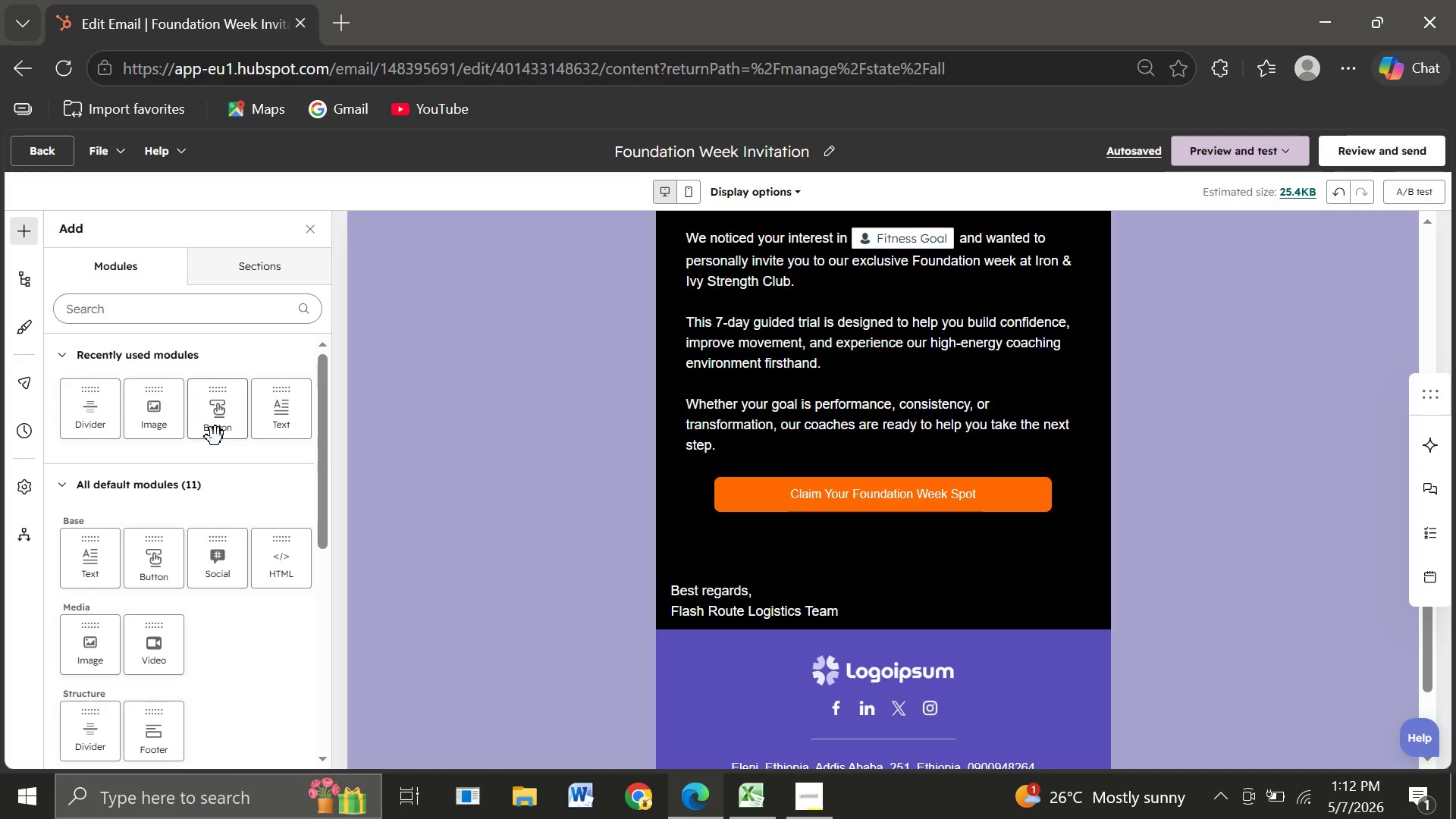 
left_click_drag(start_coordinate=[155, 417], to_coordinate=[758, 539])
 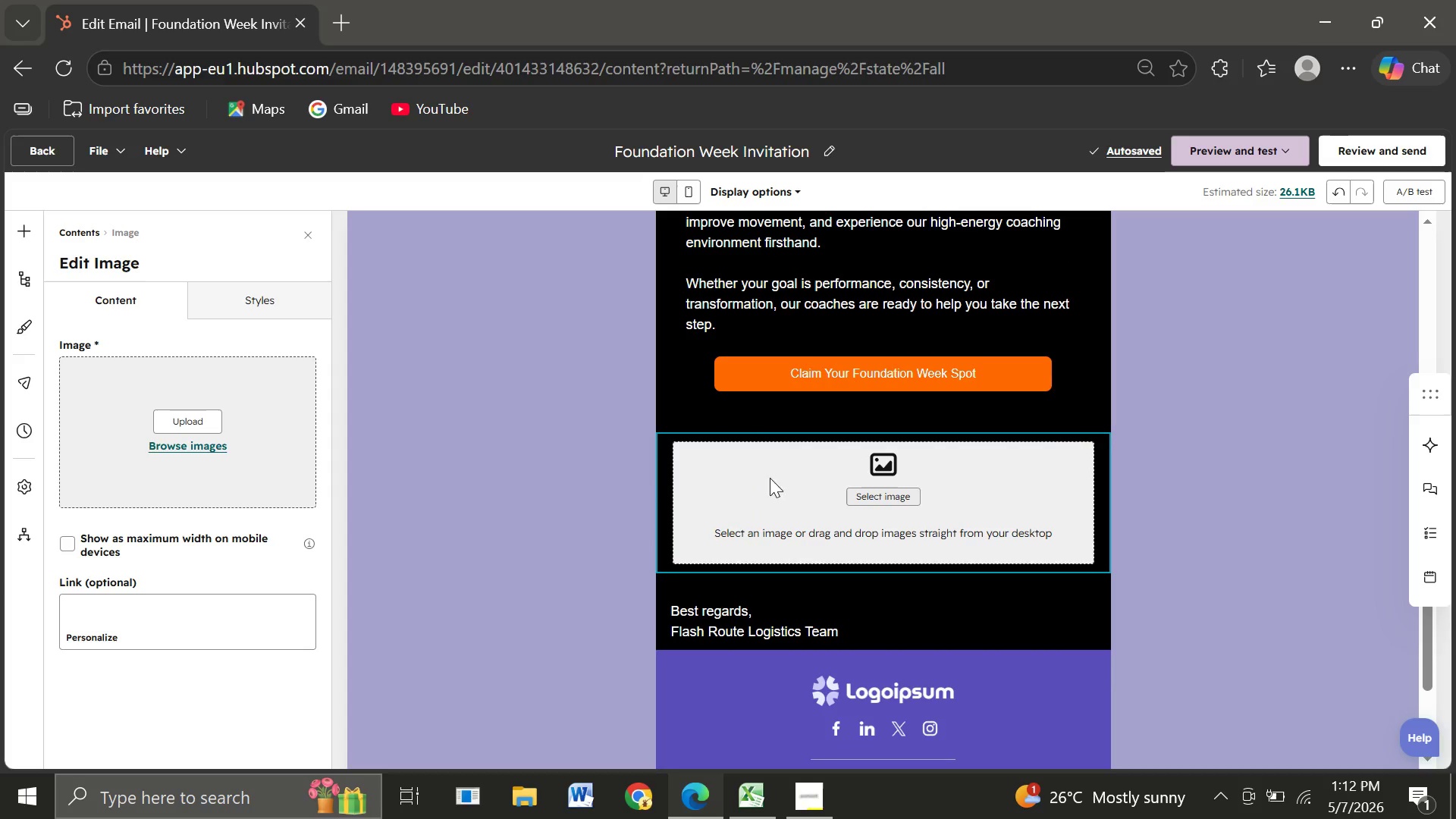 
wait(5.88)
 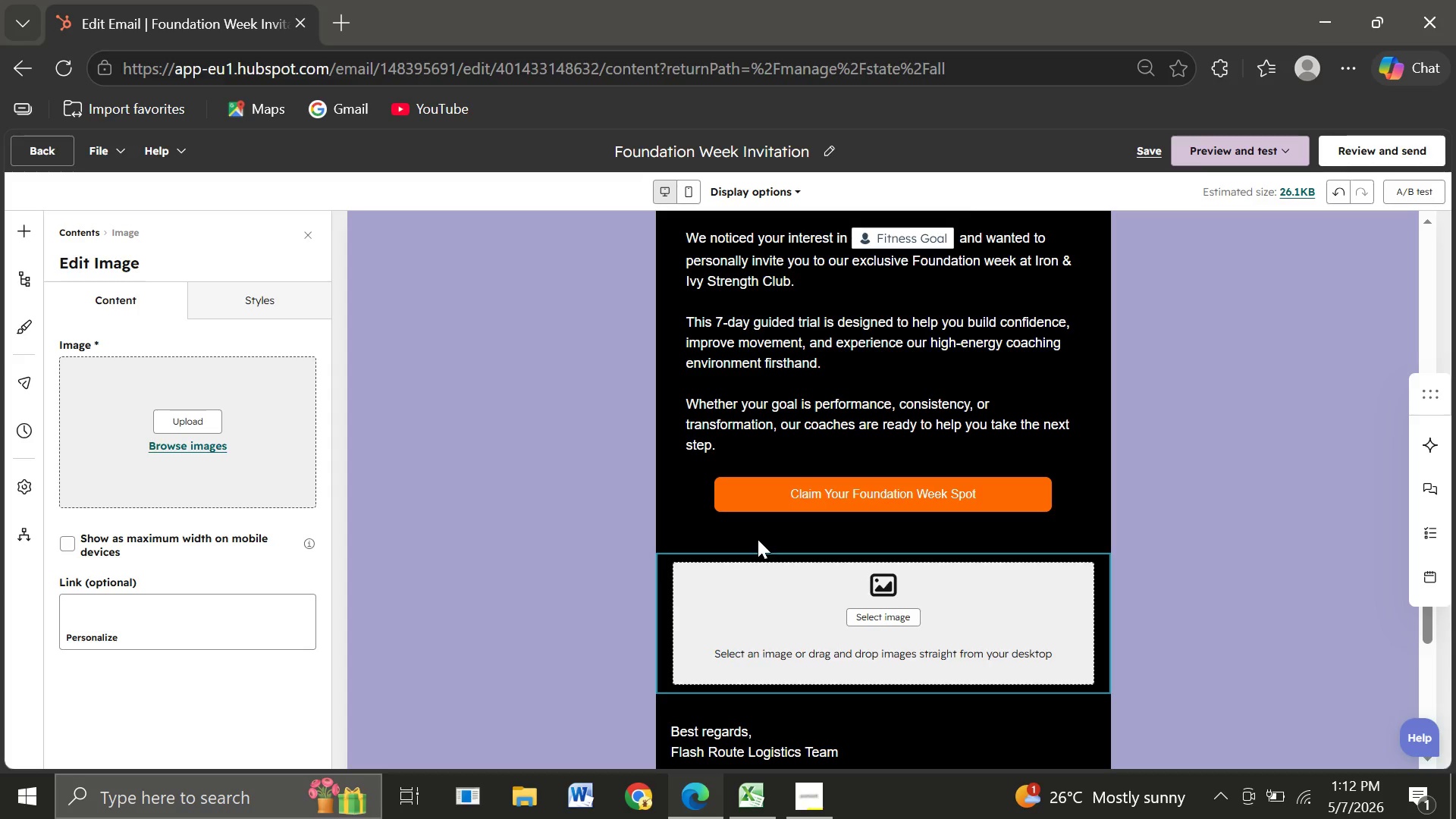 
left_click([187, 414])
 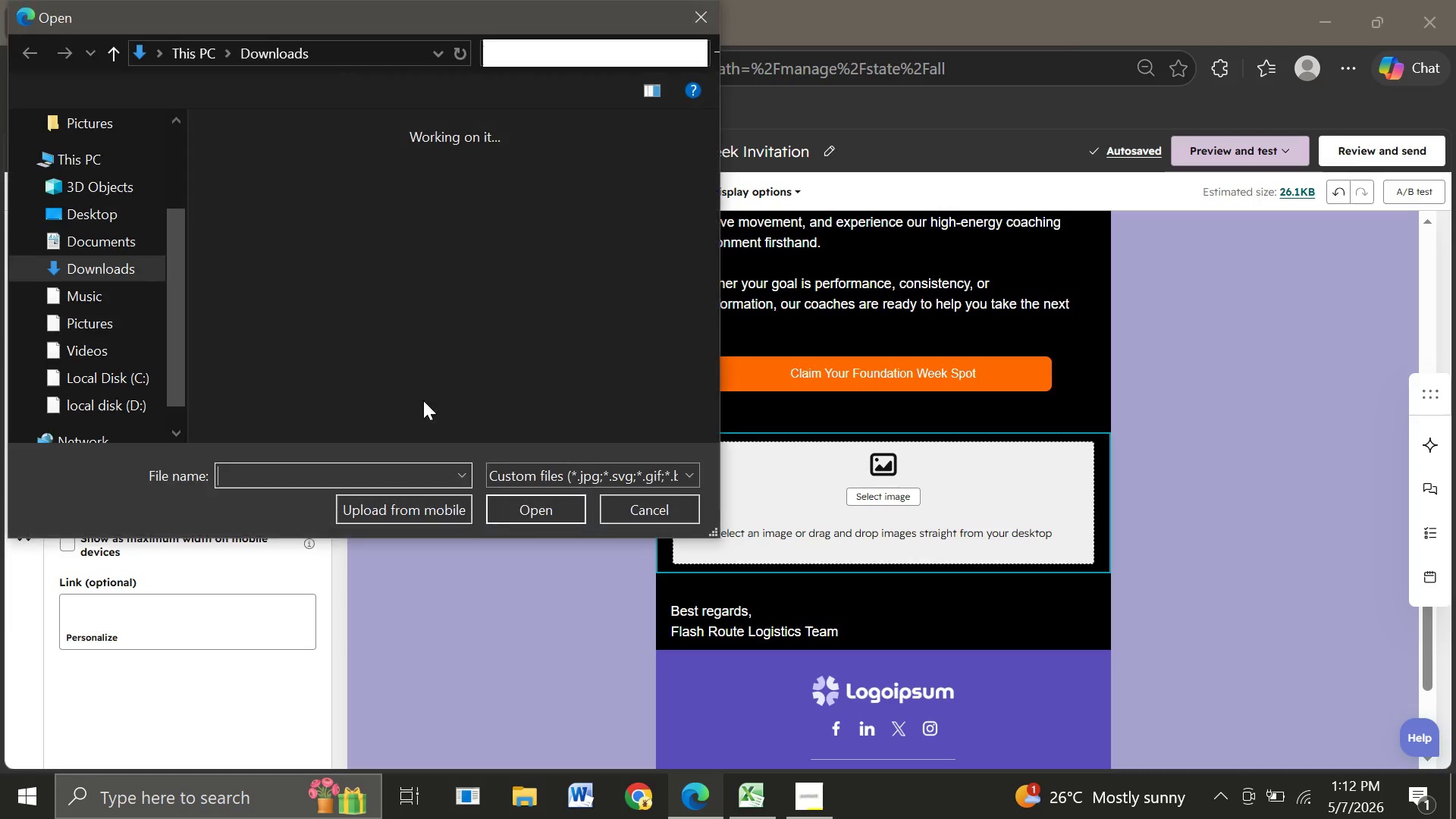 
mouse_move([623, 419])
 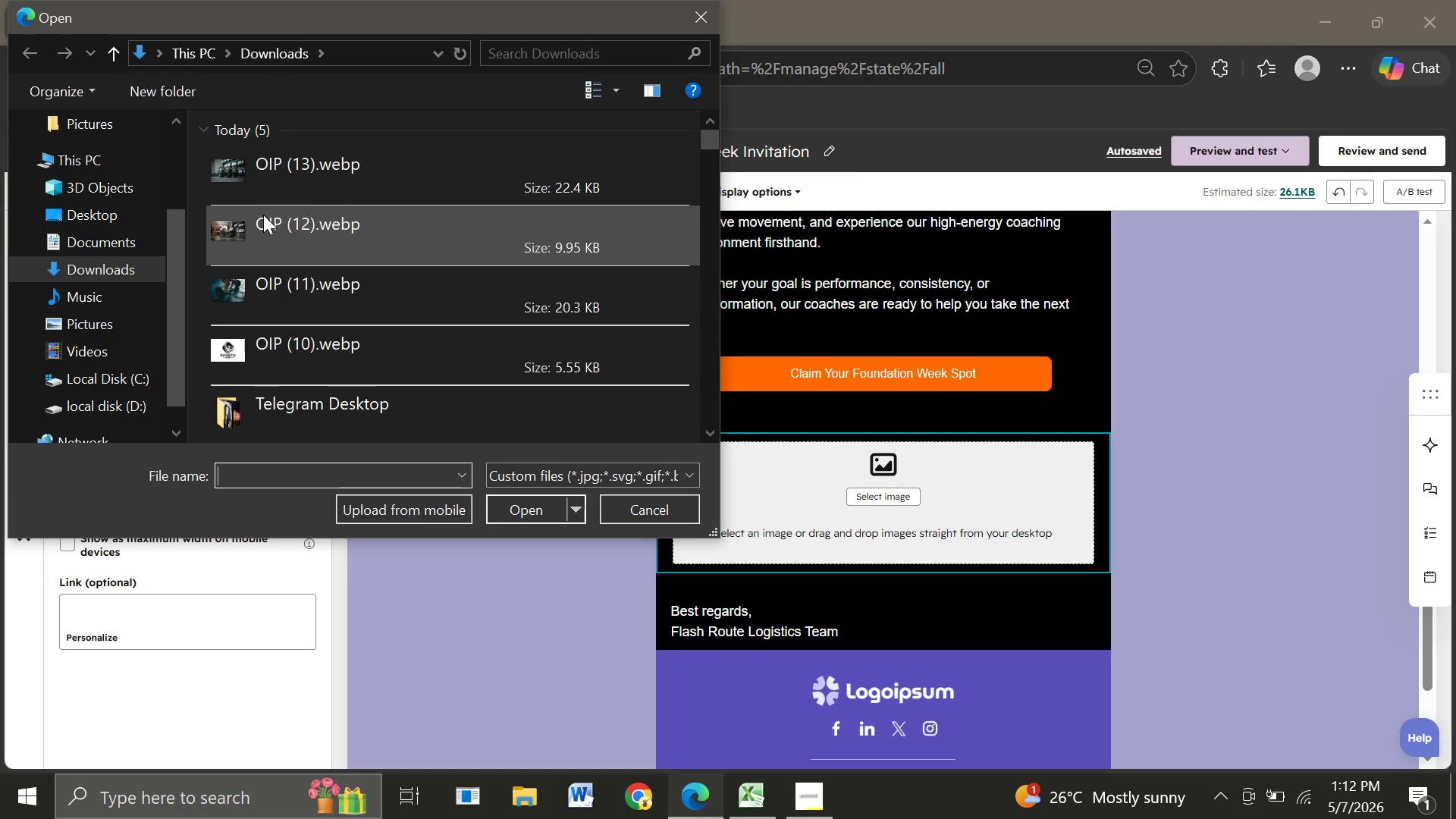 
wait(6.12)
 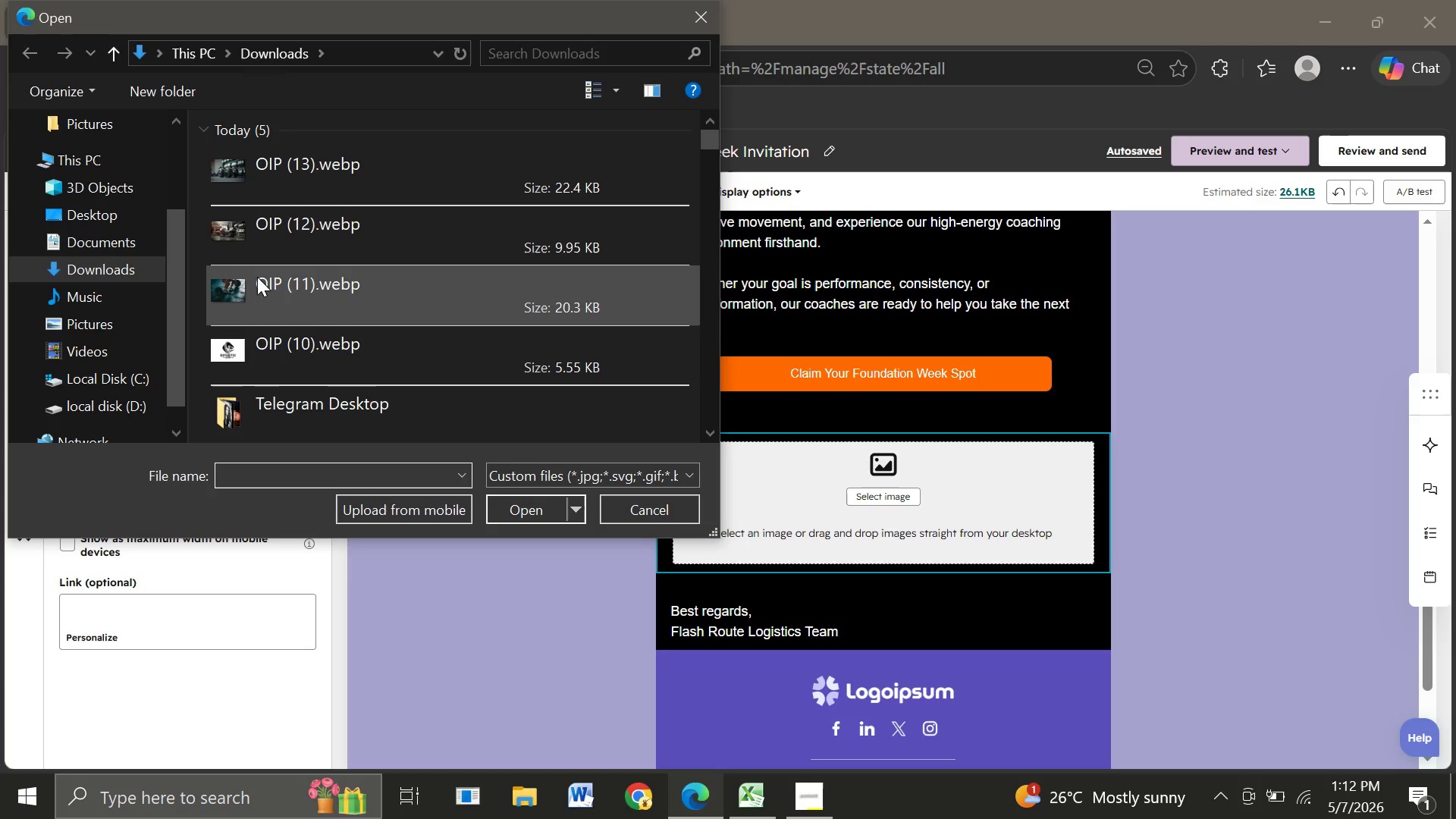 
left_click([268, 218])
 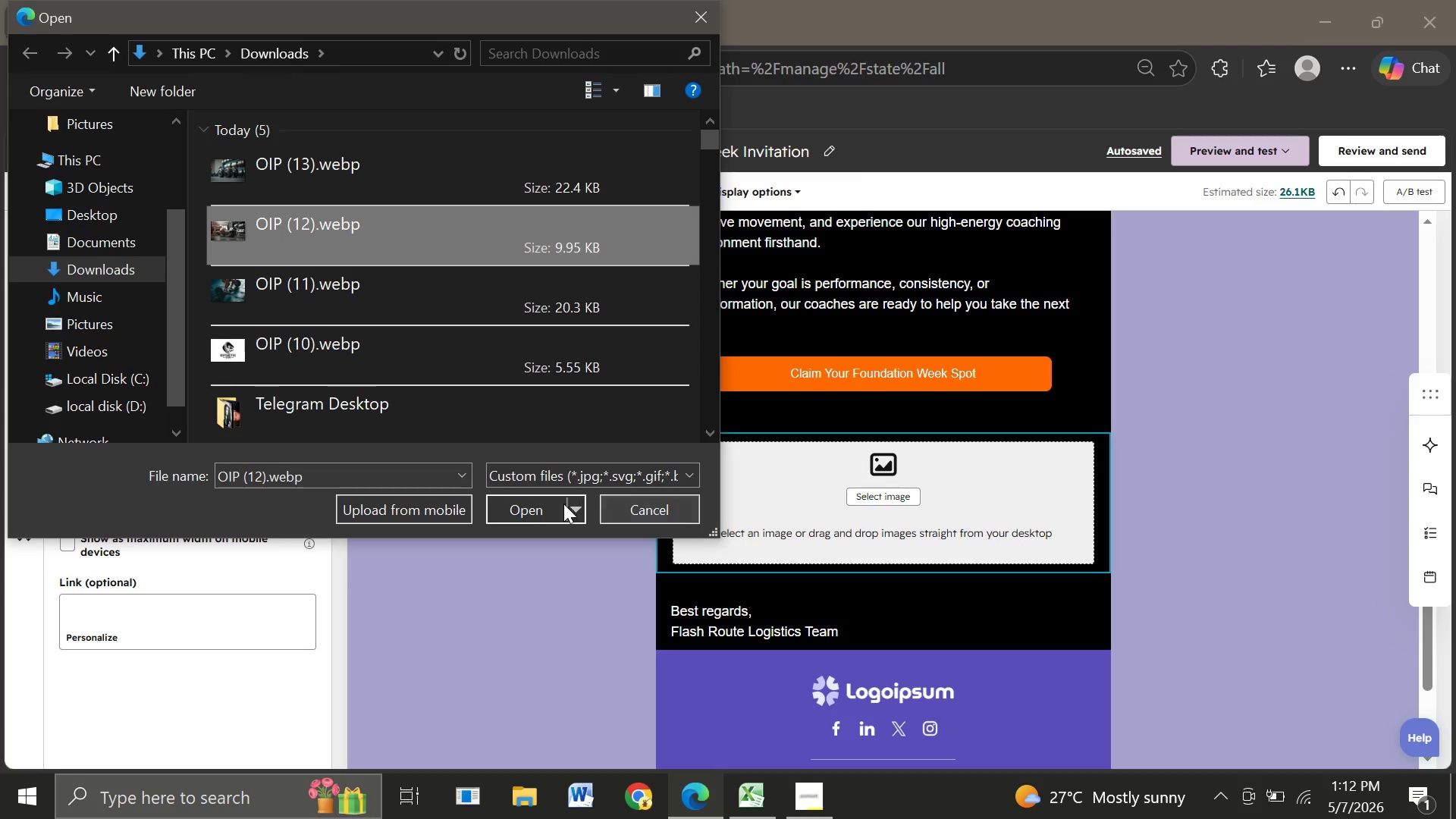 
left_click([522, 511])
 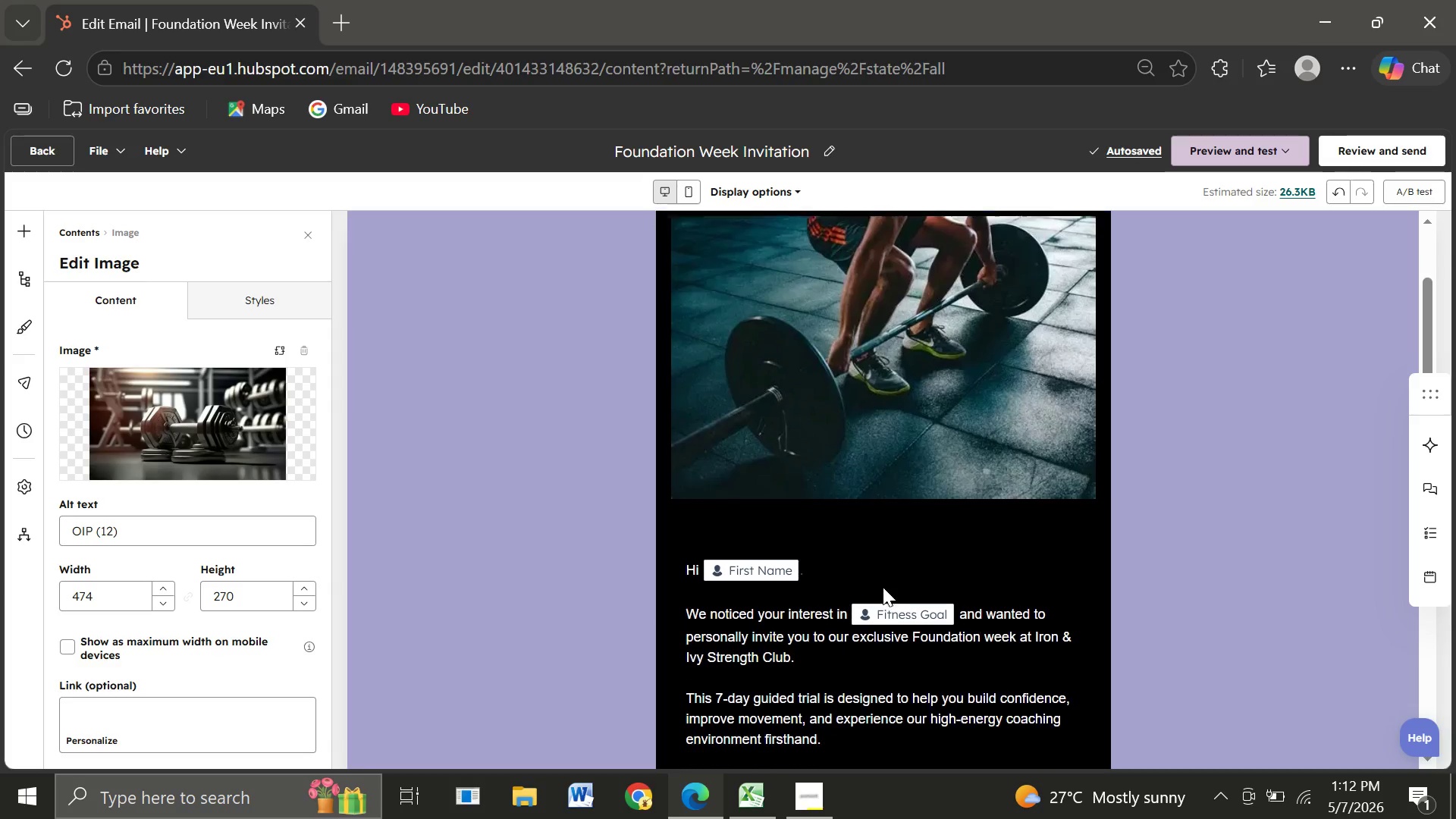 
wait(15.69)
 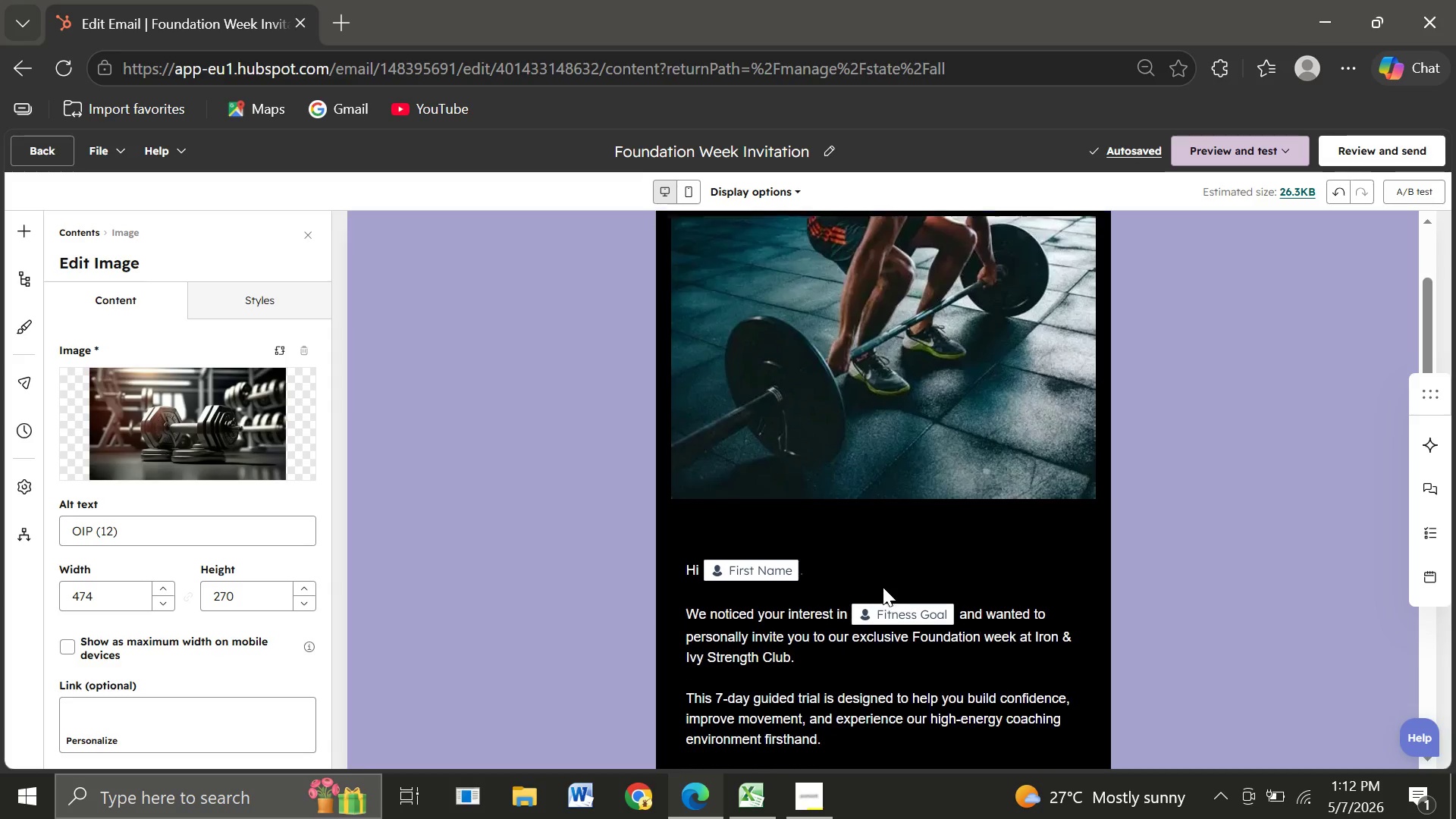 
left_click([870, 657])
 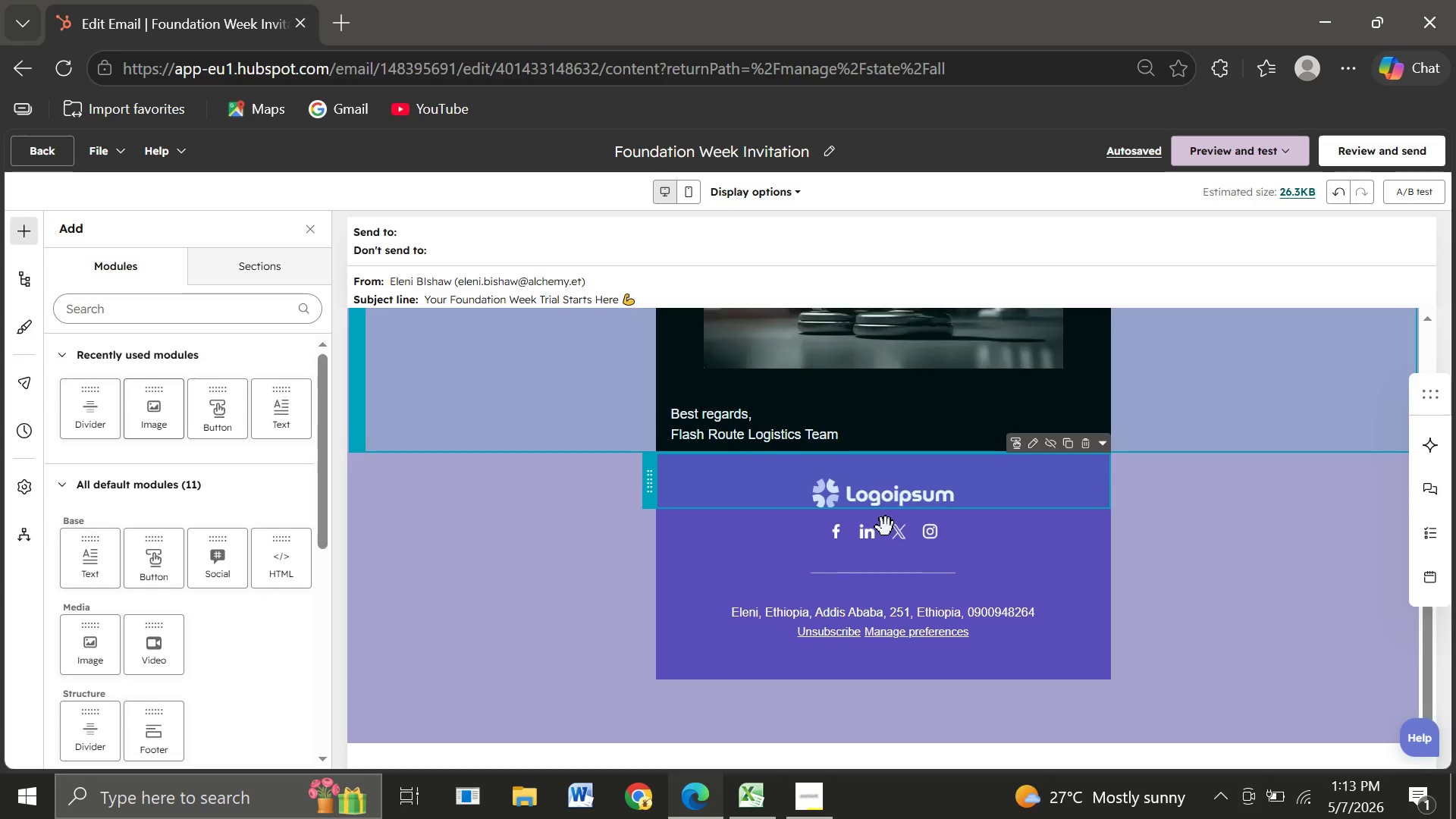 
wait(50.17)
 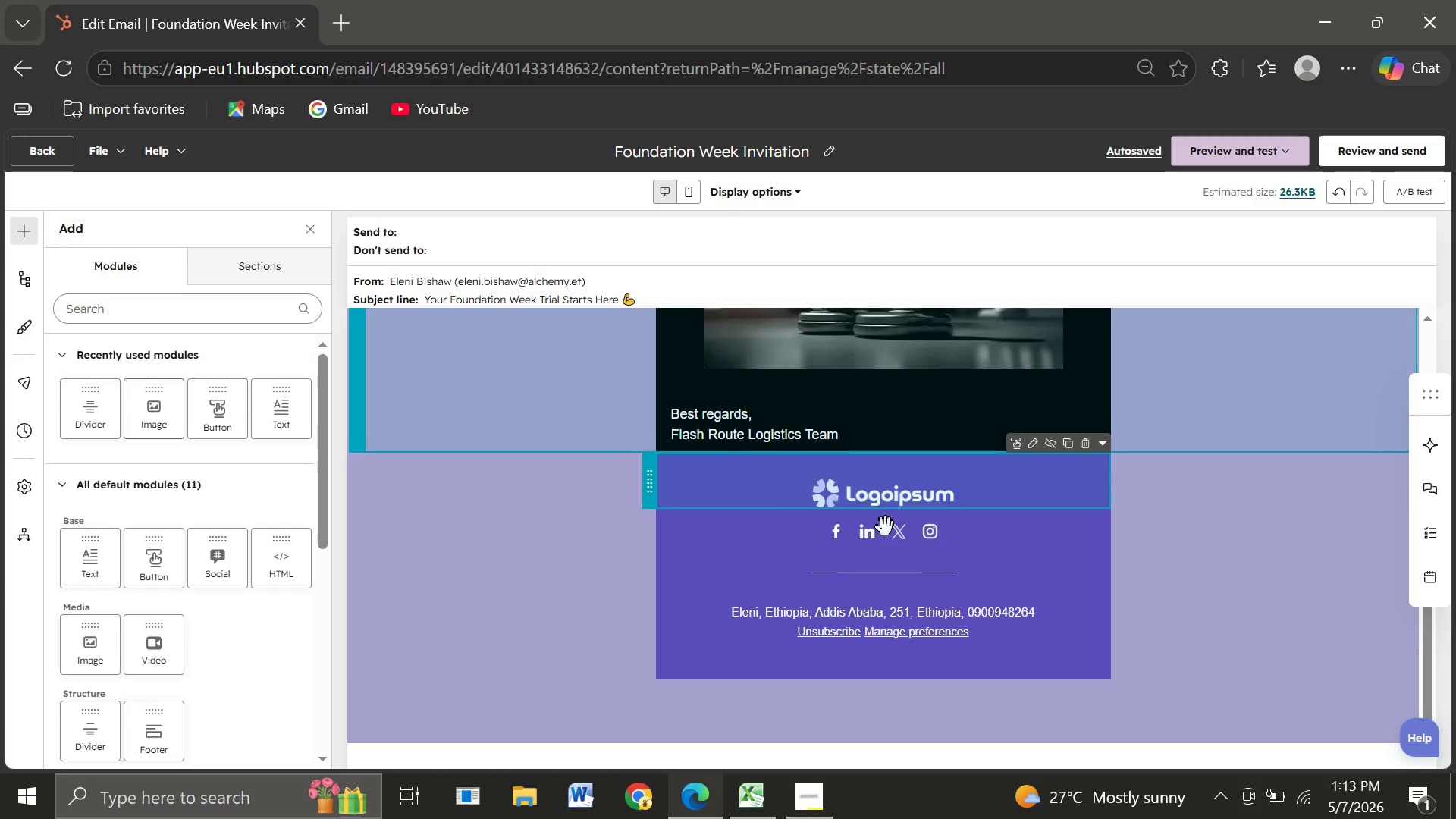 
left_click([553, 573])
 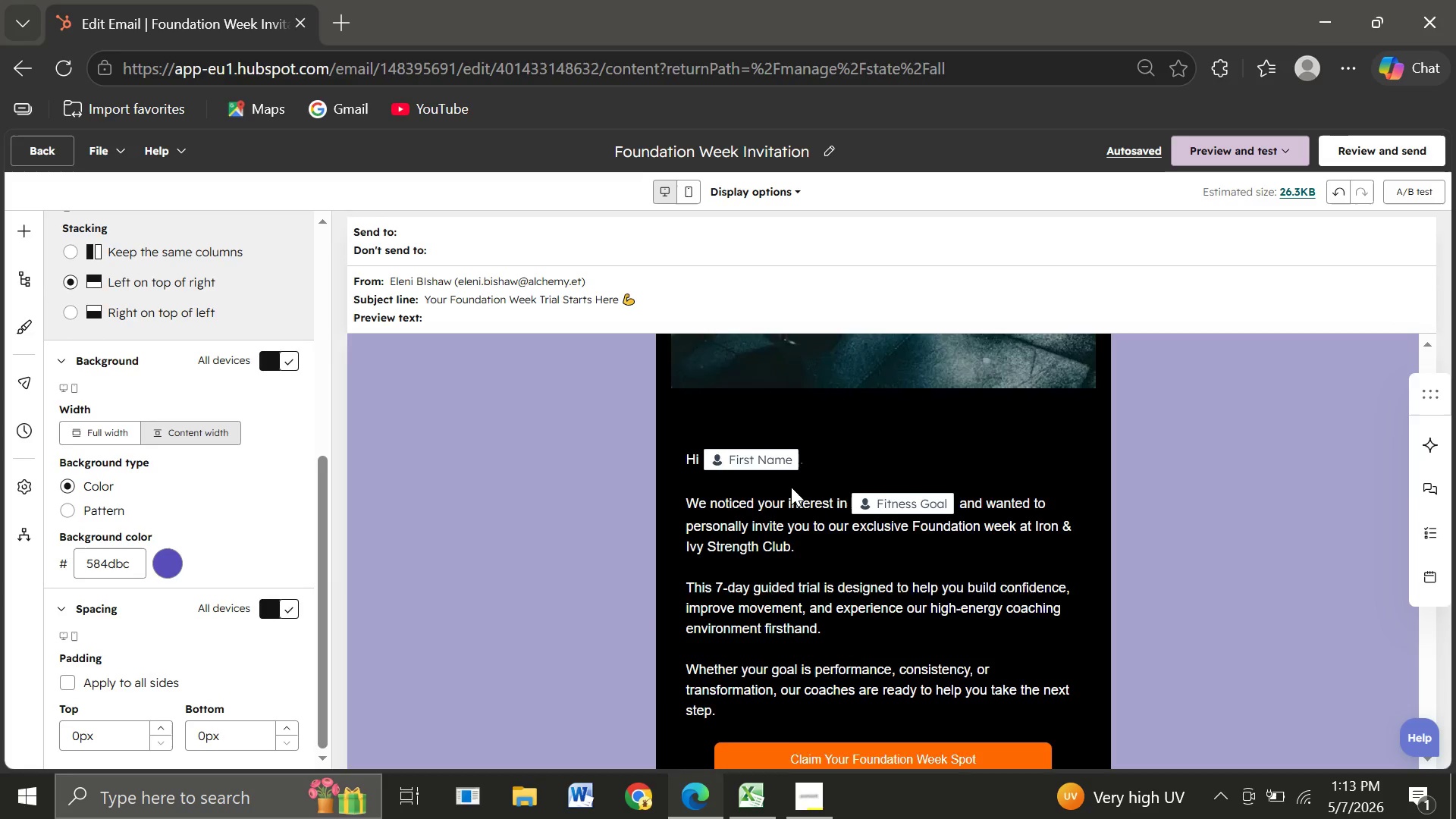 
wait(14.91)
 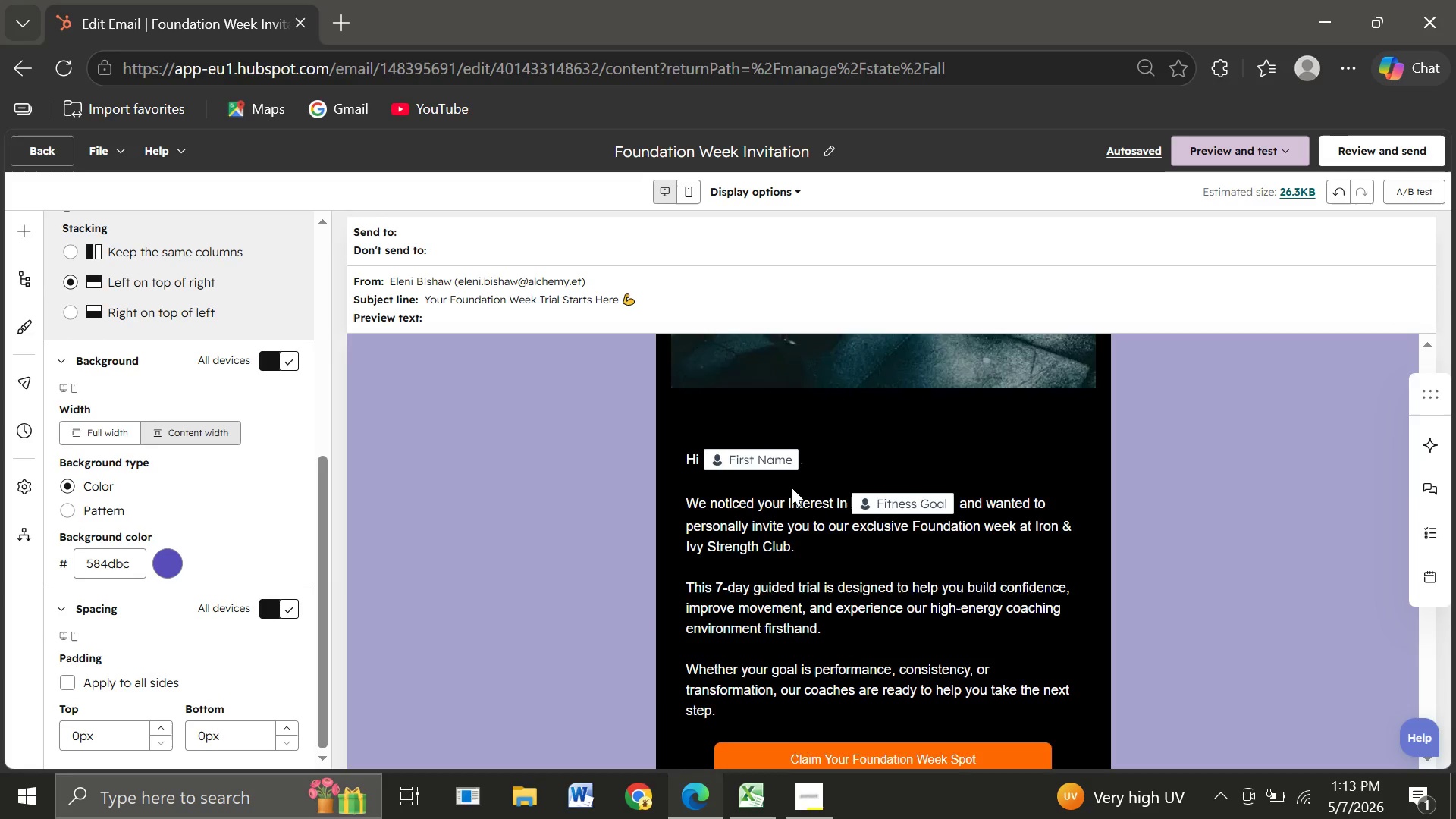 
left_click([137, 562])
 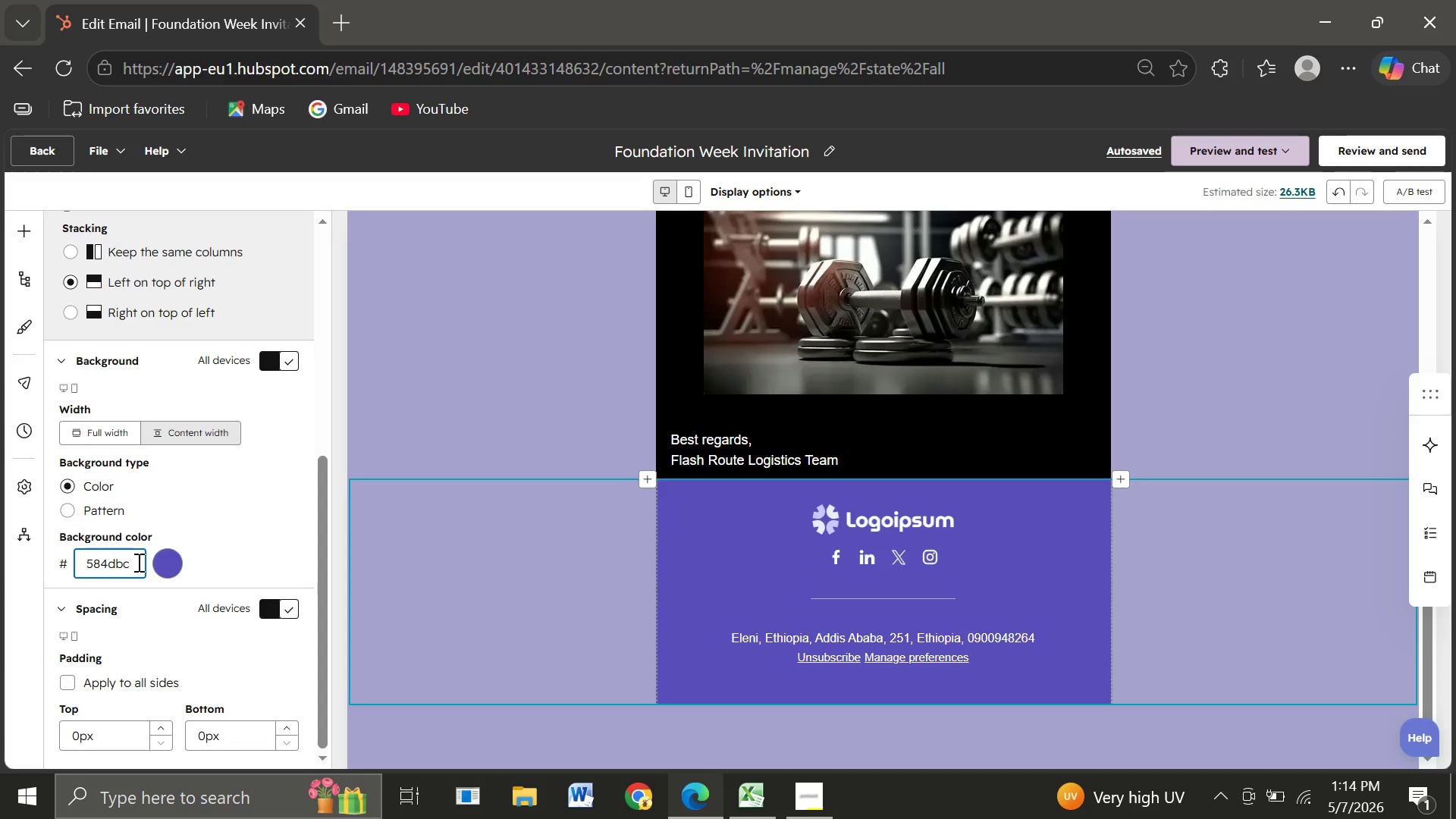 
wait(10.64)
 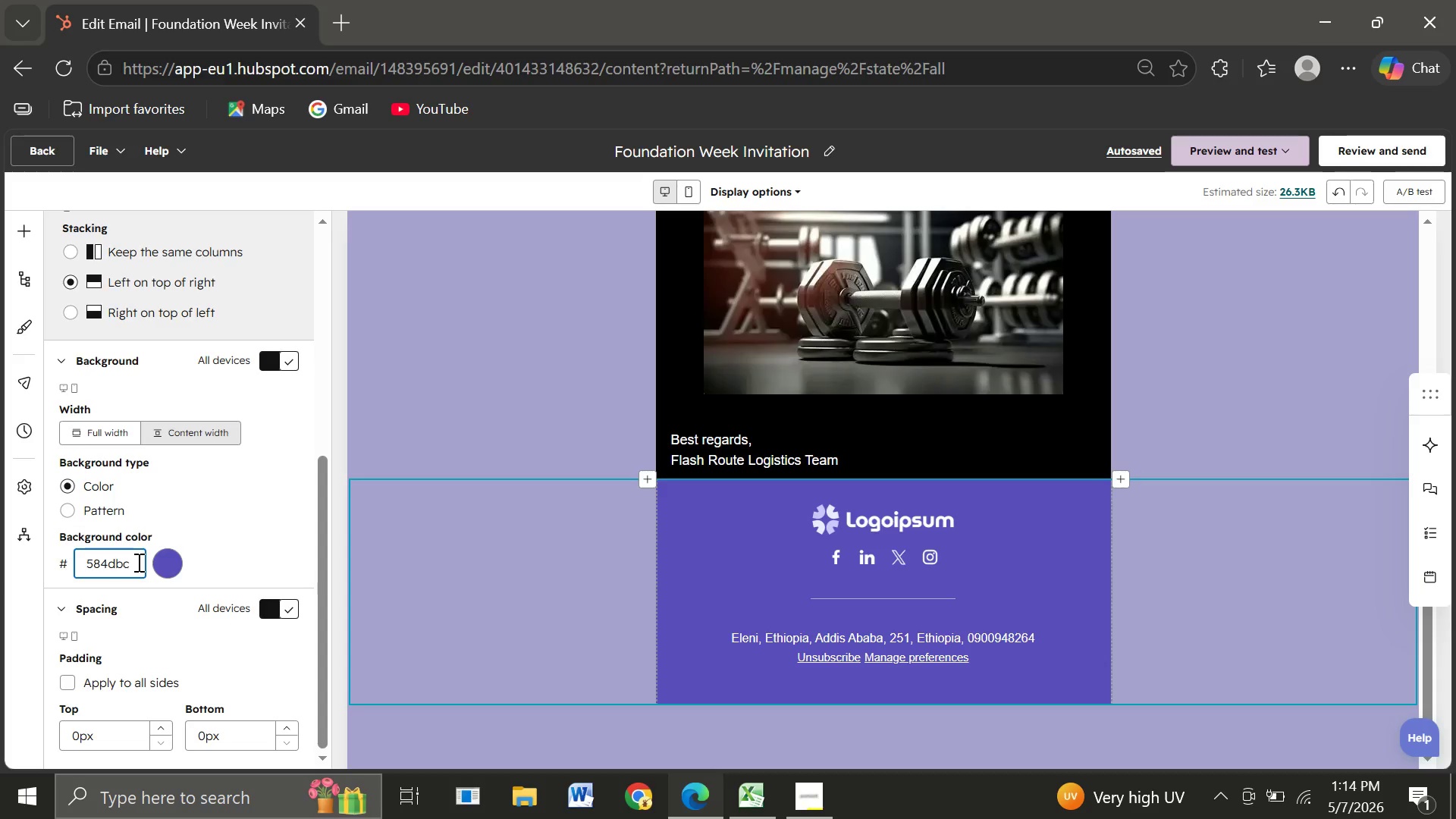 
left_click_drag(start_coordinate=[137, 562], to_coordinate=[0, 576])
 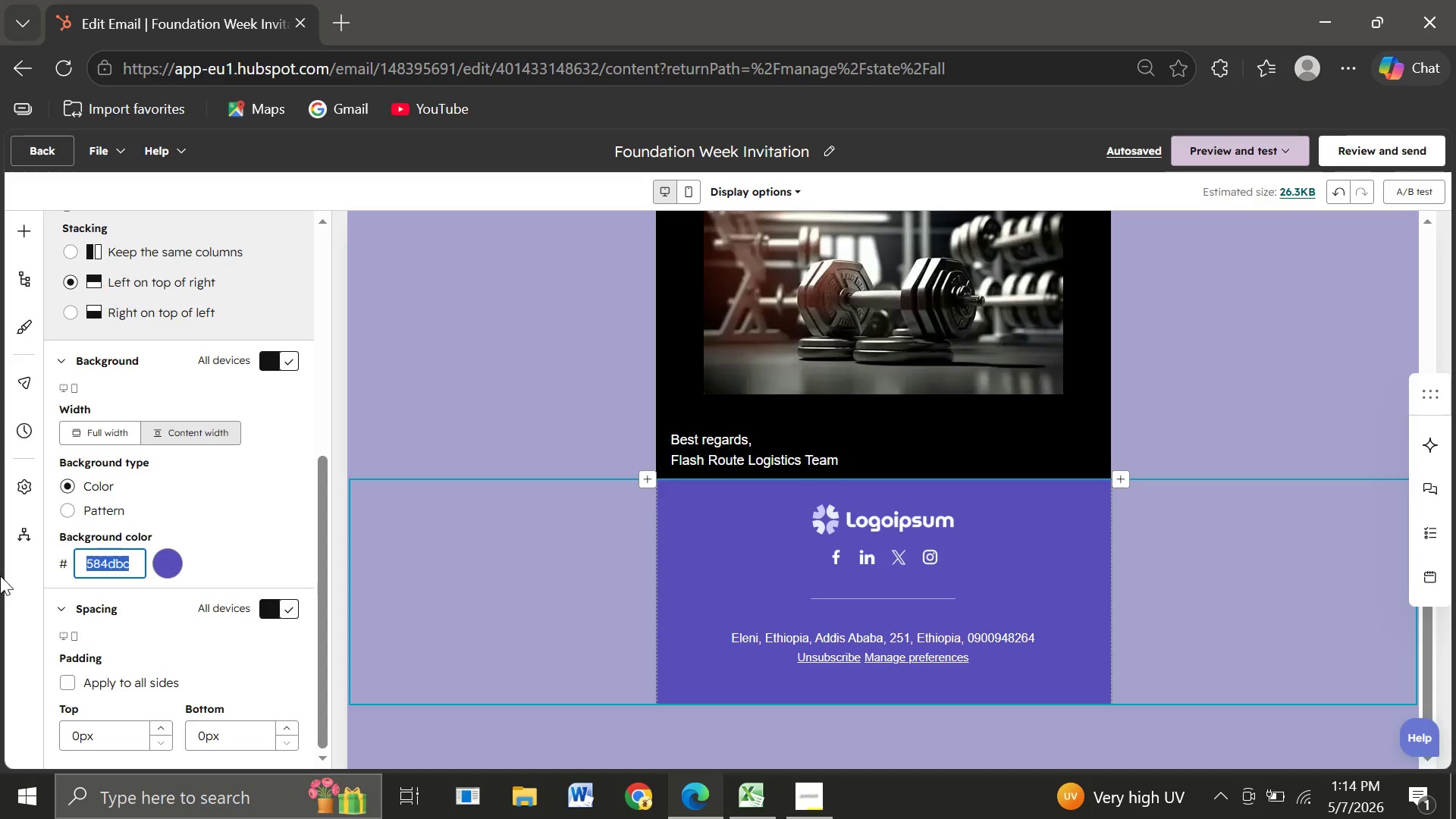 
type(ff)
 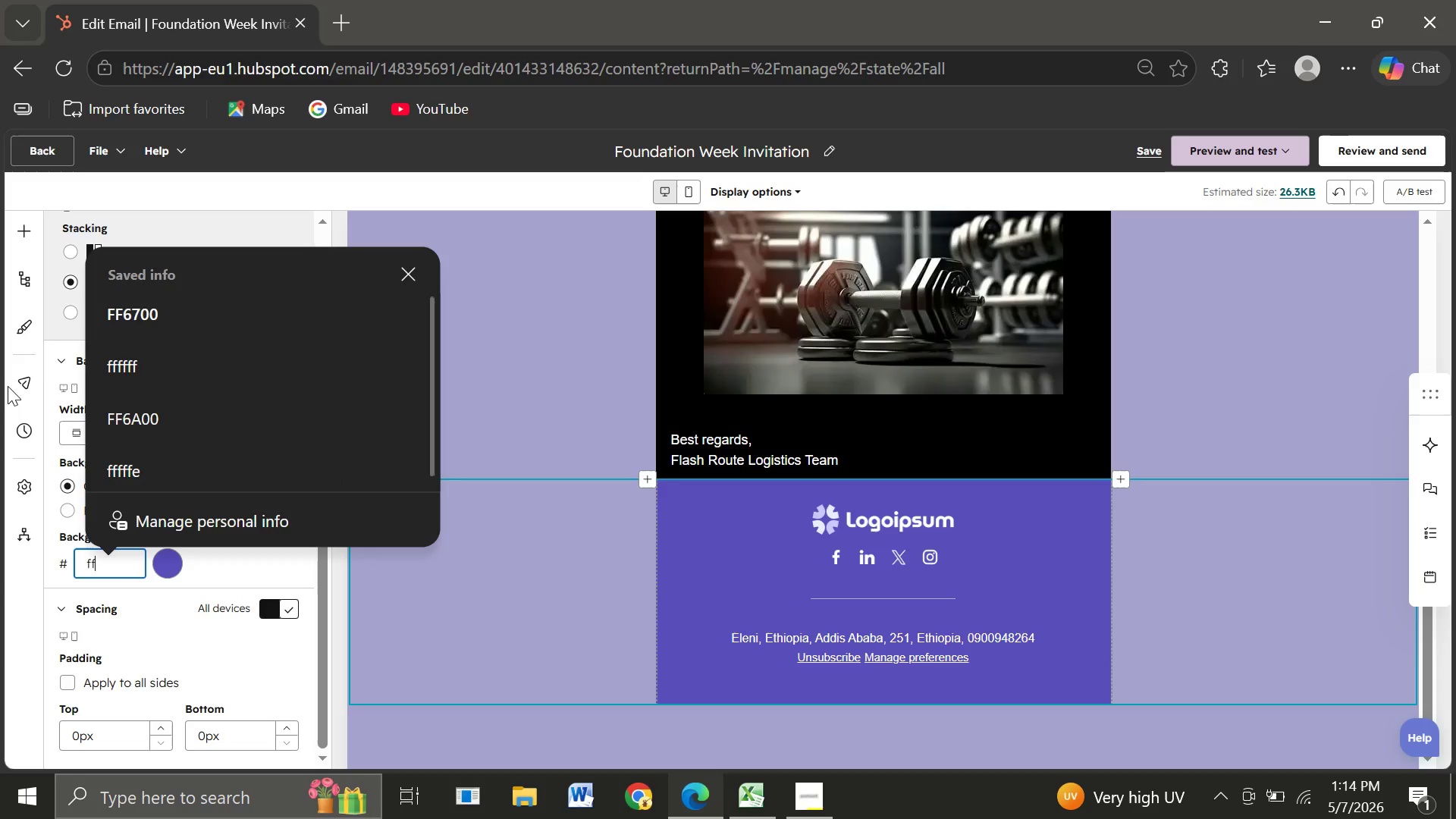 
left_click([124, 316])
 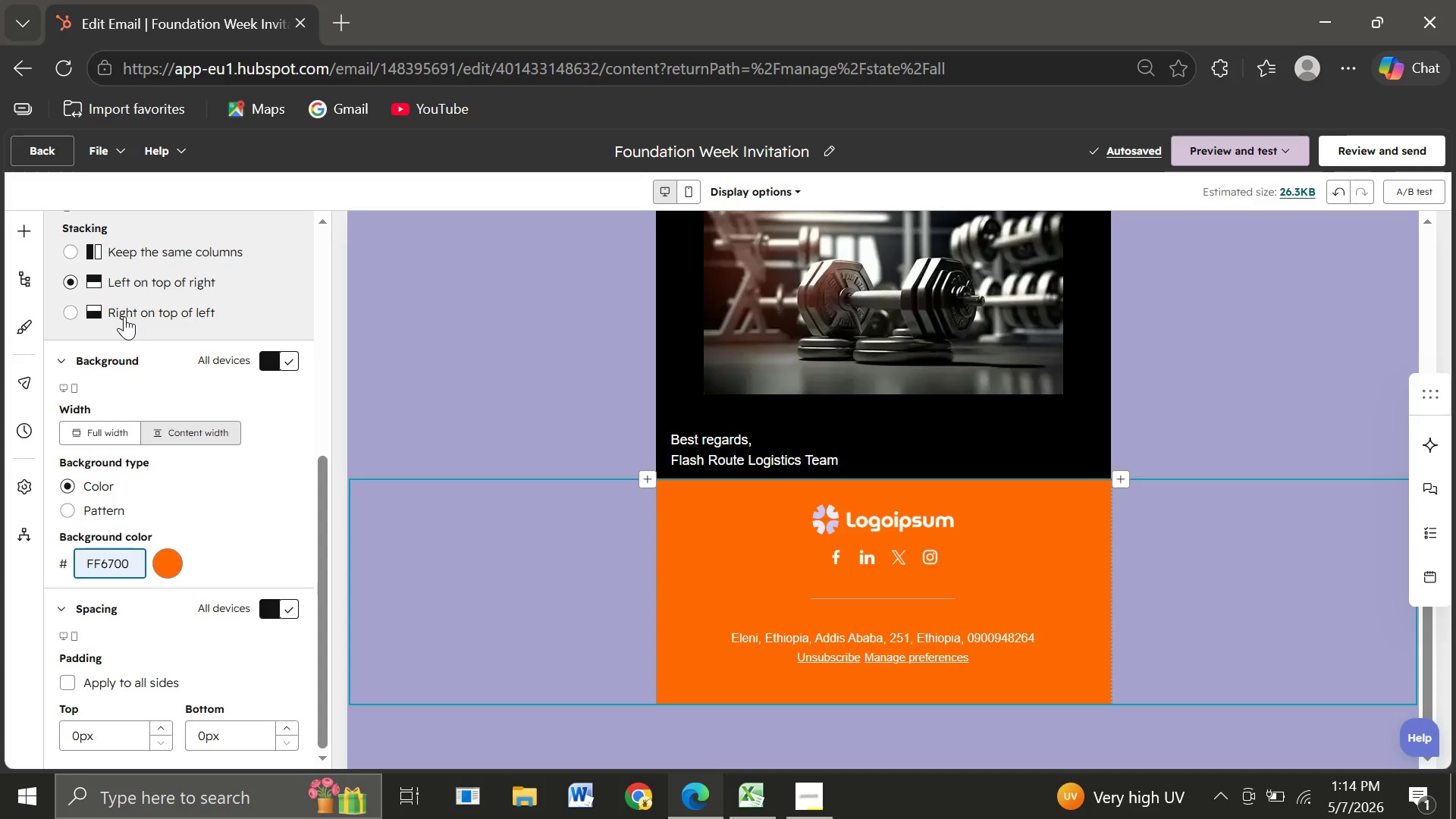 
wait(13.27)
 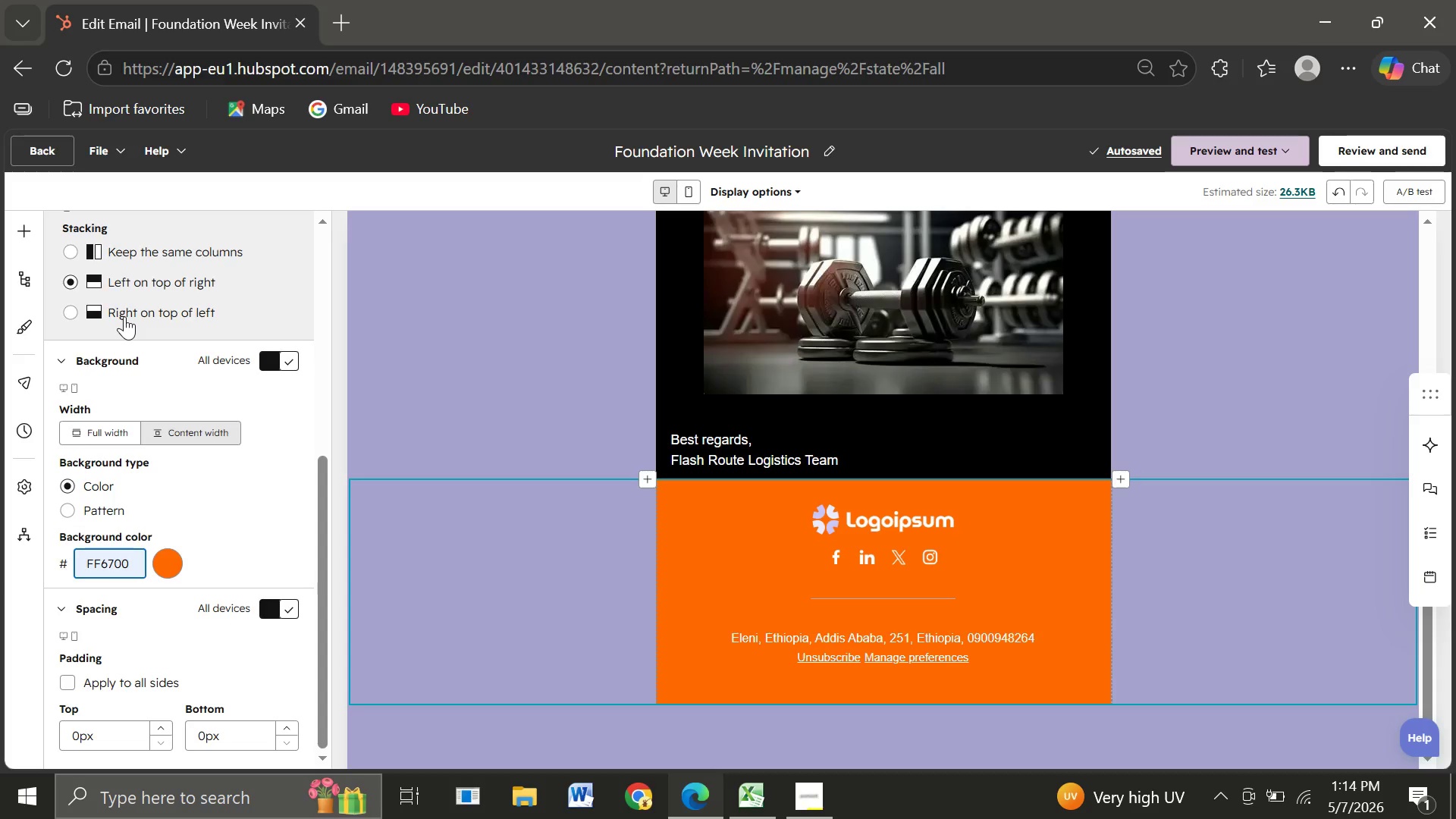 
left_click([1237, 346])
 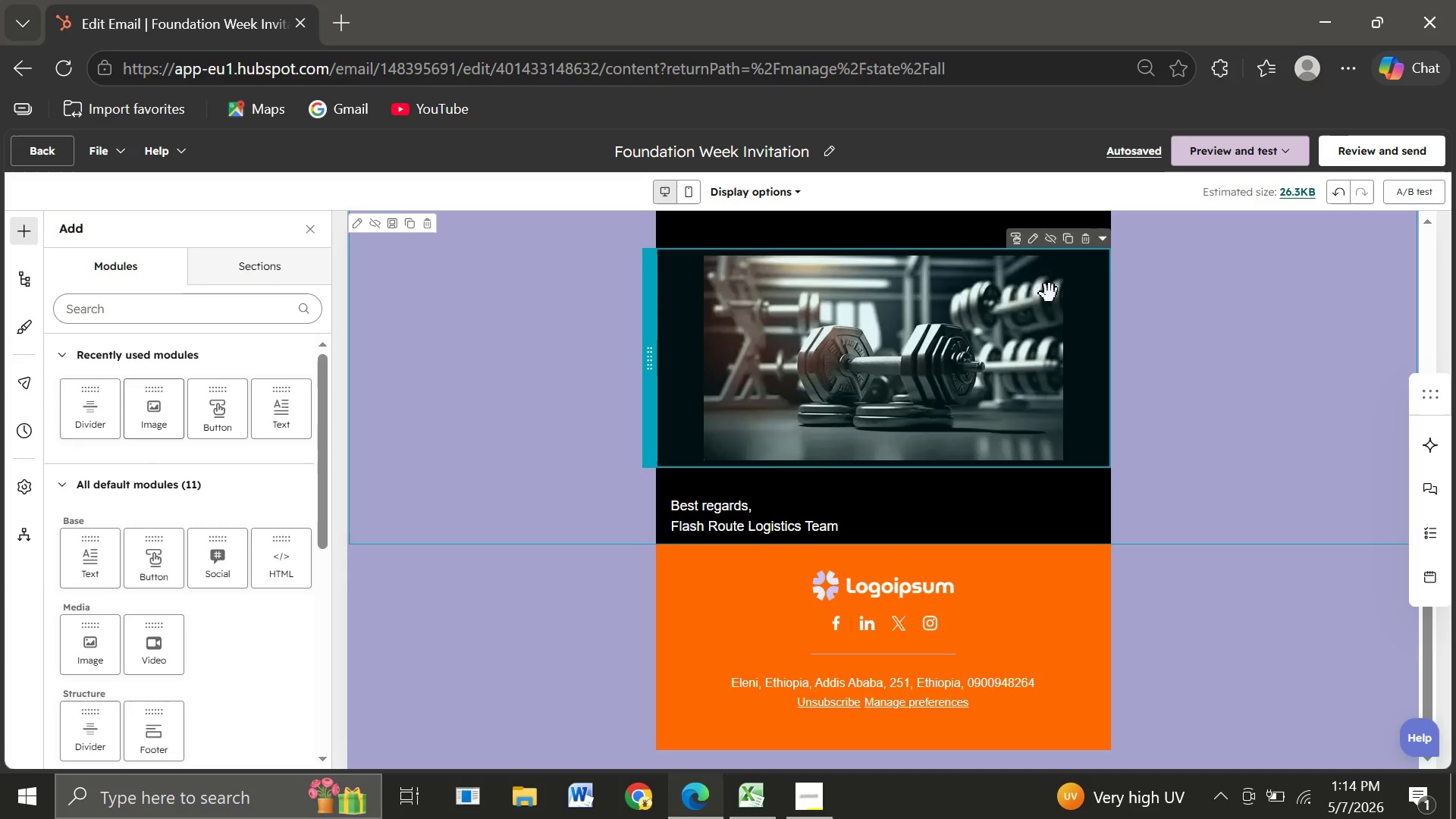 
wait(11.16)
 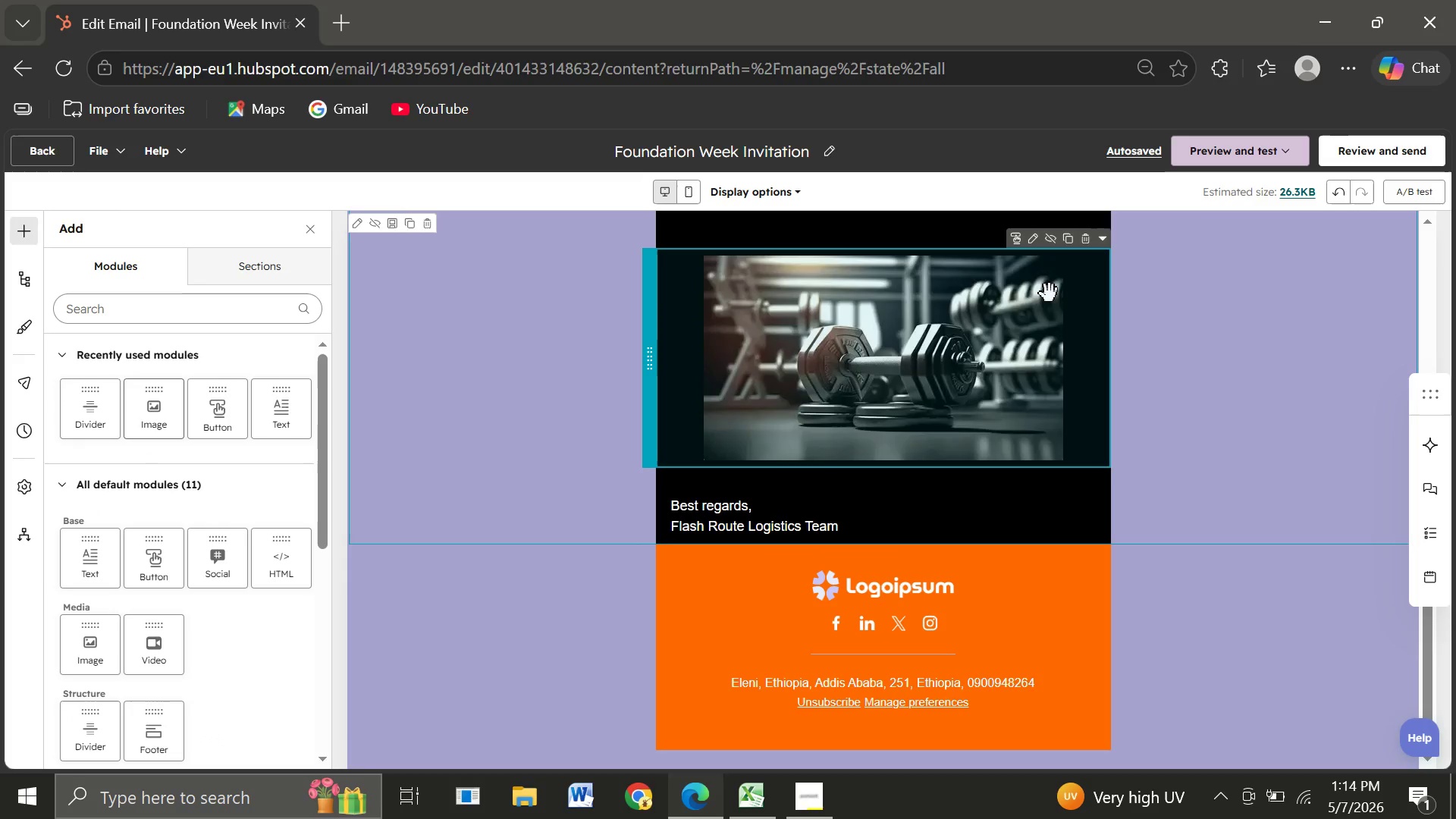 
left_click([770, 550])
 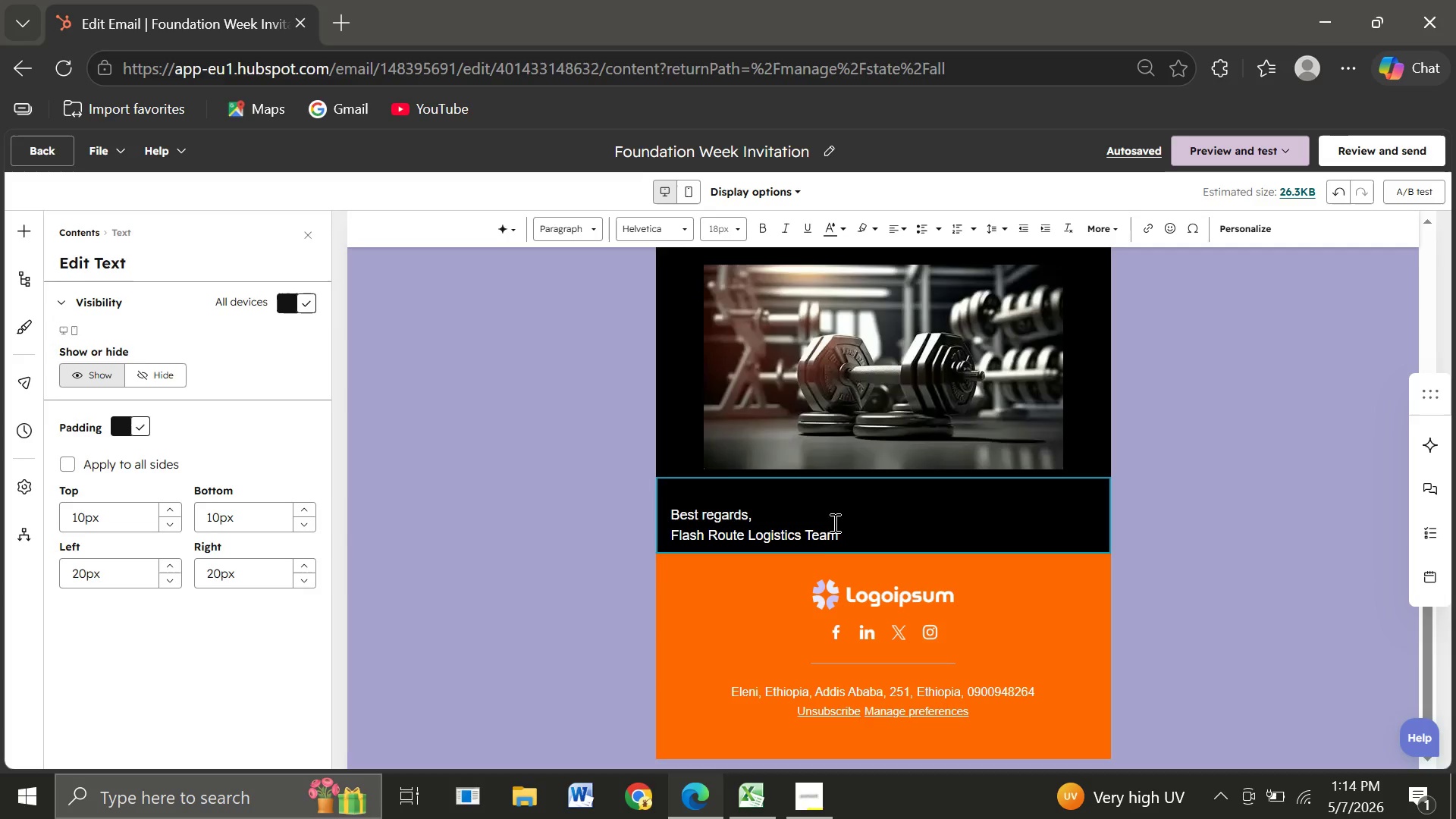 
left_click([845, 533])
 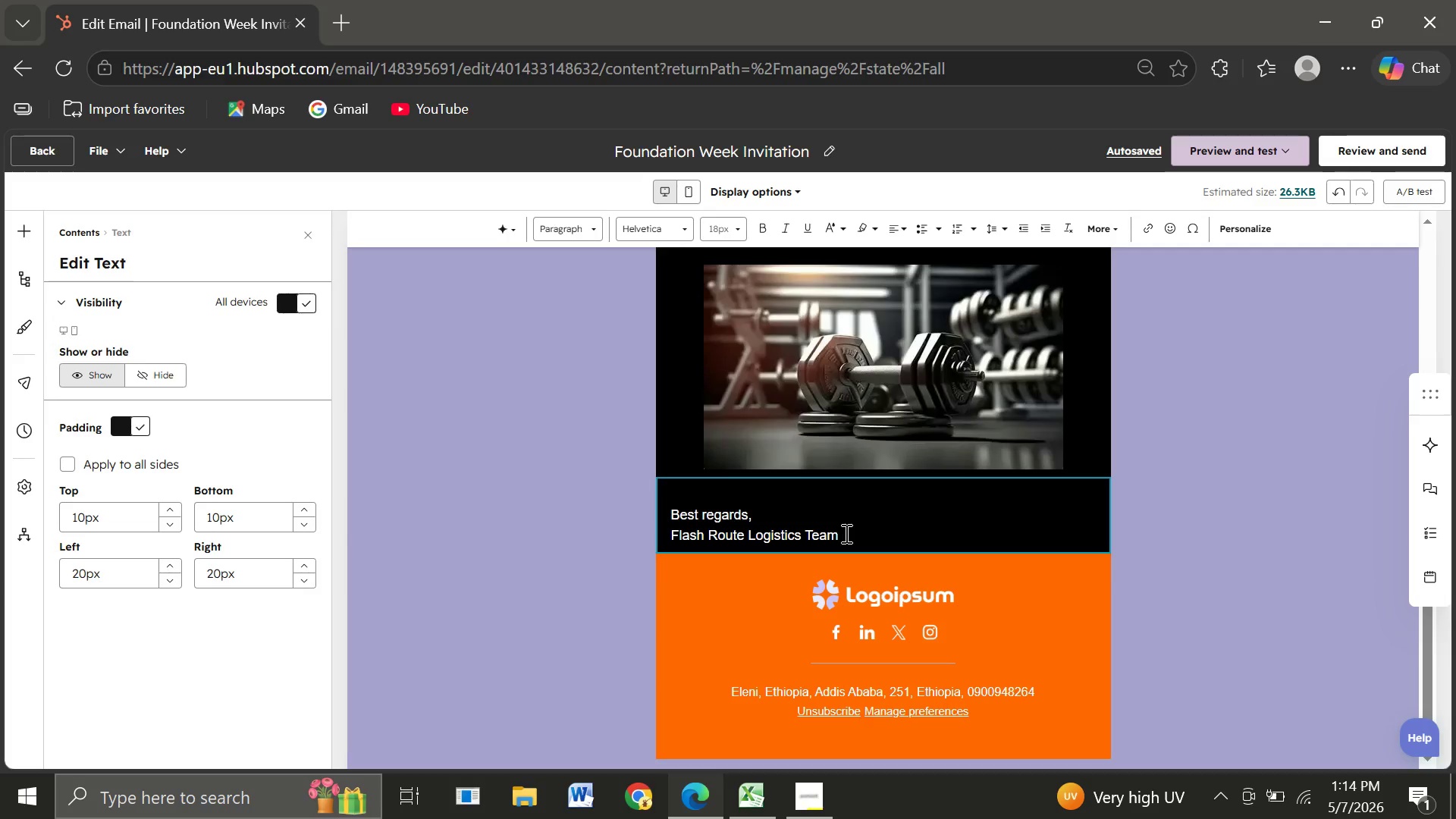 
left_click_drag(start_coordinate=[845, 533], to_coordinate=[660, 558])
 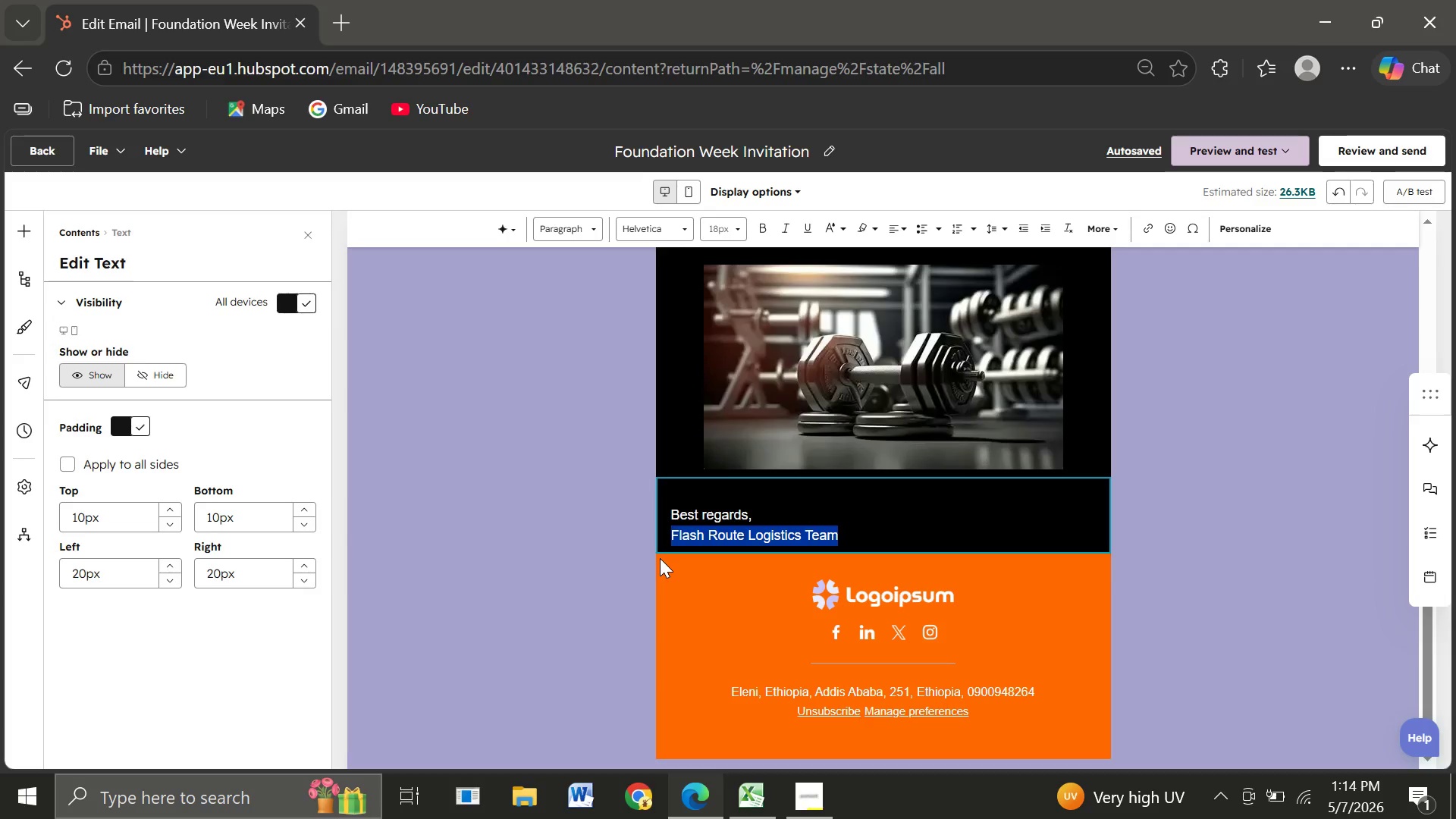 
wait(8.8)
 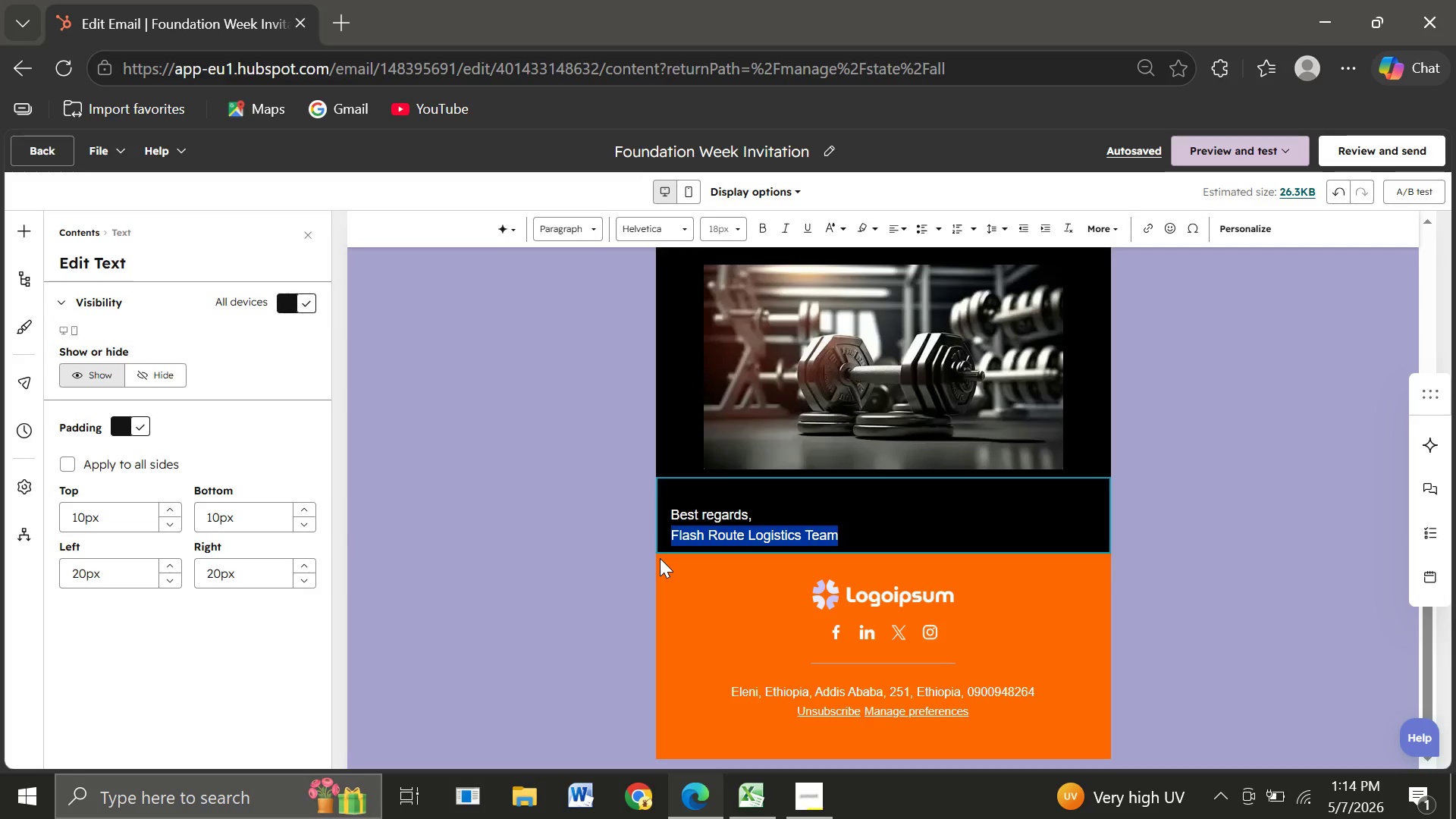 
key(Backspace)
 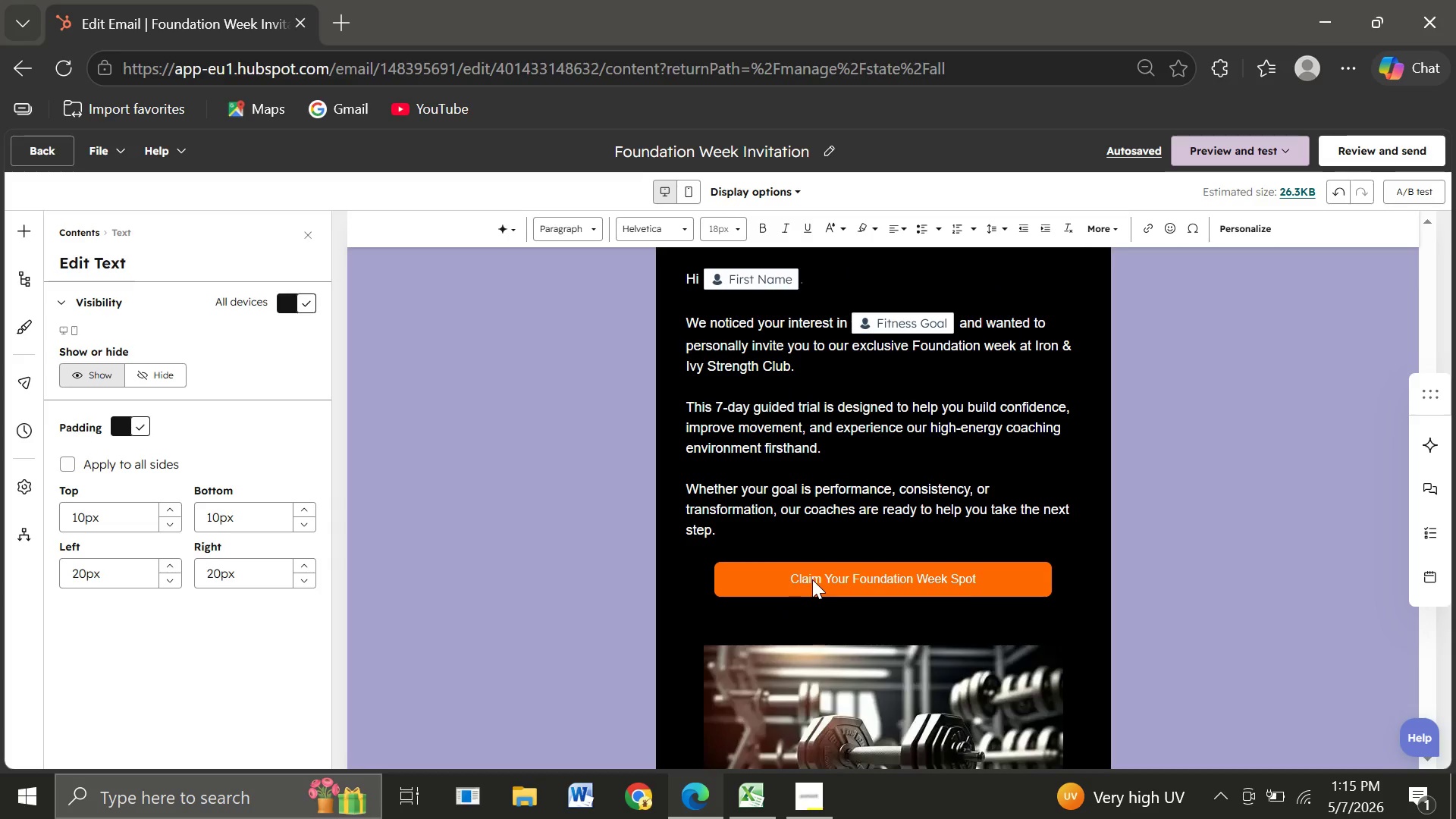 
wait(29.09)
 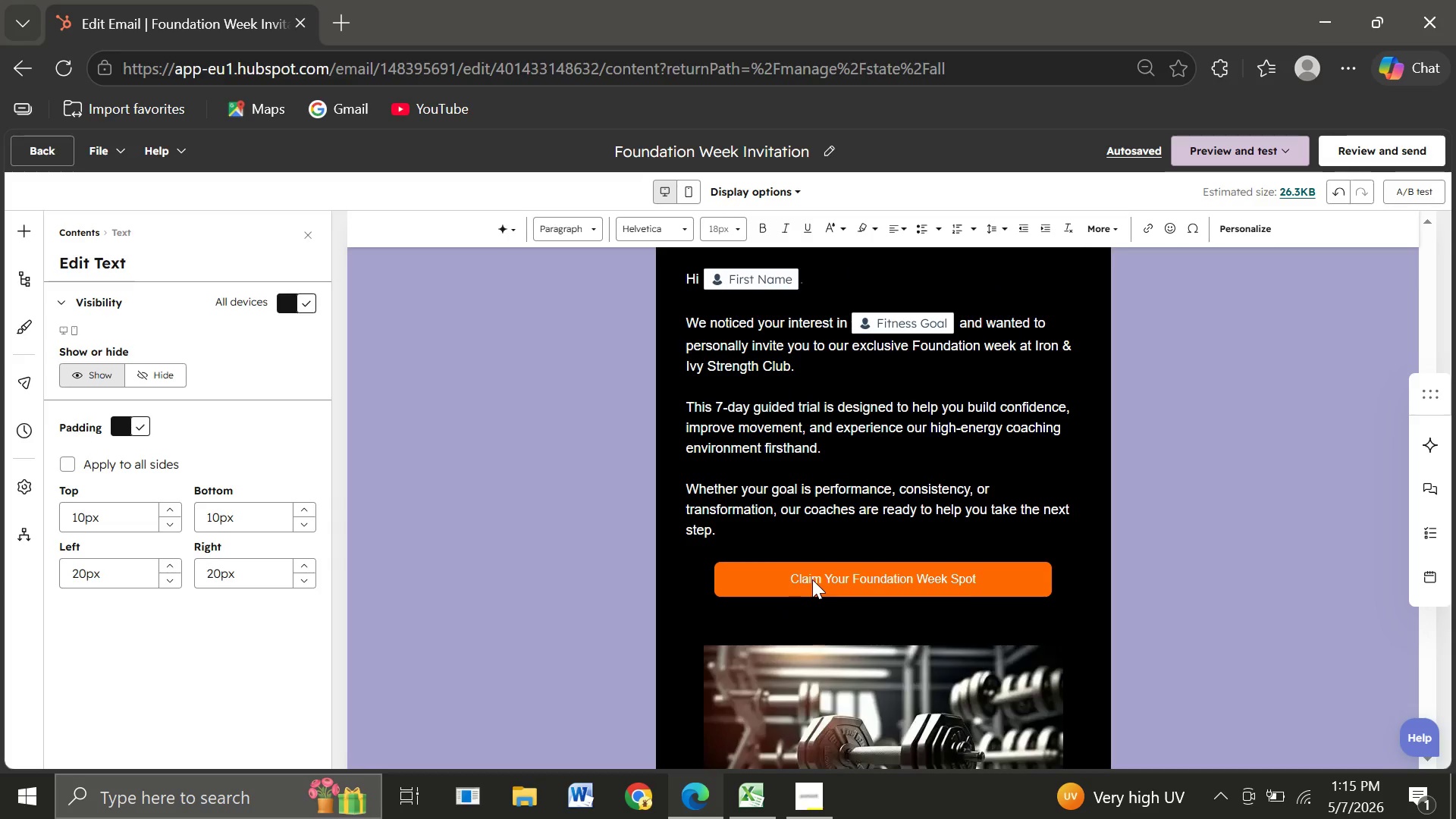 
type(Foy)
key(Backspace)
type(u)
 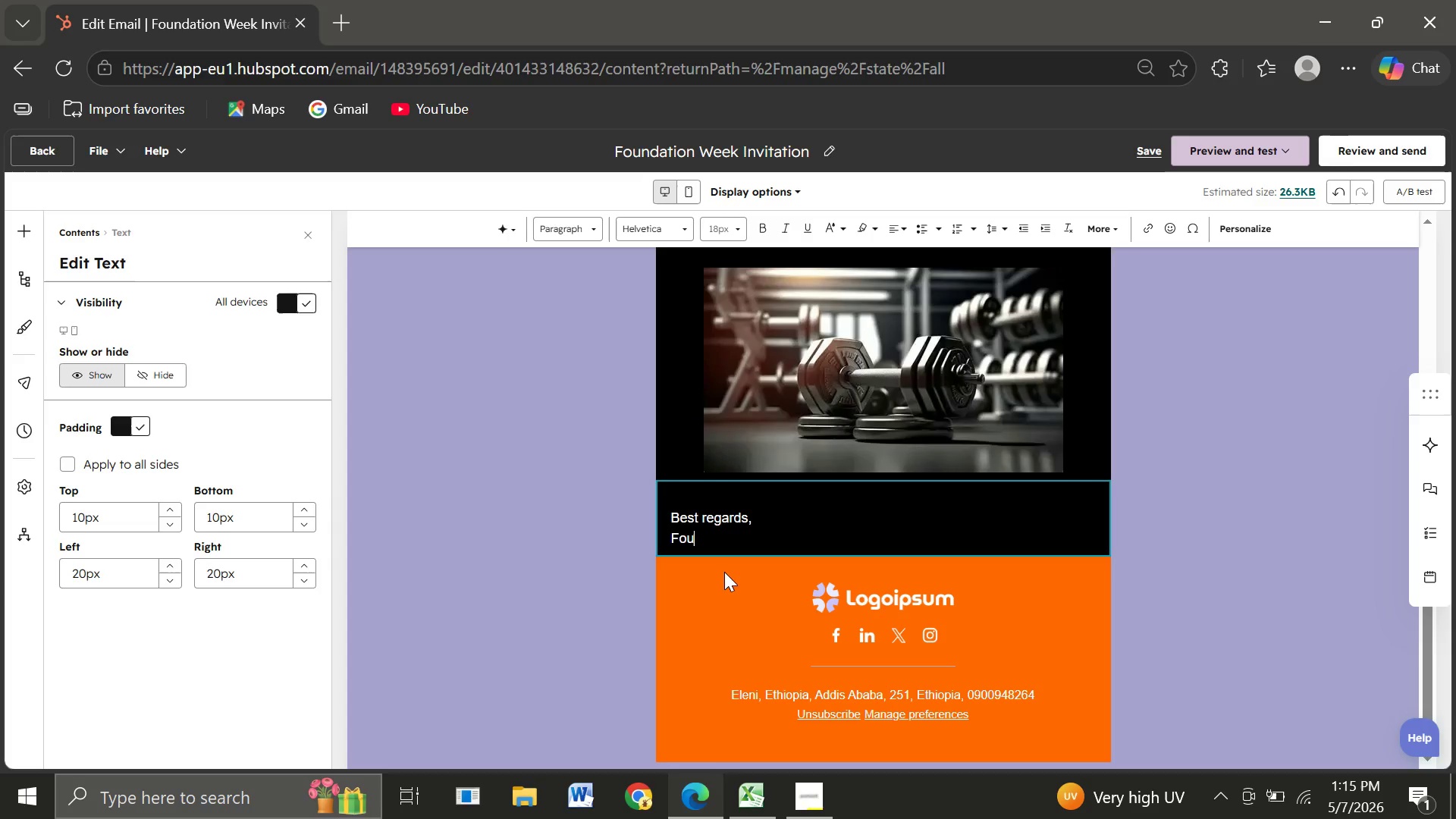 
key(Backspace)
key(Backspace)
key(Backspace)
type(The Iron & Ivy Strength Club Team)
 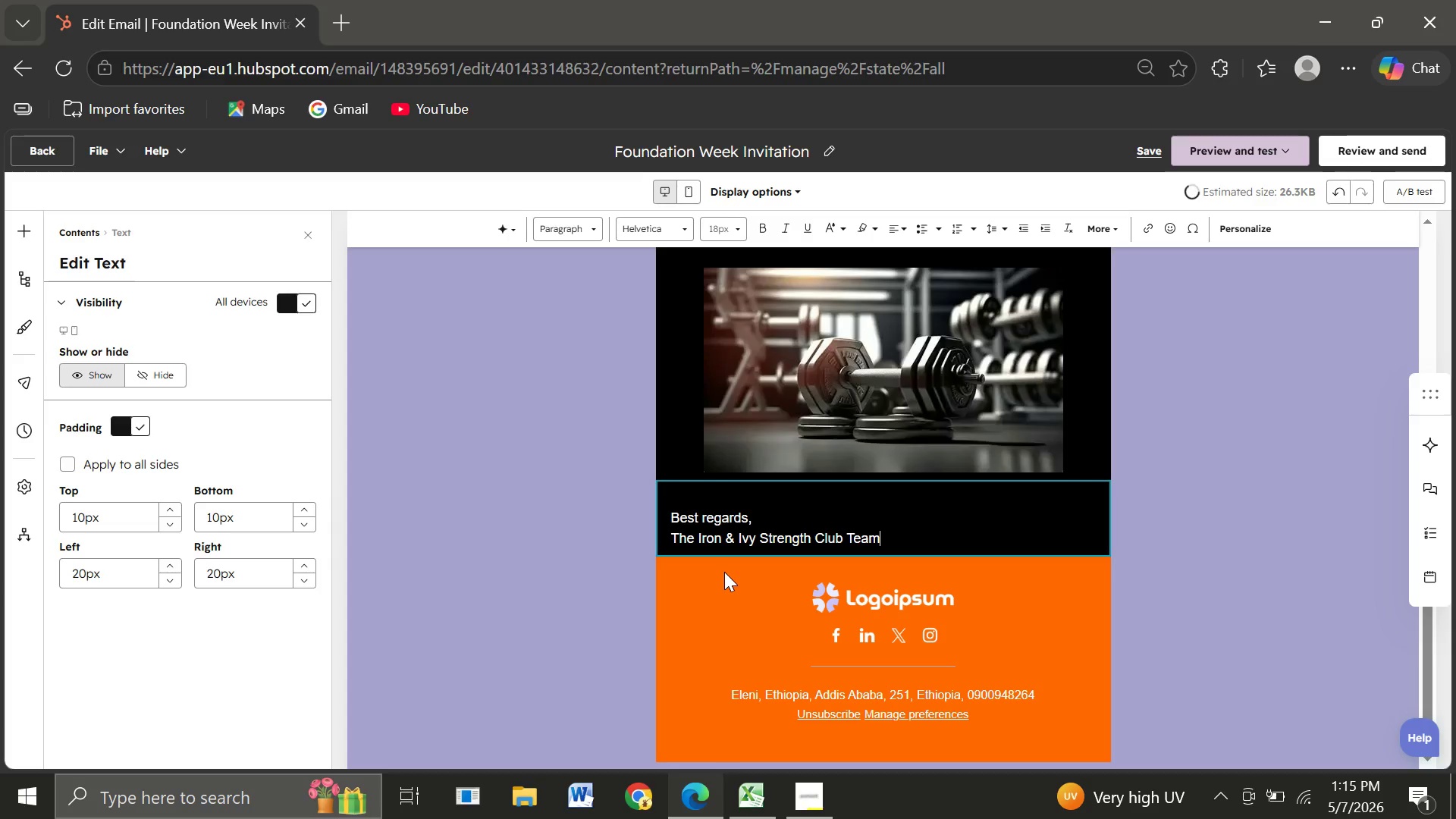 
wait(9.22)
 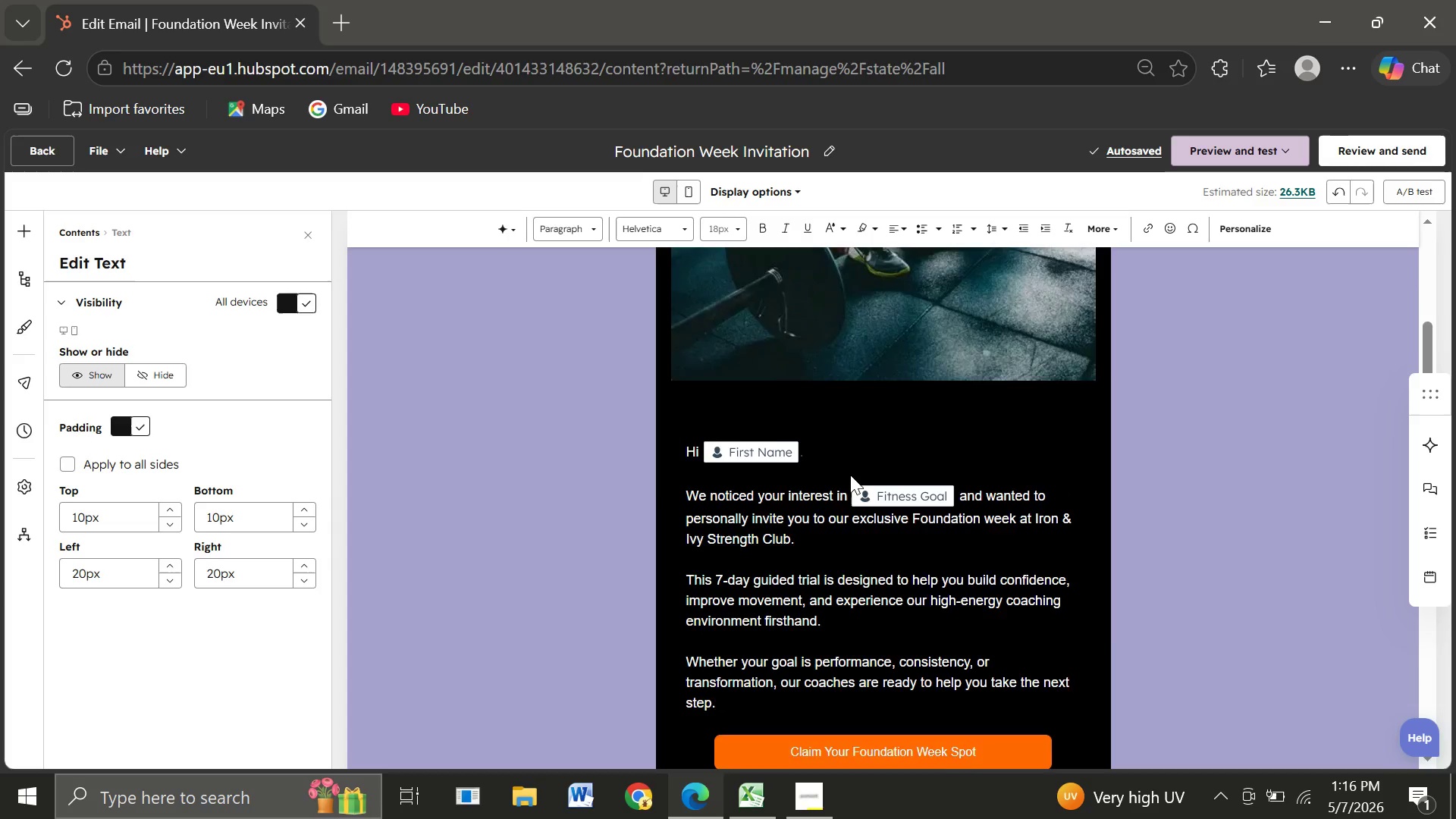 
left_click([841, 416])
 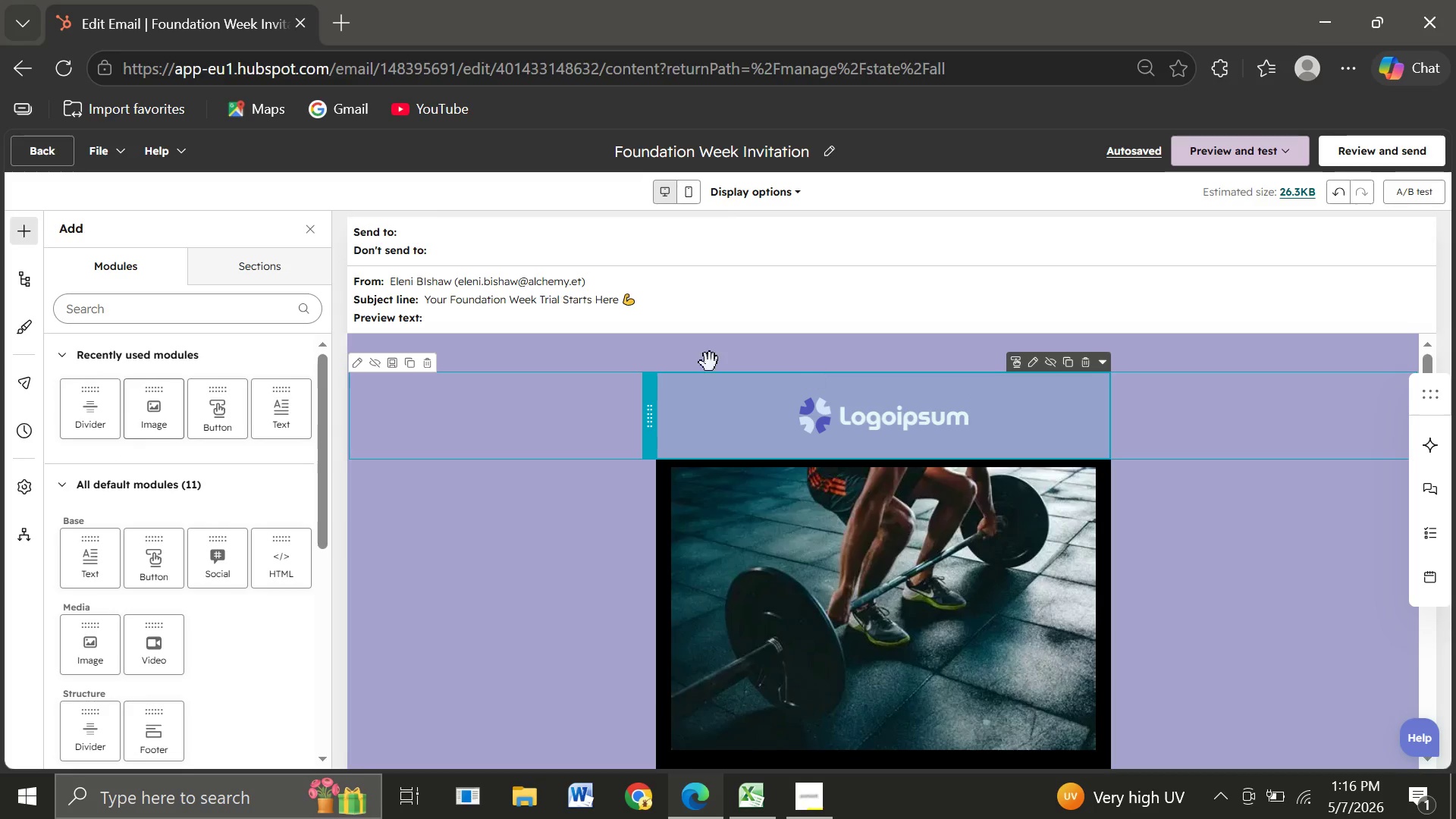 
left_click([833, 412])
 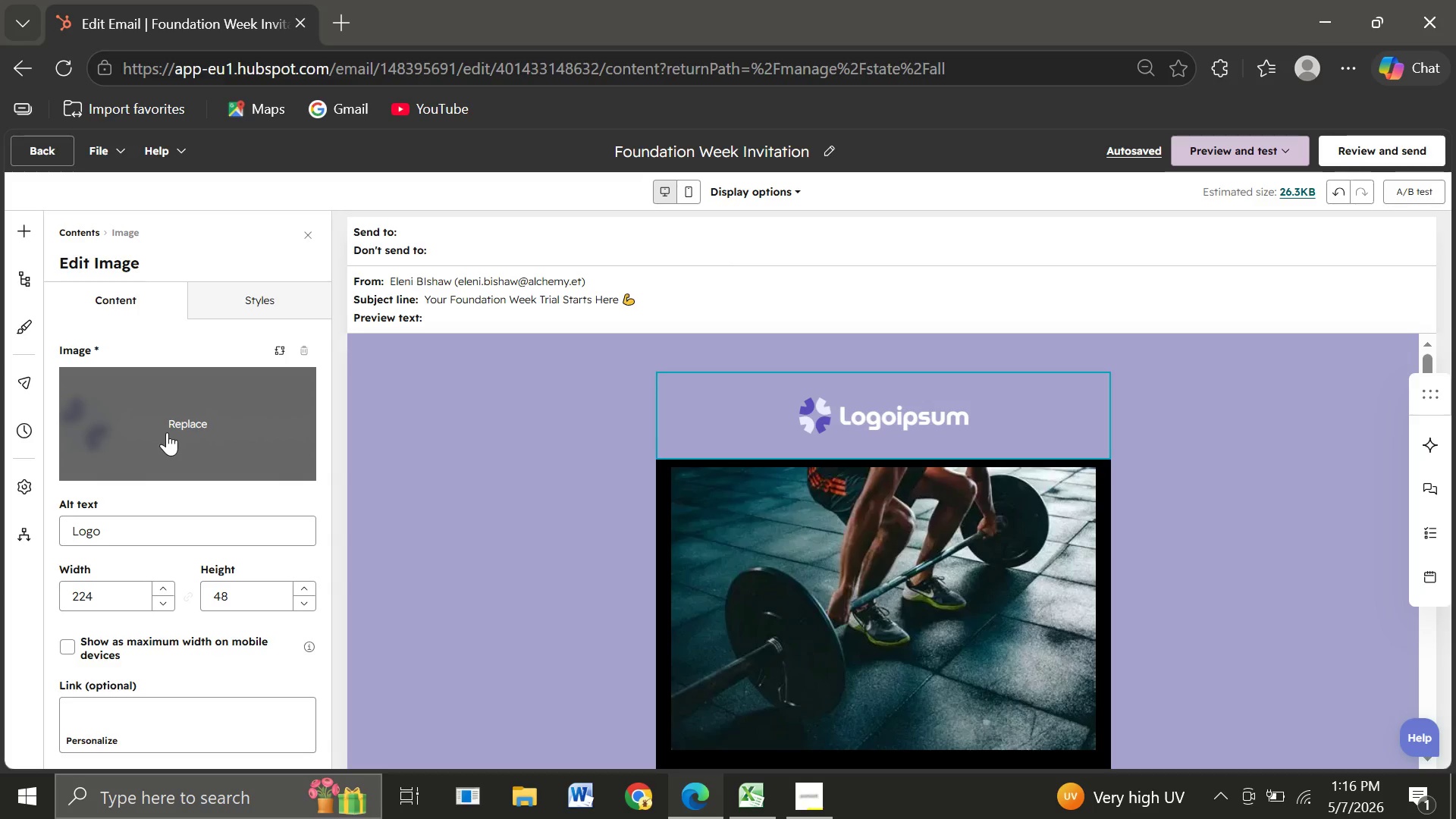 
wait(20.39)
 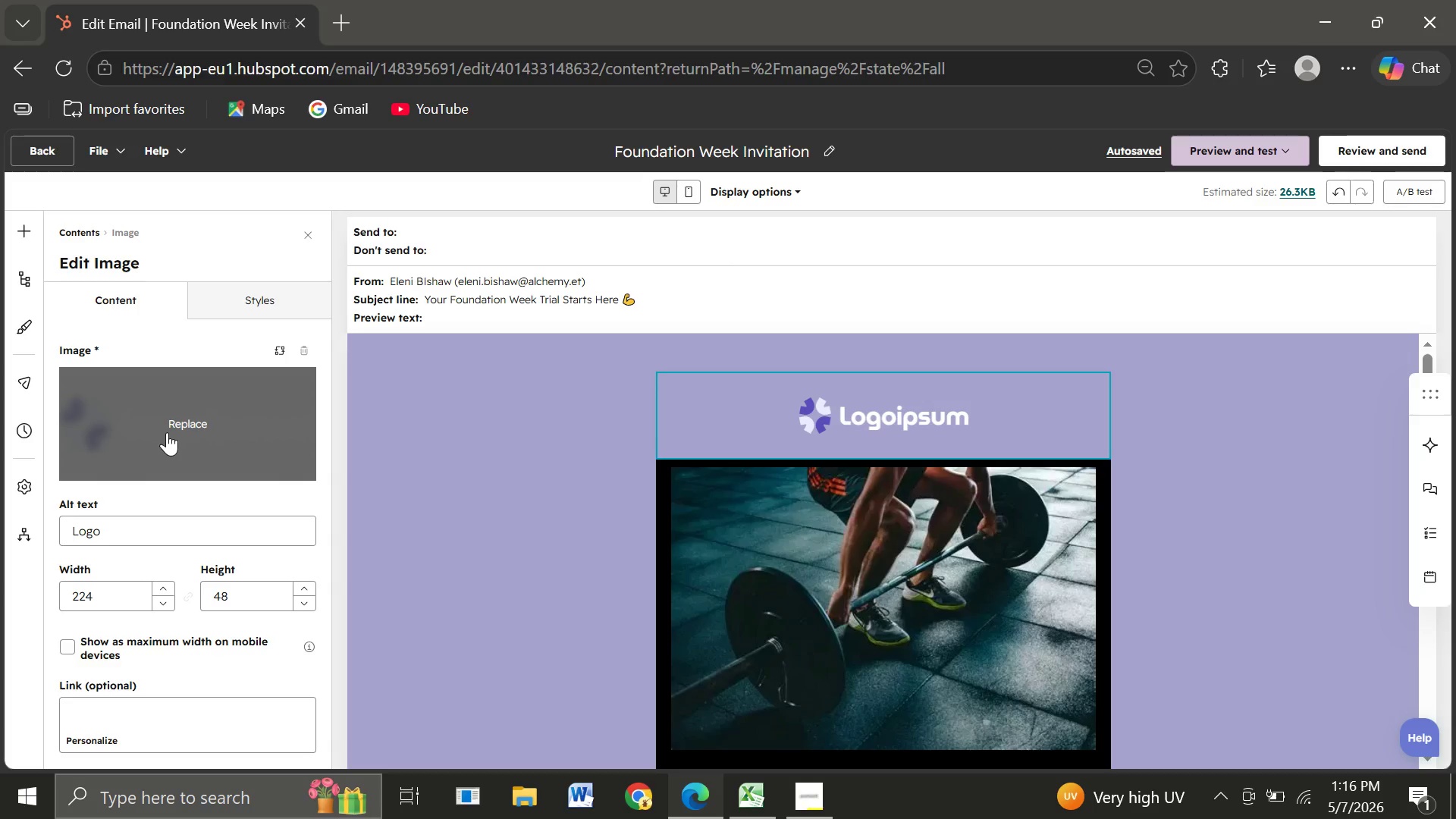 
left_click([175, 429])
 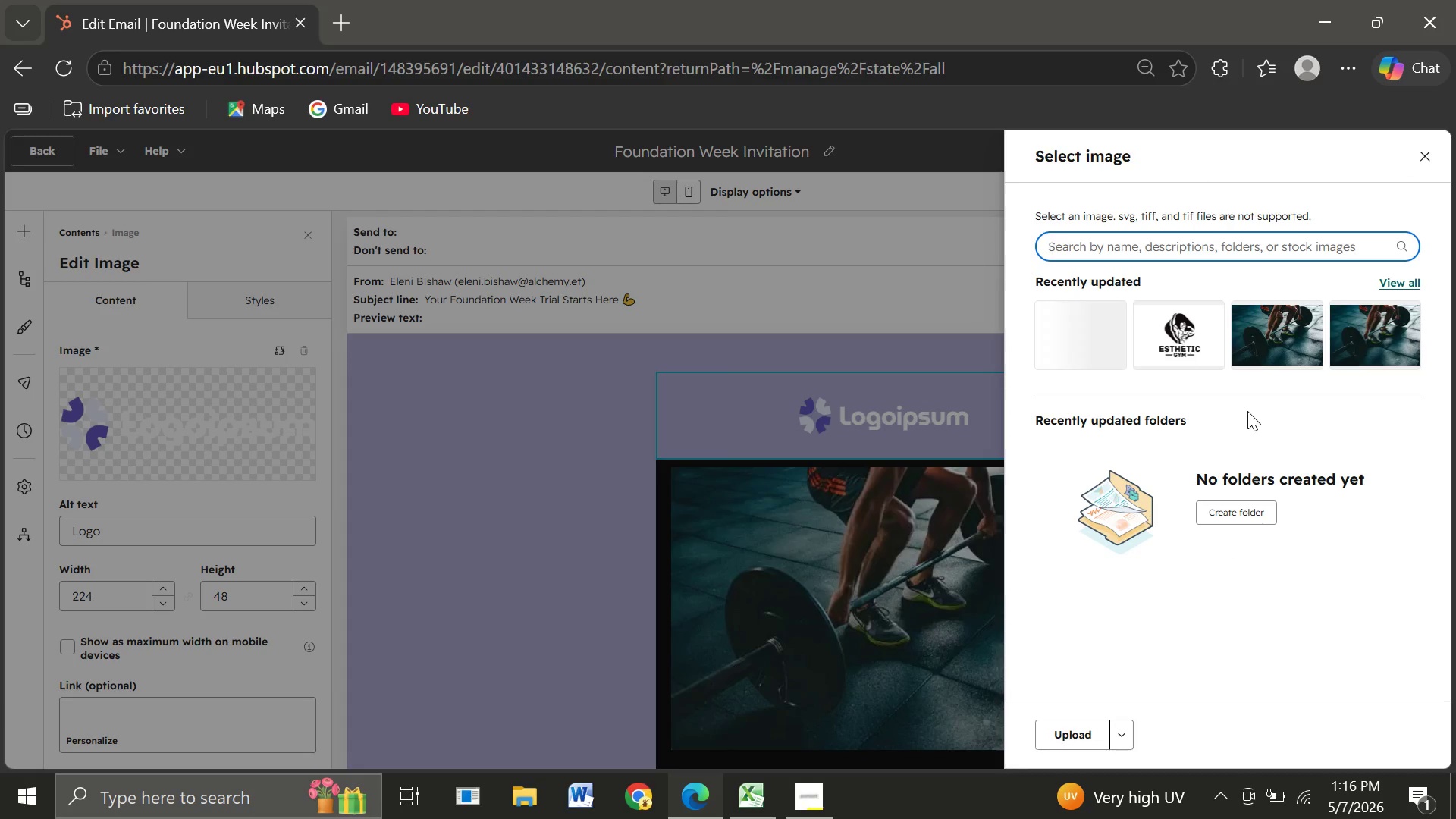 
wait(5.81)
 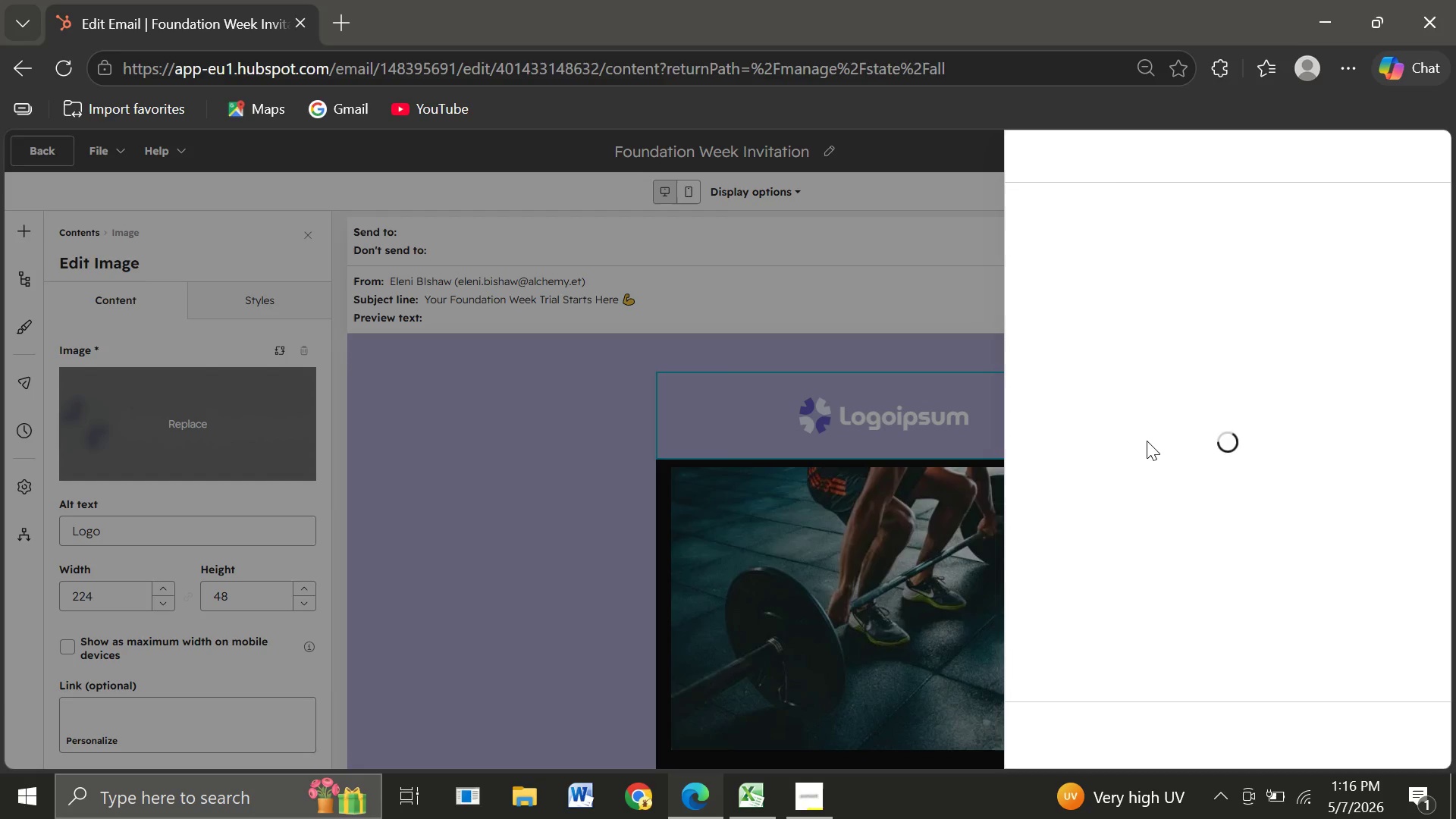 
mouse_move([1180, 349])
 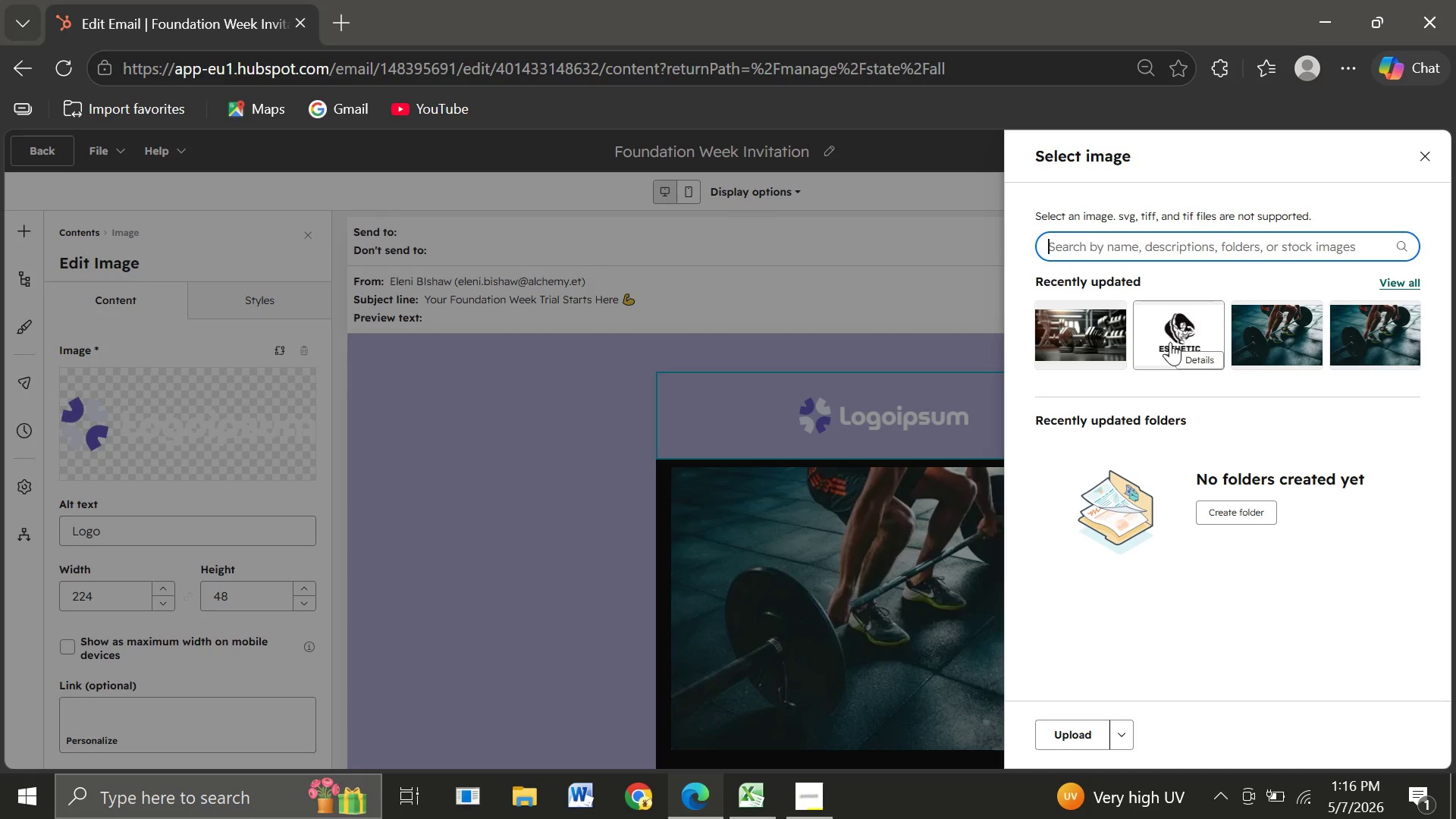 
left_click([1170, 342])
 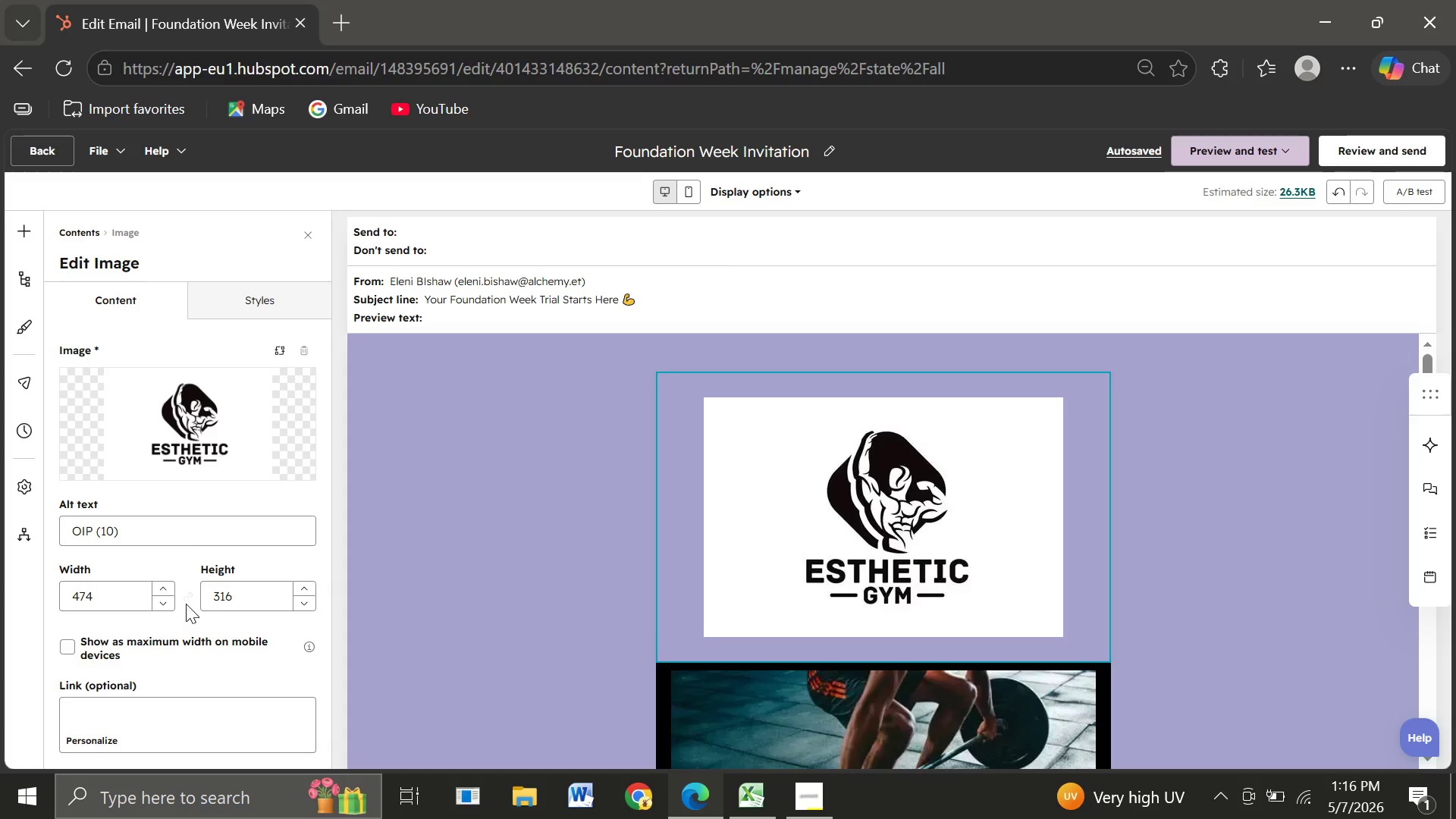 
wait(15.77)
 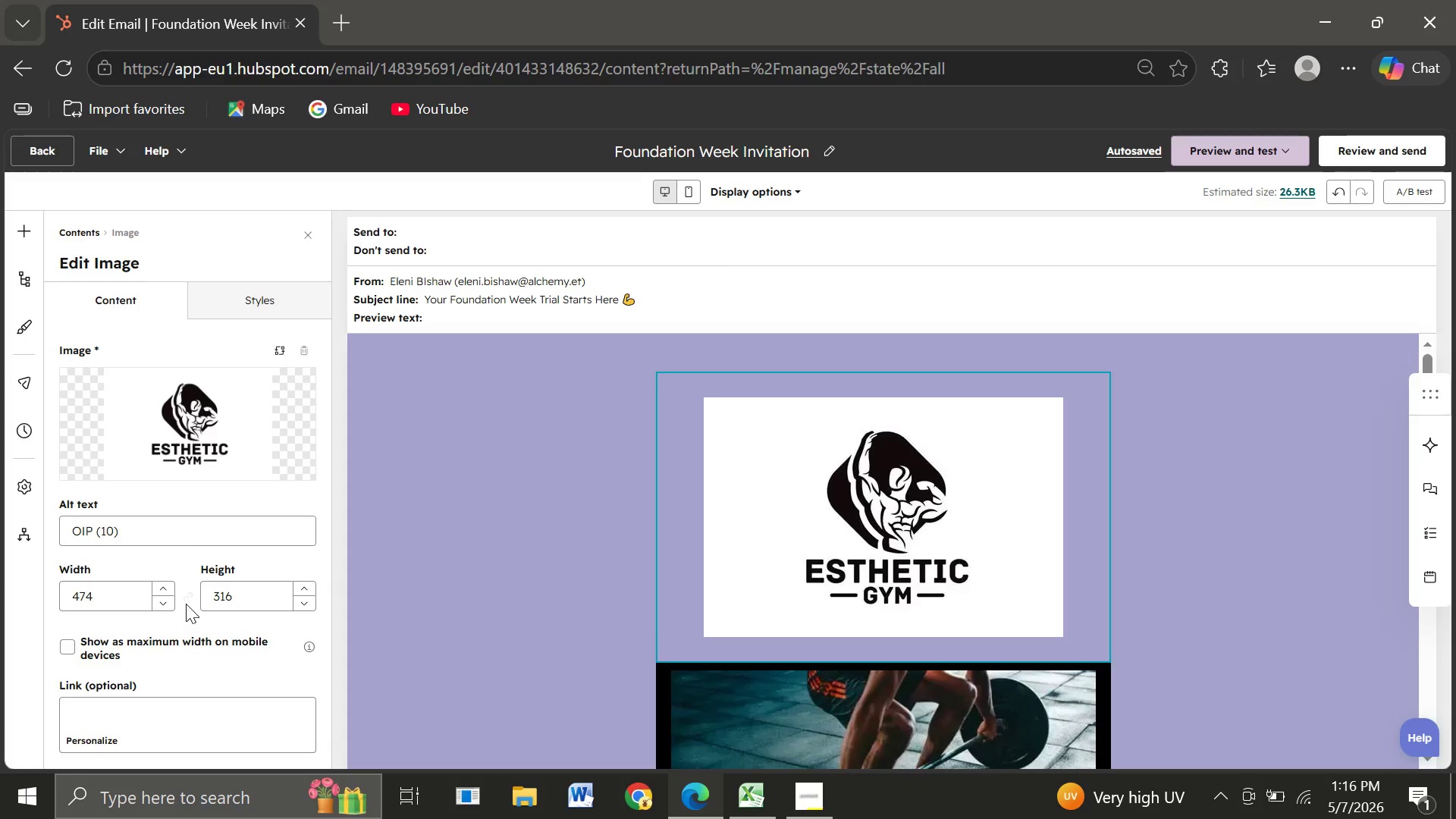 
left_click([219, 592])
 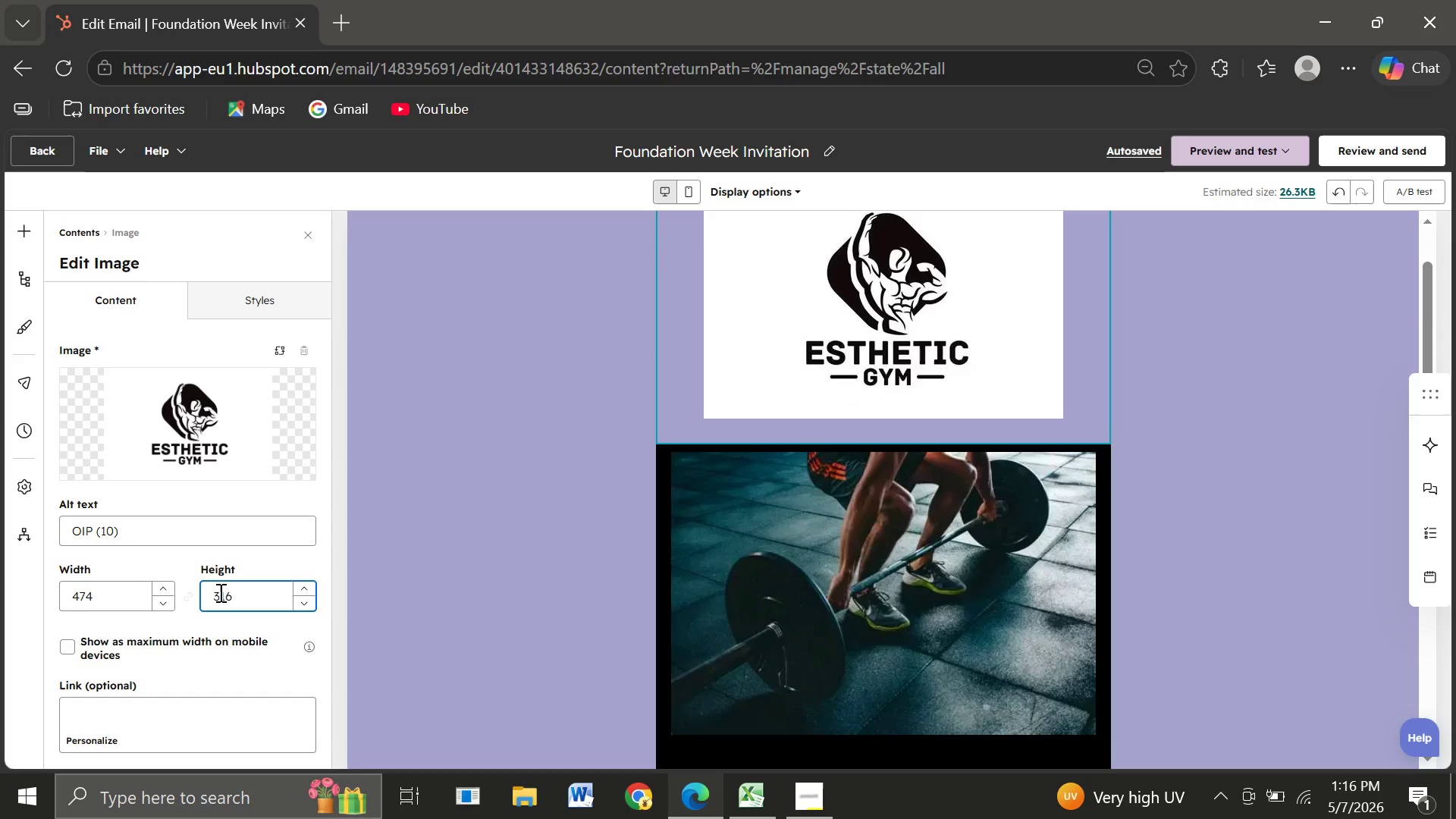 
key(Backspace)
 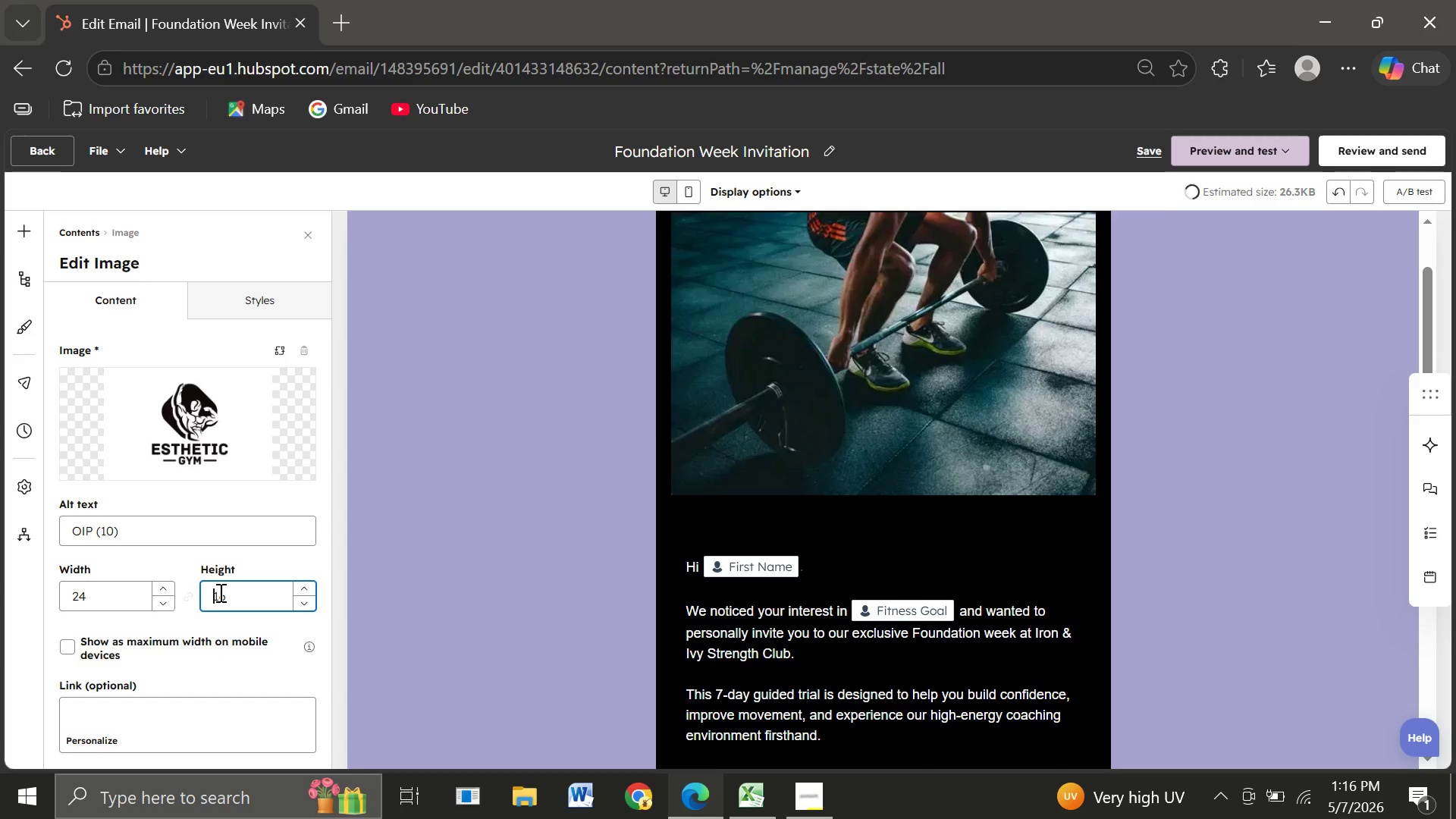 
key(1)
 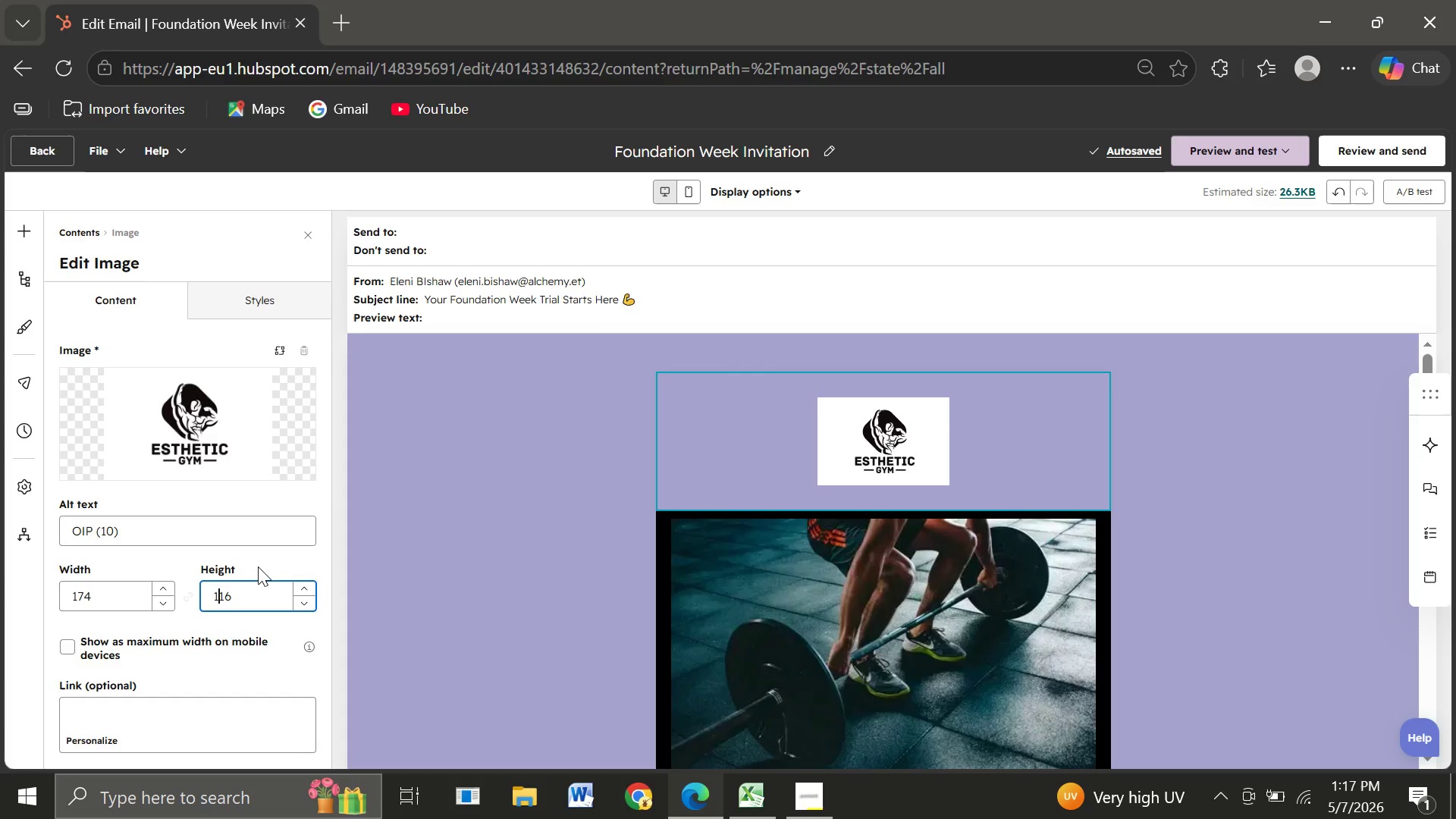 
wait(11.74)
 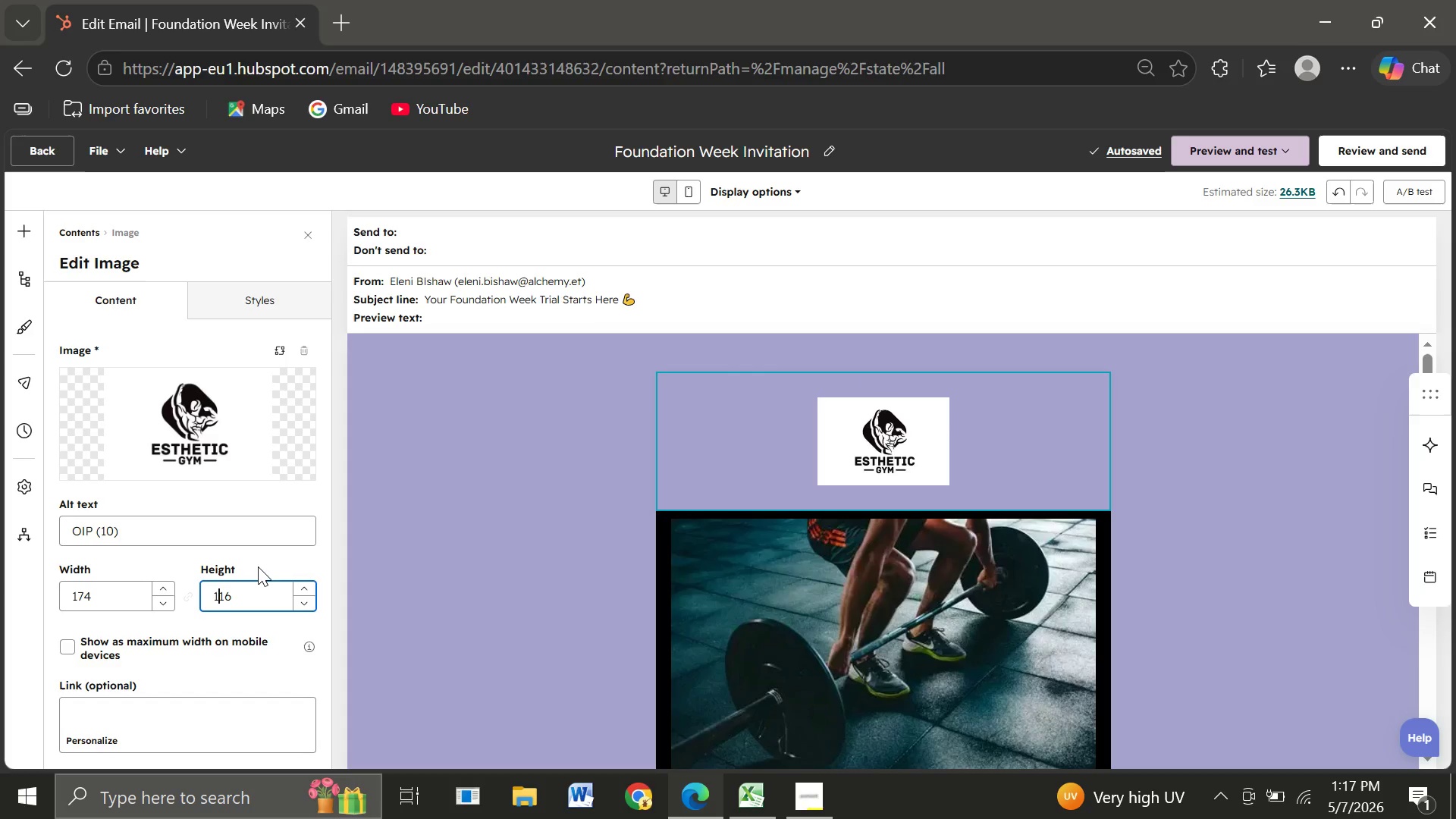 
left_click([111, 592])
 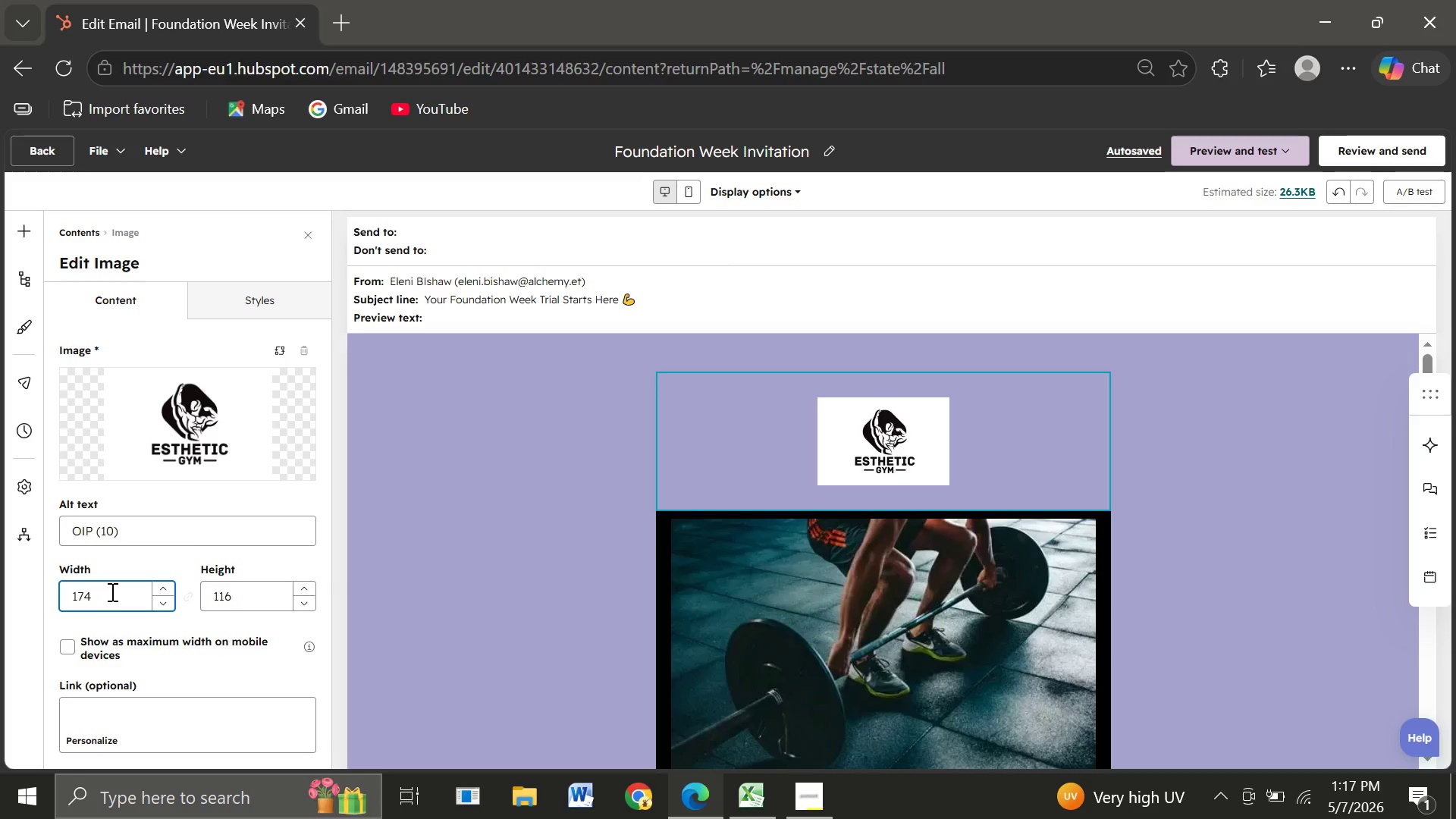 
key(Backspace)
key(Backspace)
type(32)
 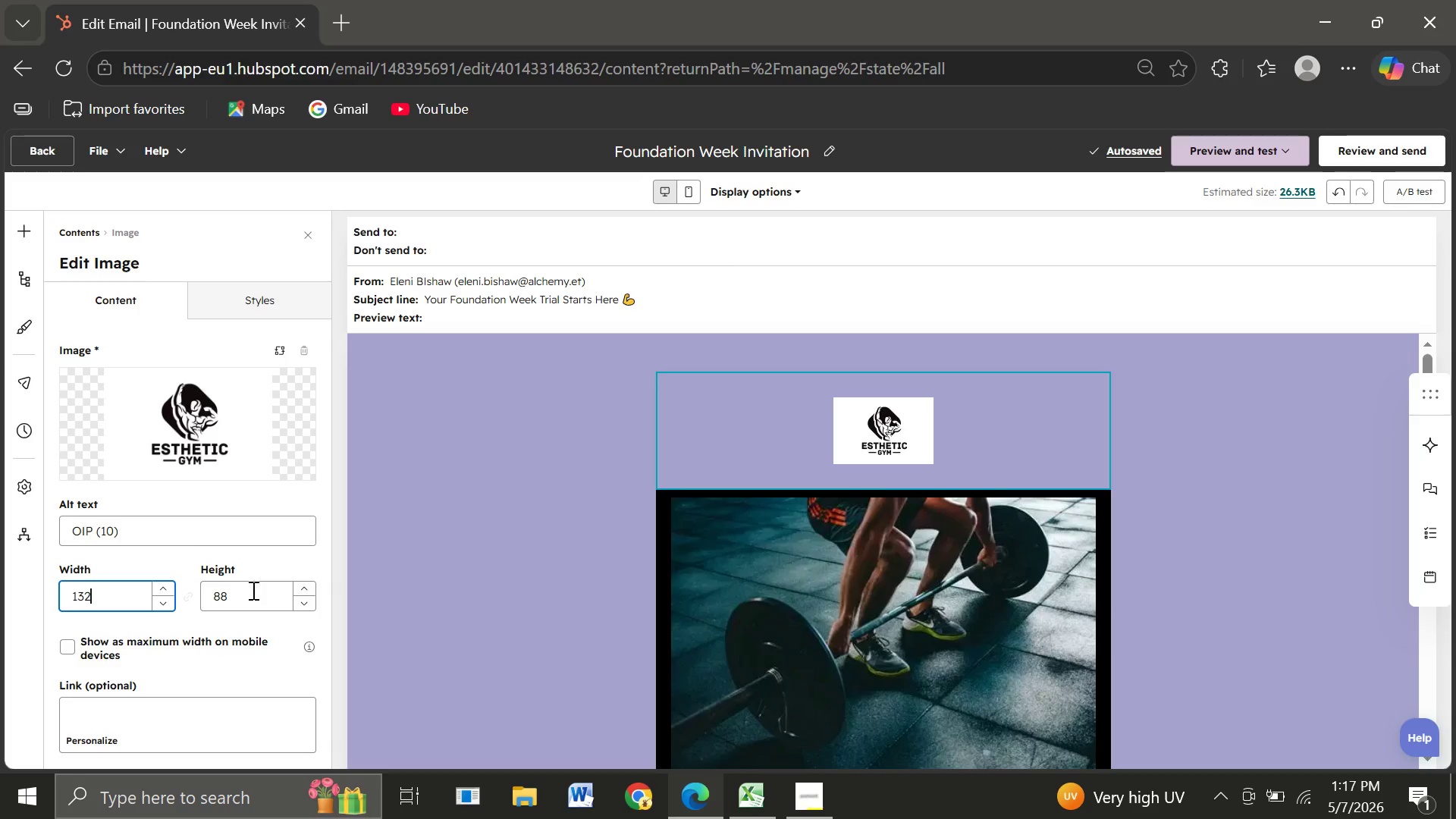 
wait(7.73)
 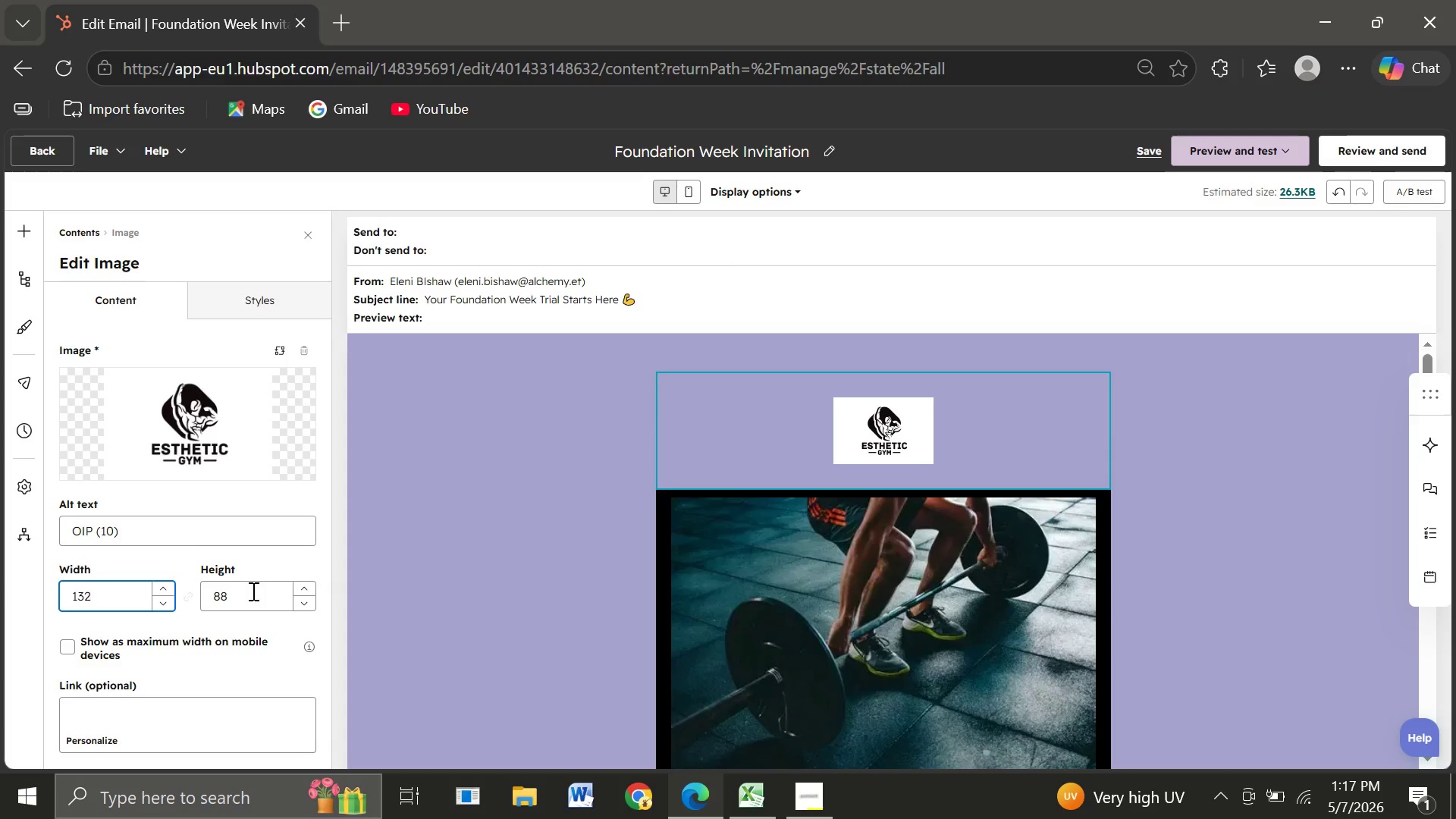 
left_click([261, 594])
 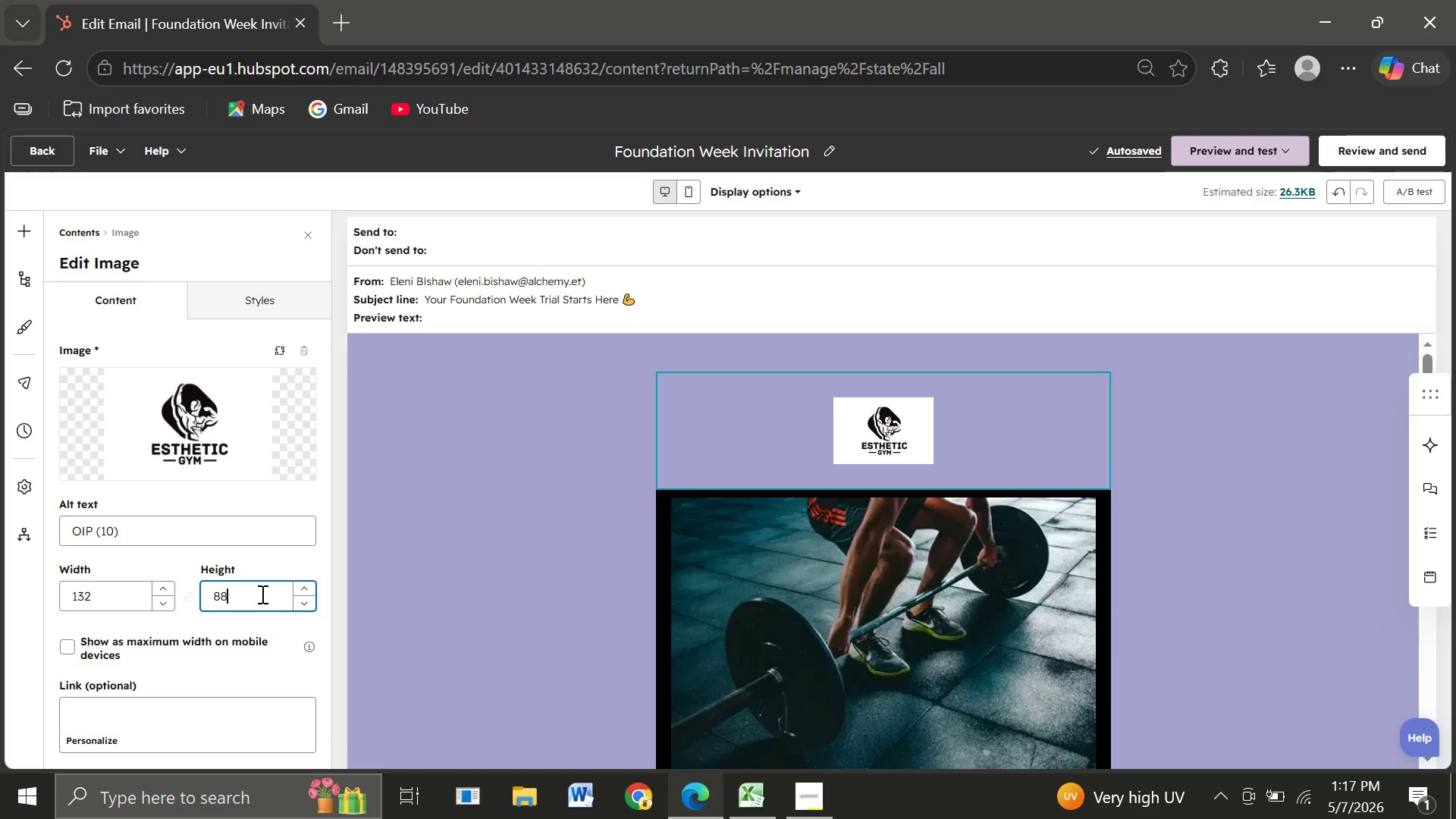 
key(Backspace)
 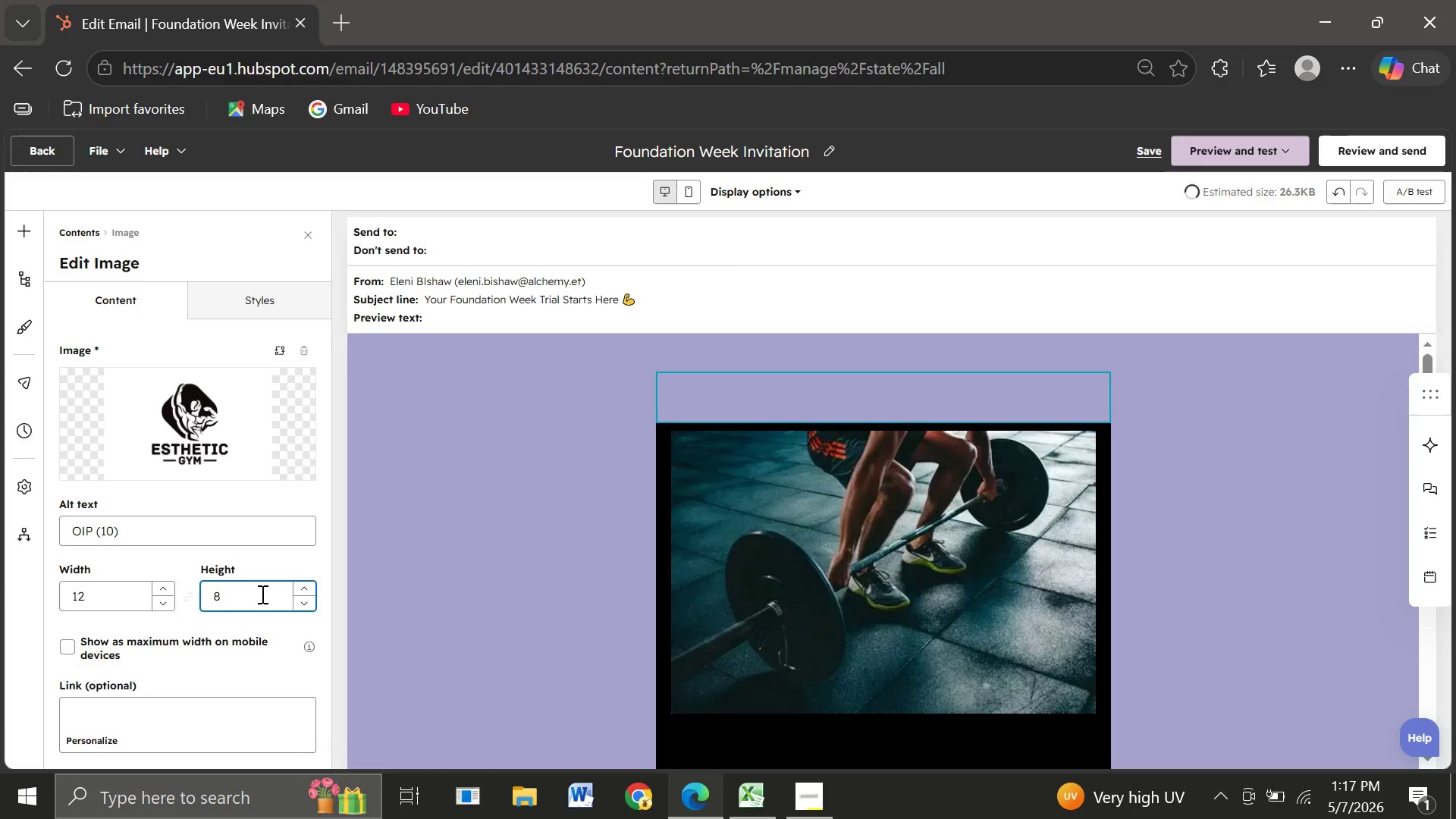 
key(Backspace)
 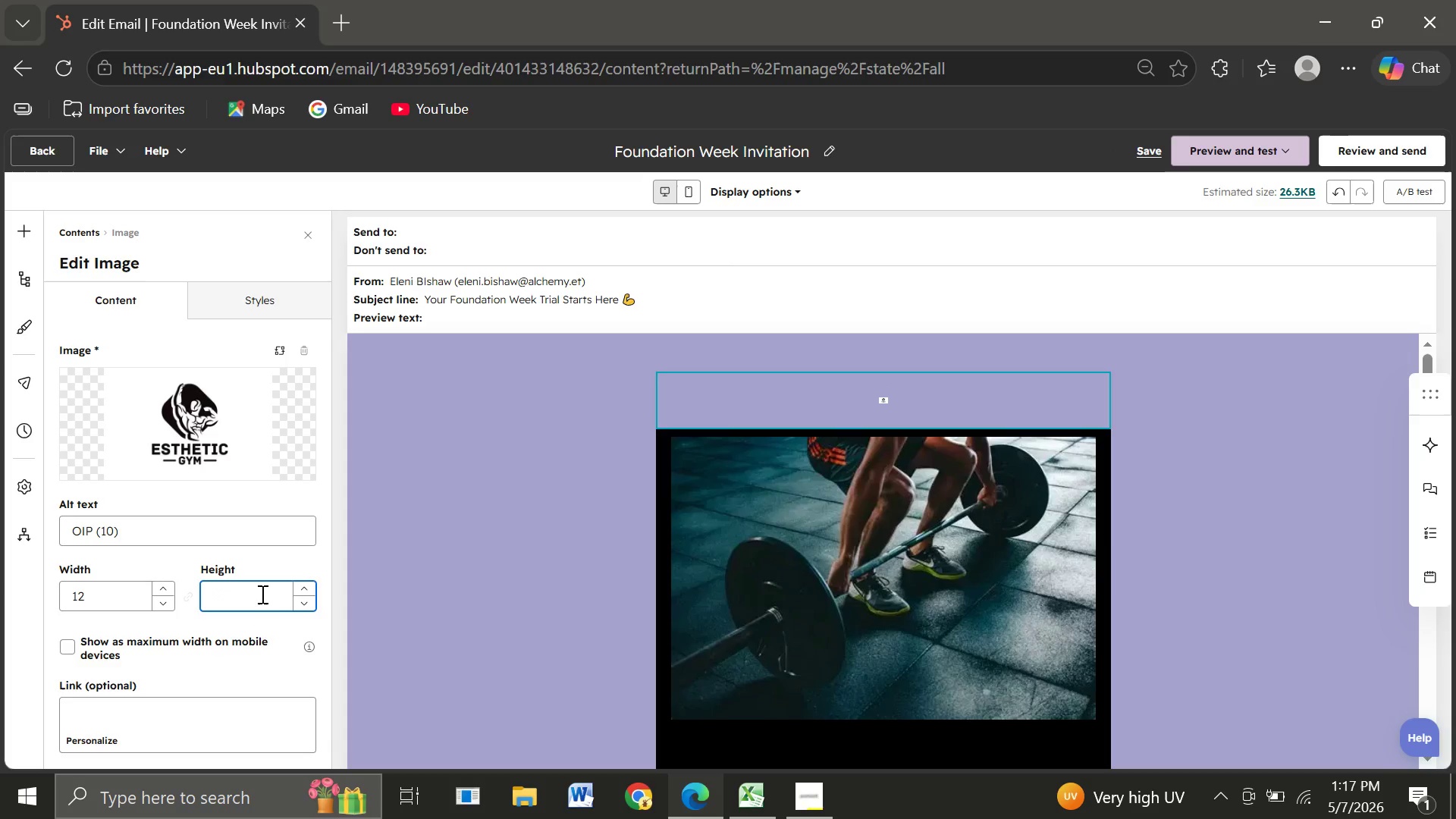 
key(4)
 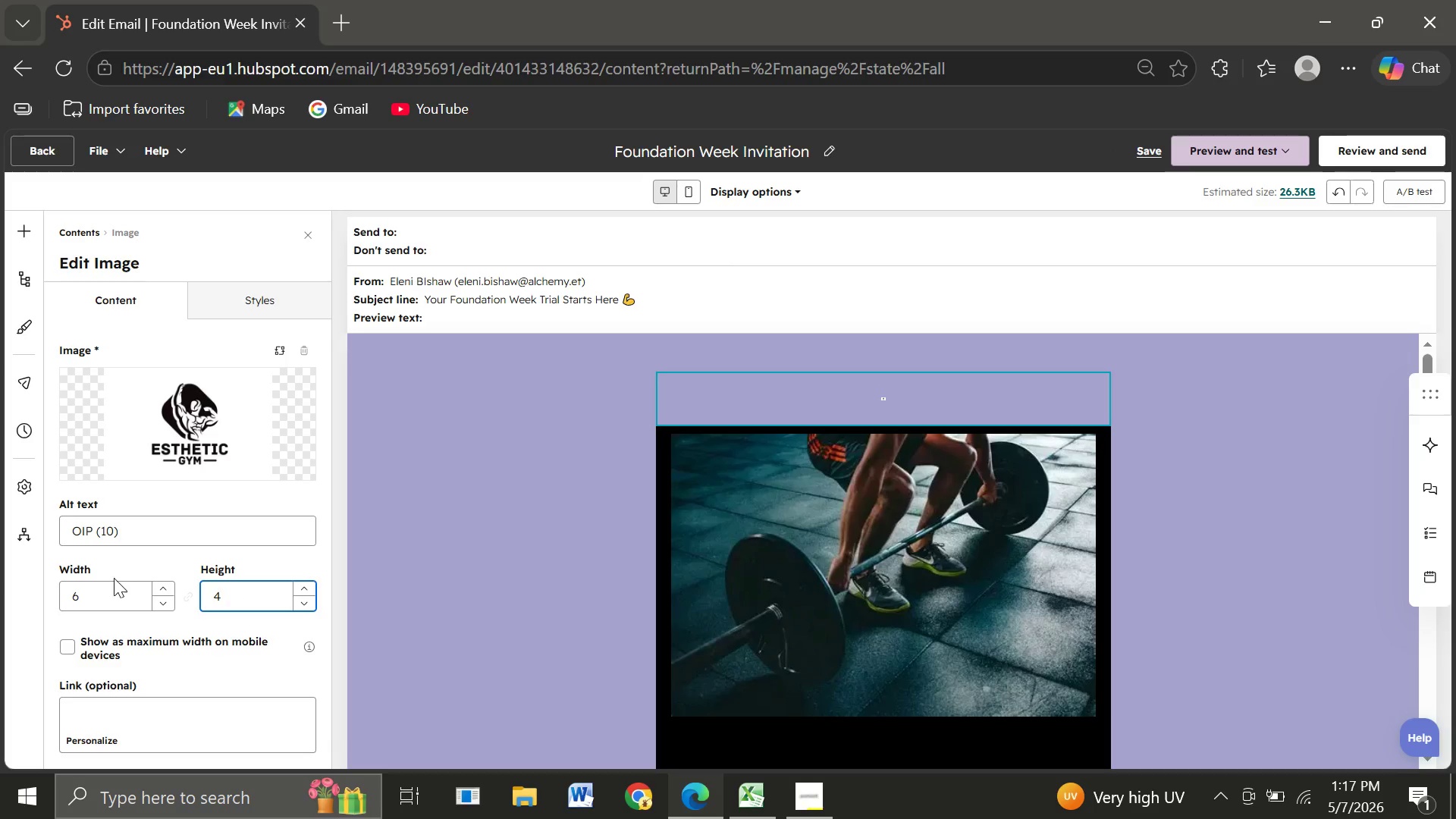 
left_click([114, 593])
 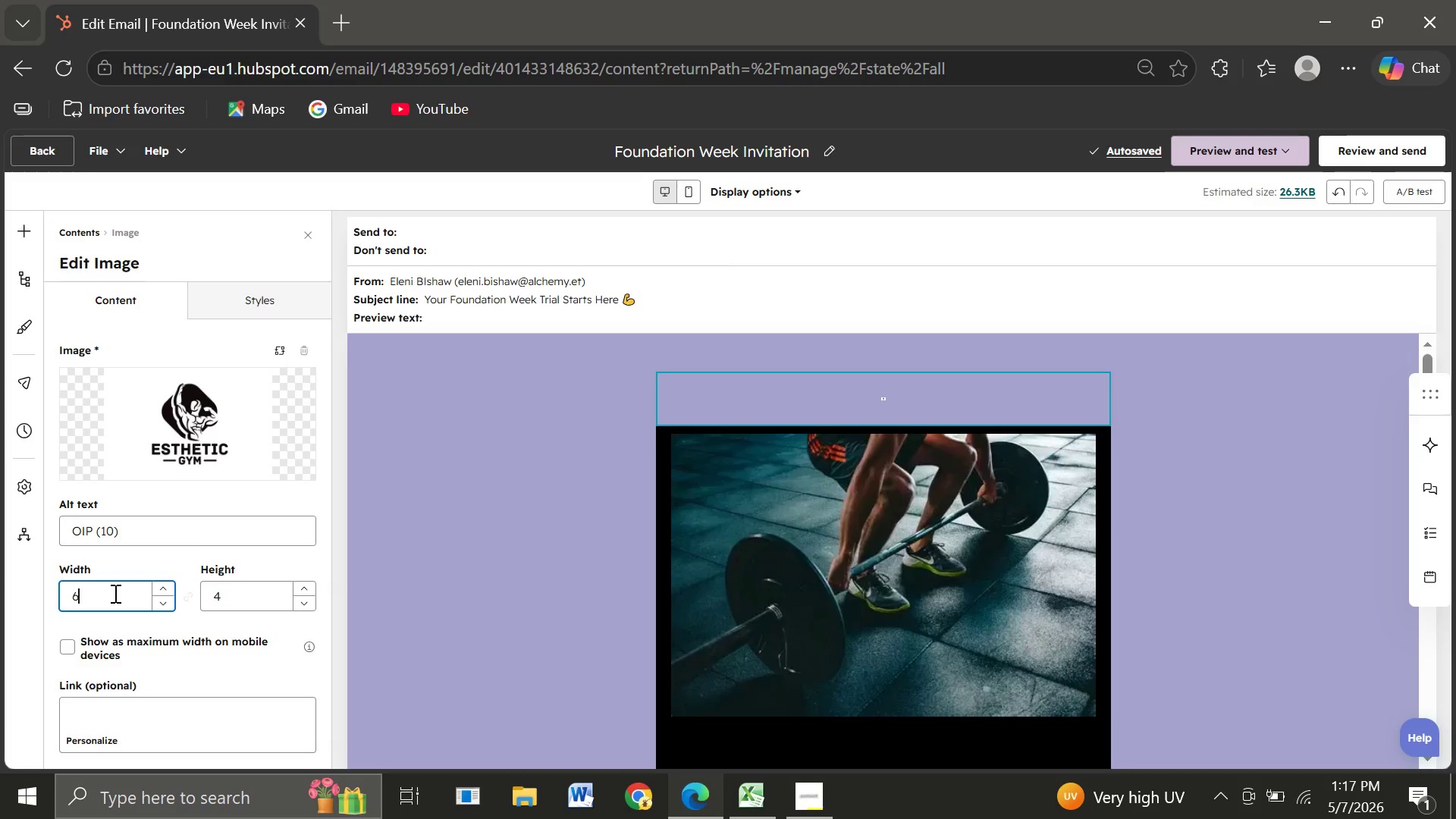 
key(Backspace)
type(34)
 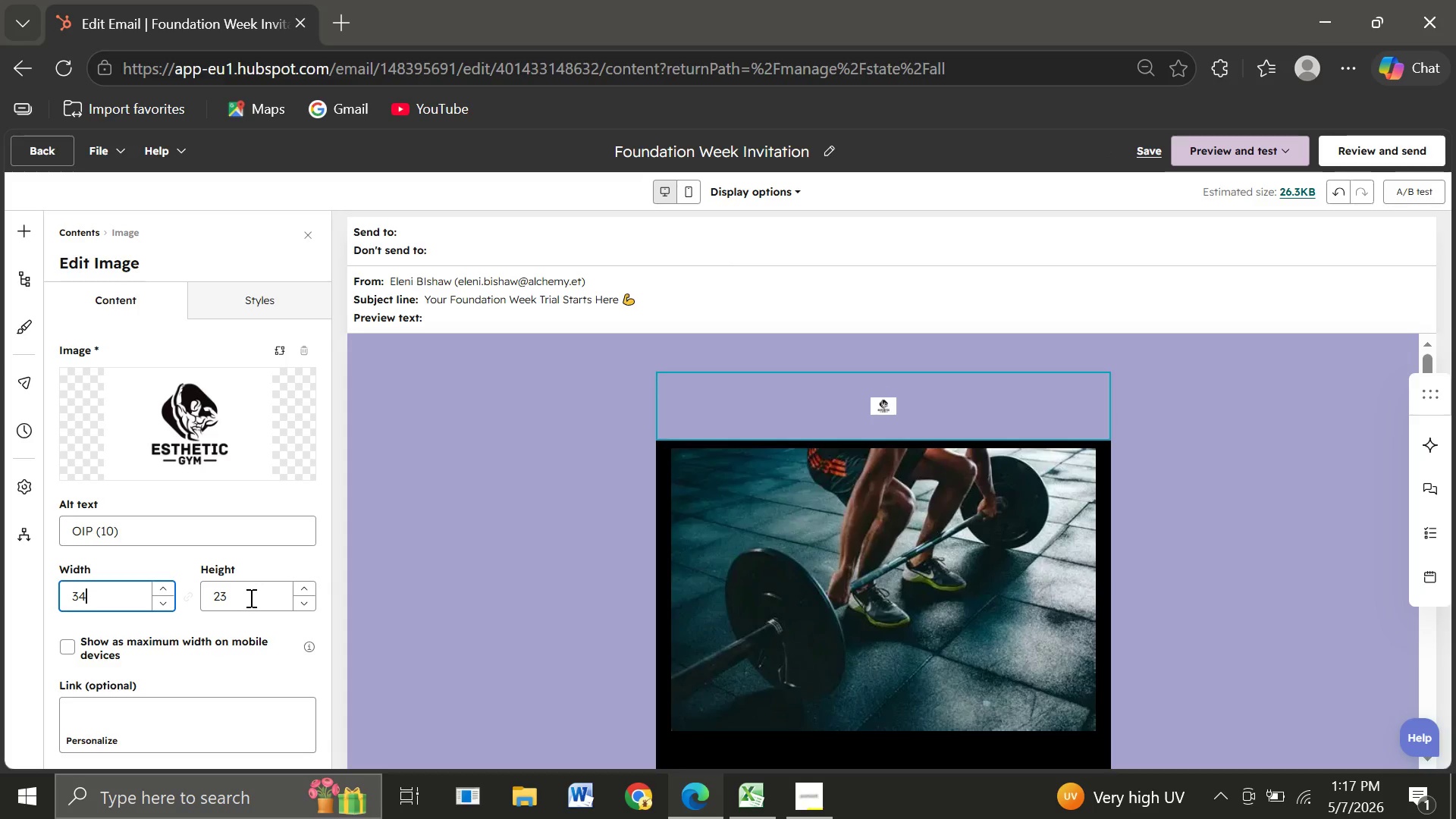 
left_click([247, 595])
 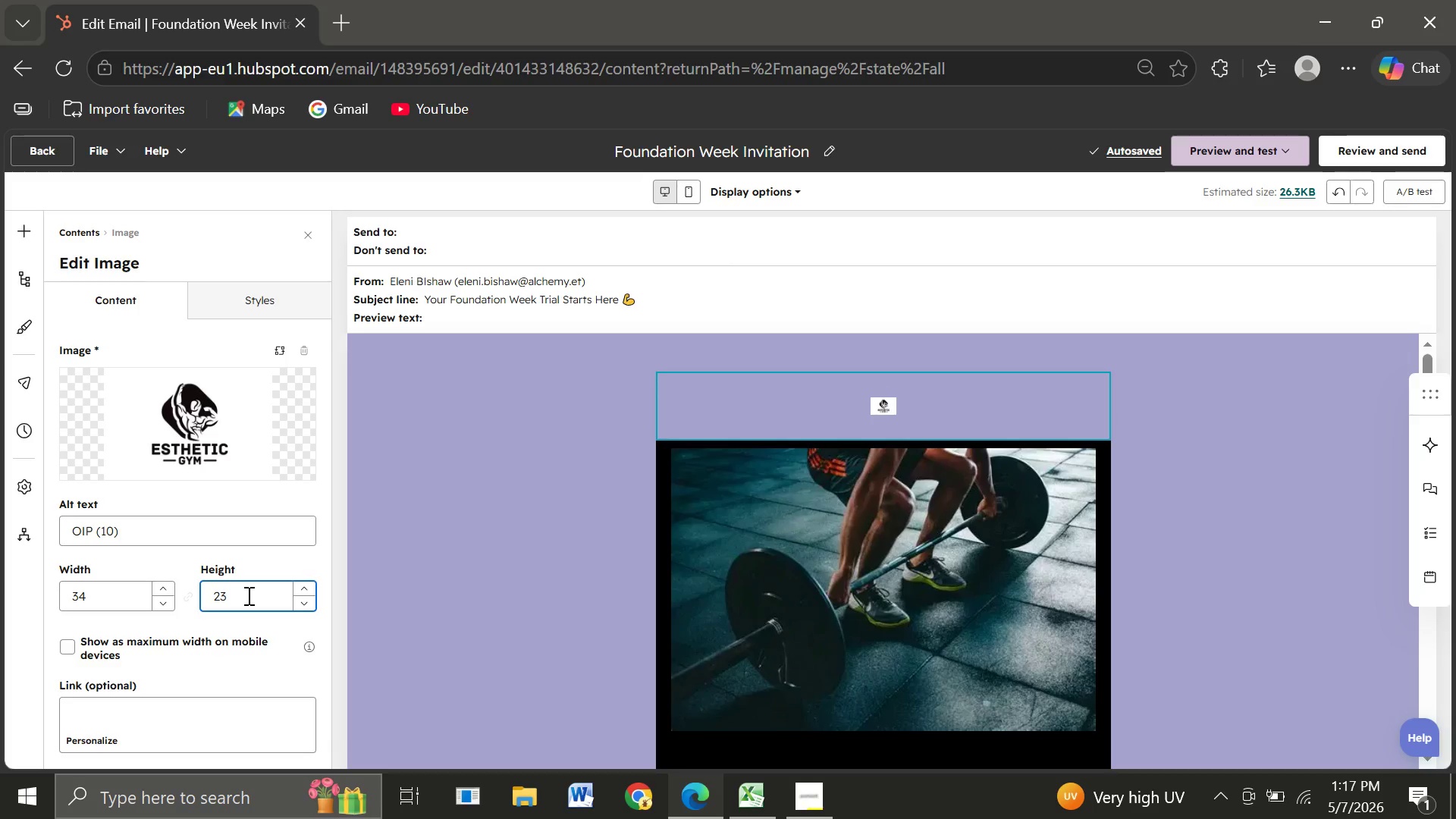 
key(Backspace)
key(Backspace)
type(99)
 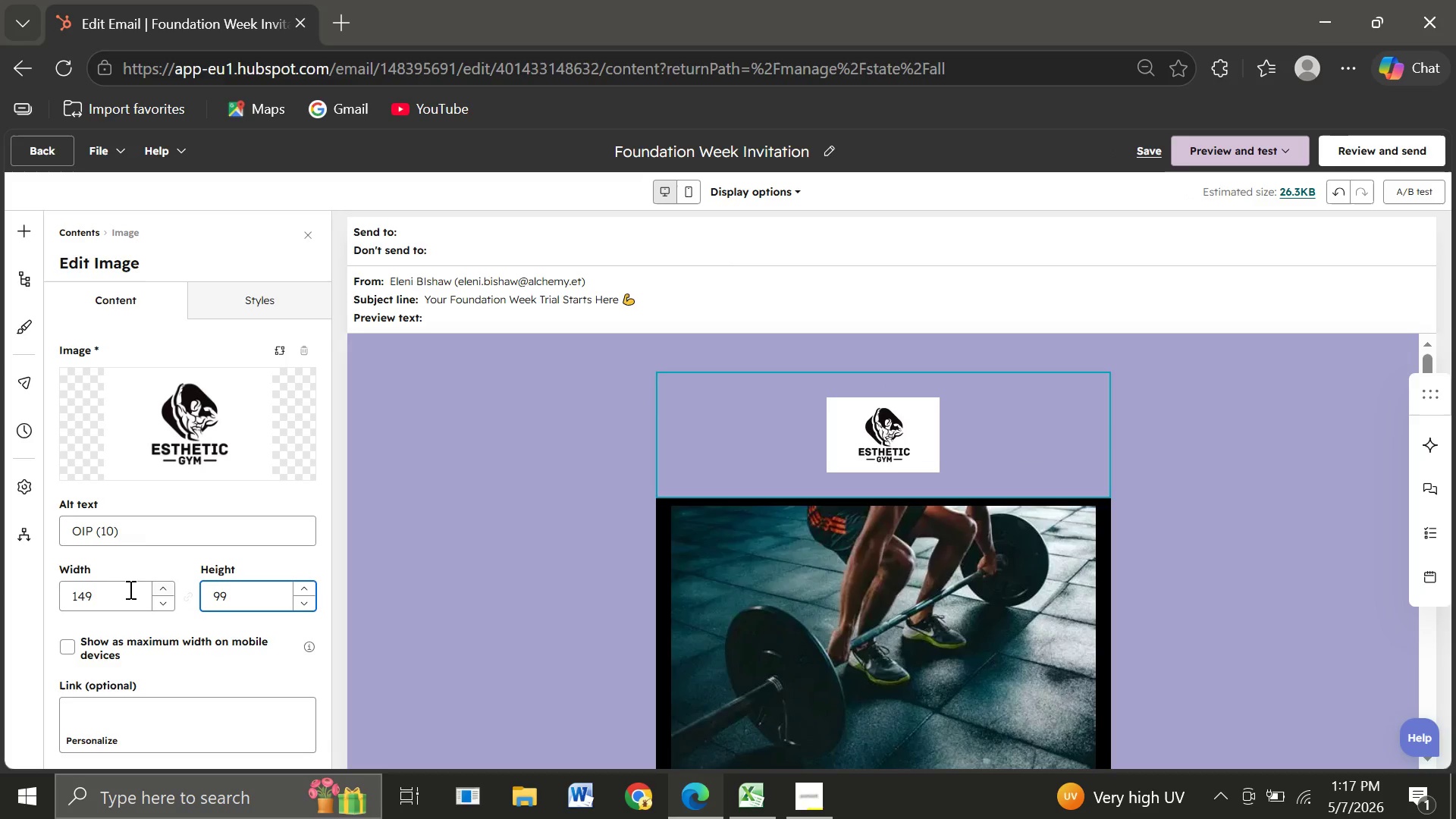 
left_click([124, 588])
 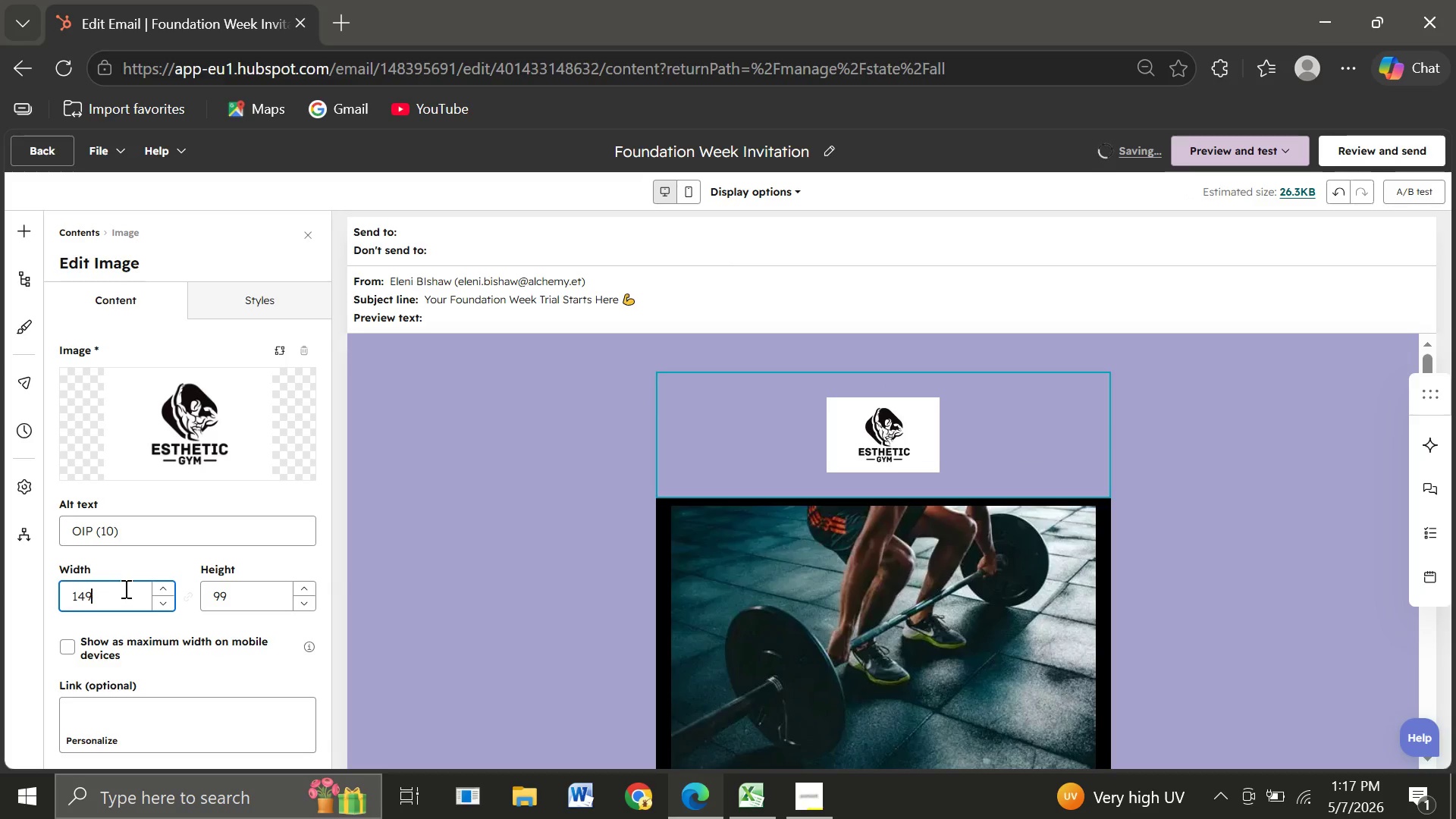 
key(Backspace)
key(Backspace)
key(Backspace)
type(156)
 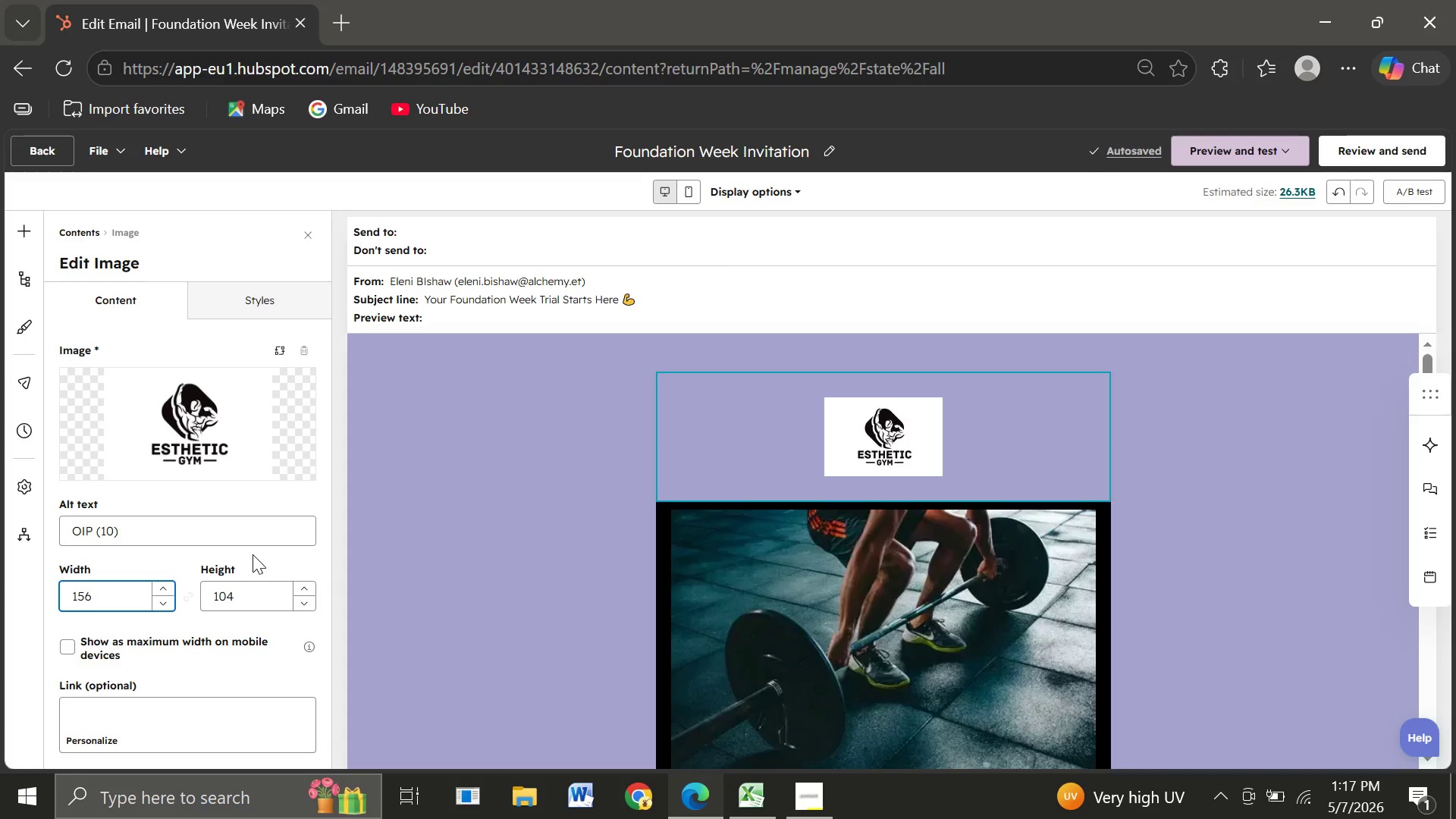 
wait(5.41)
 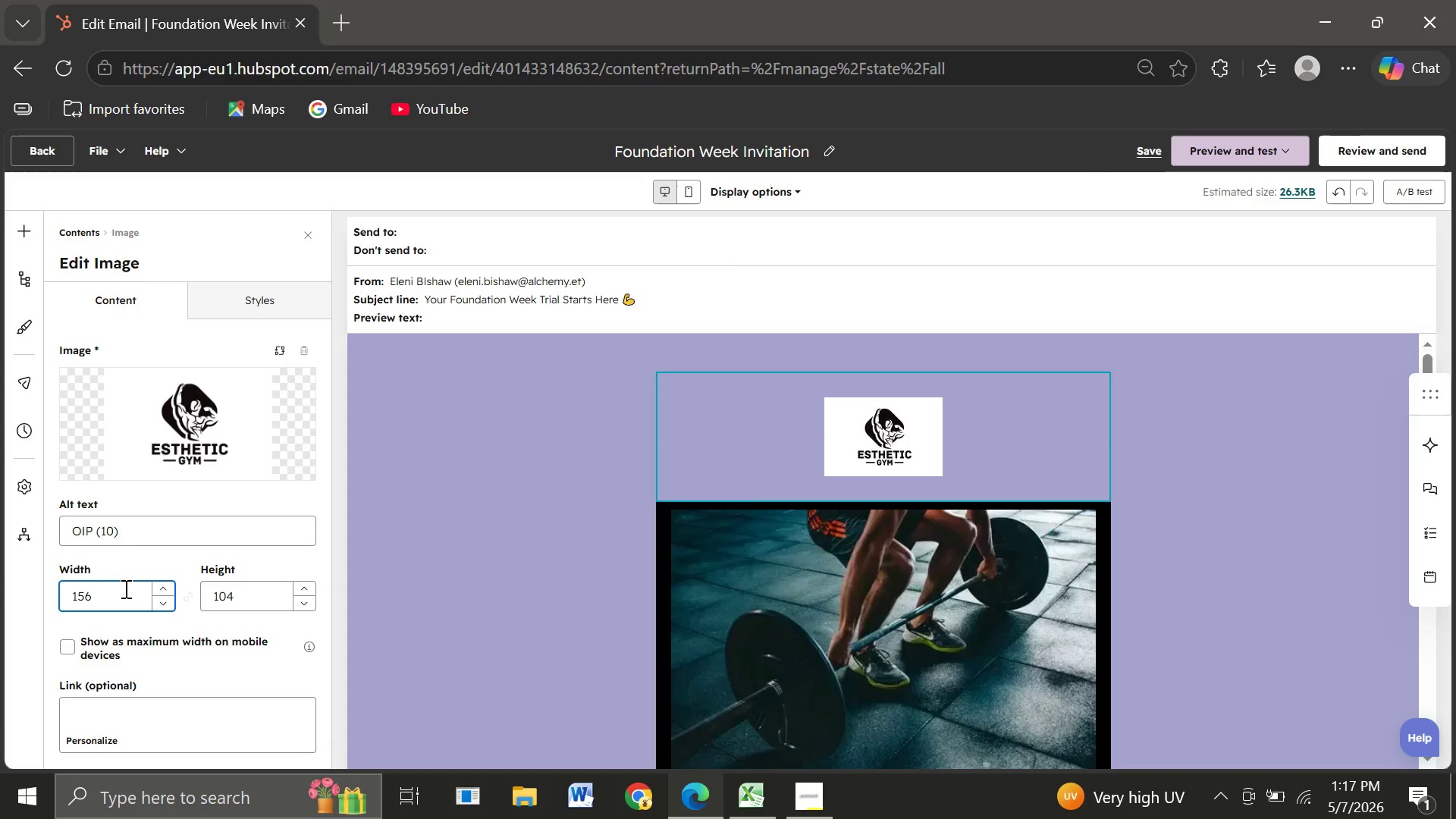 
left_click([246, 598])
 